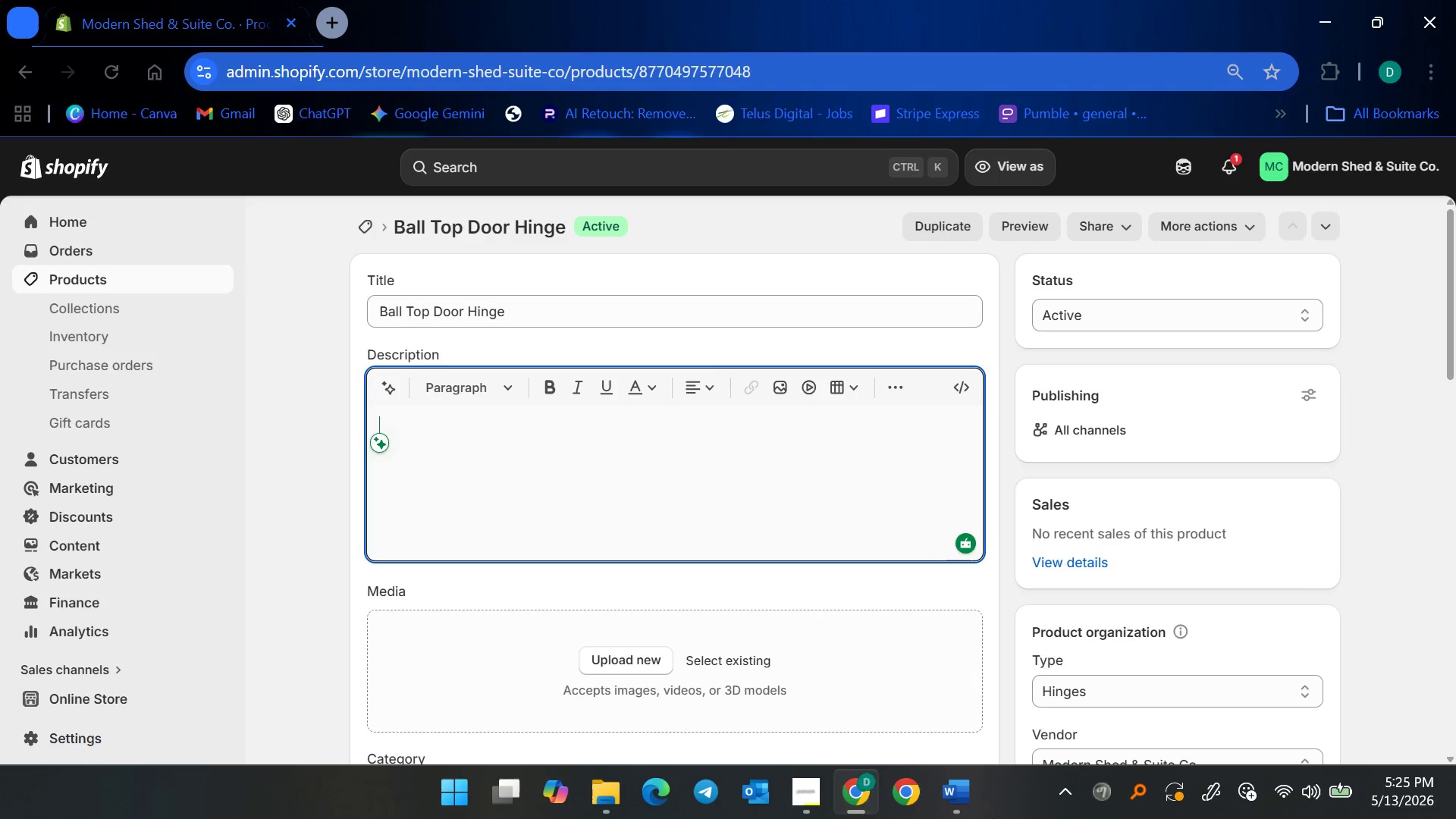 
left_click([949, 791])
 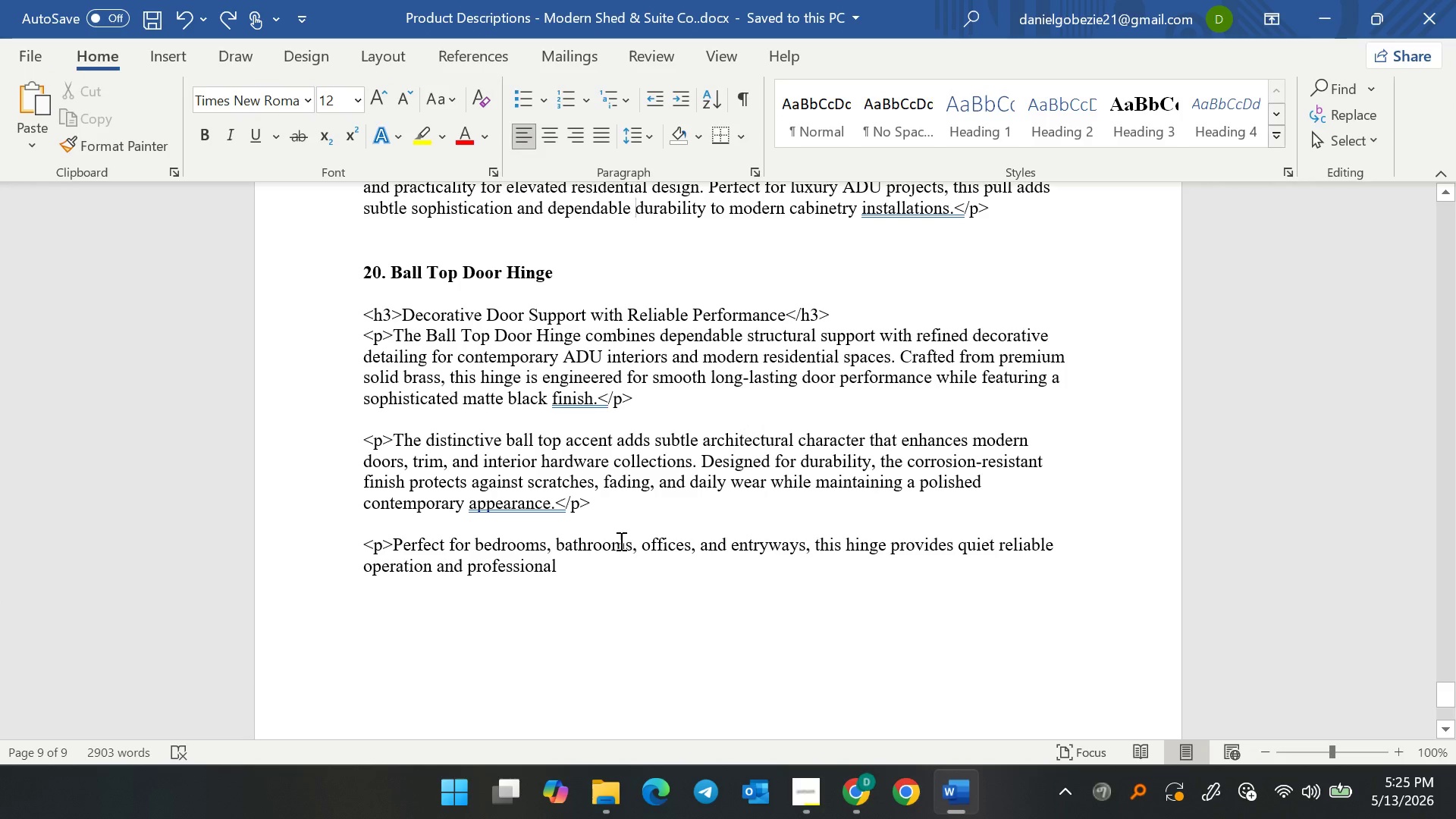 
left_click_drag(start_coordinate=[619, 577], to_coordinate=[348, 317])
 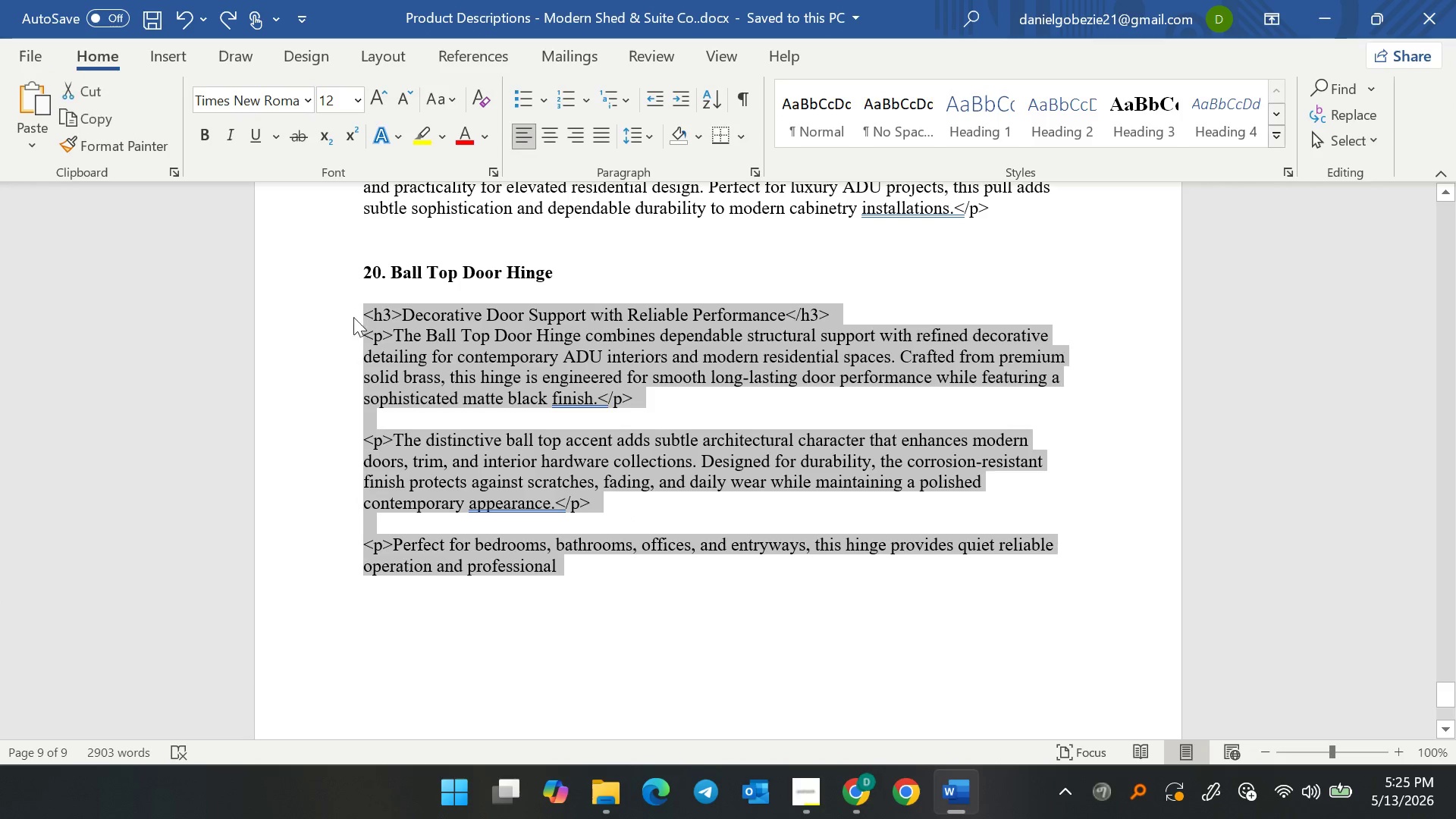 
key(Control+C)
 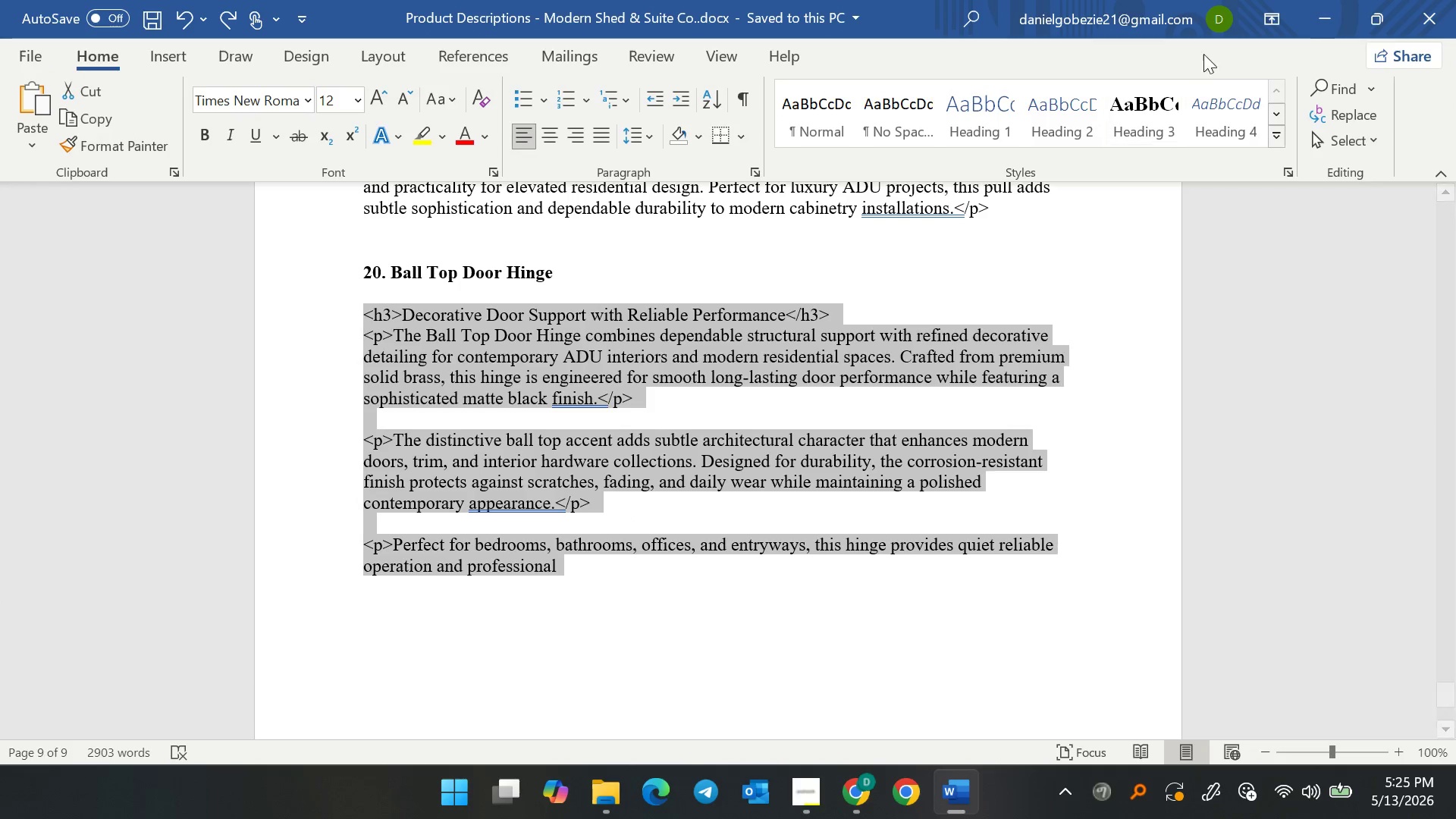 
key(Control+C)
 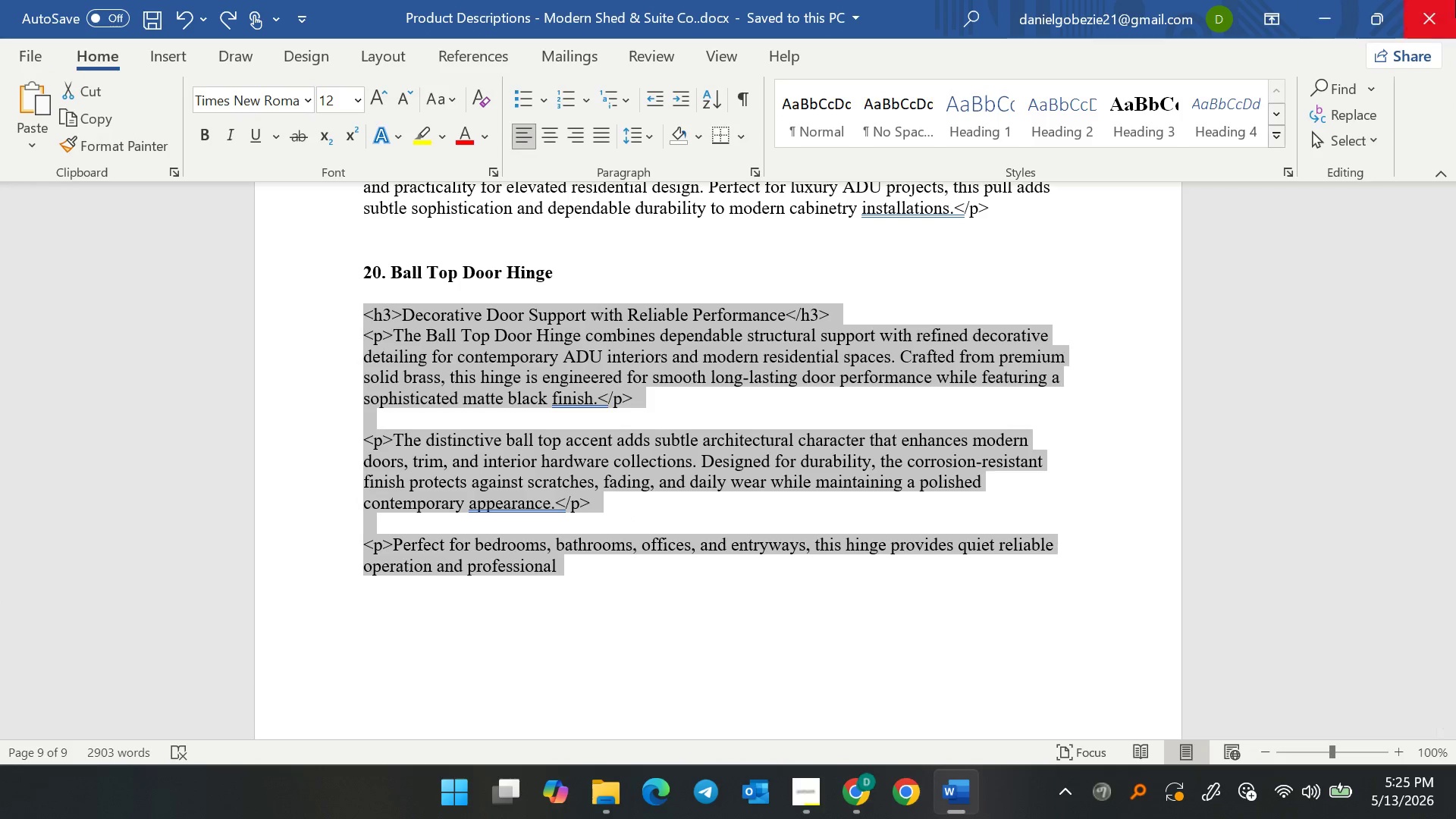 
key(Control+C)
 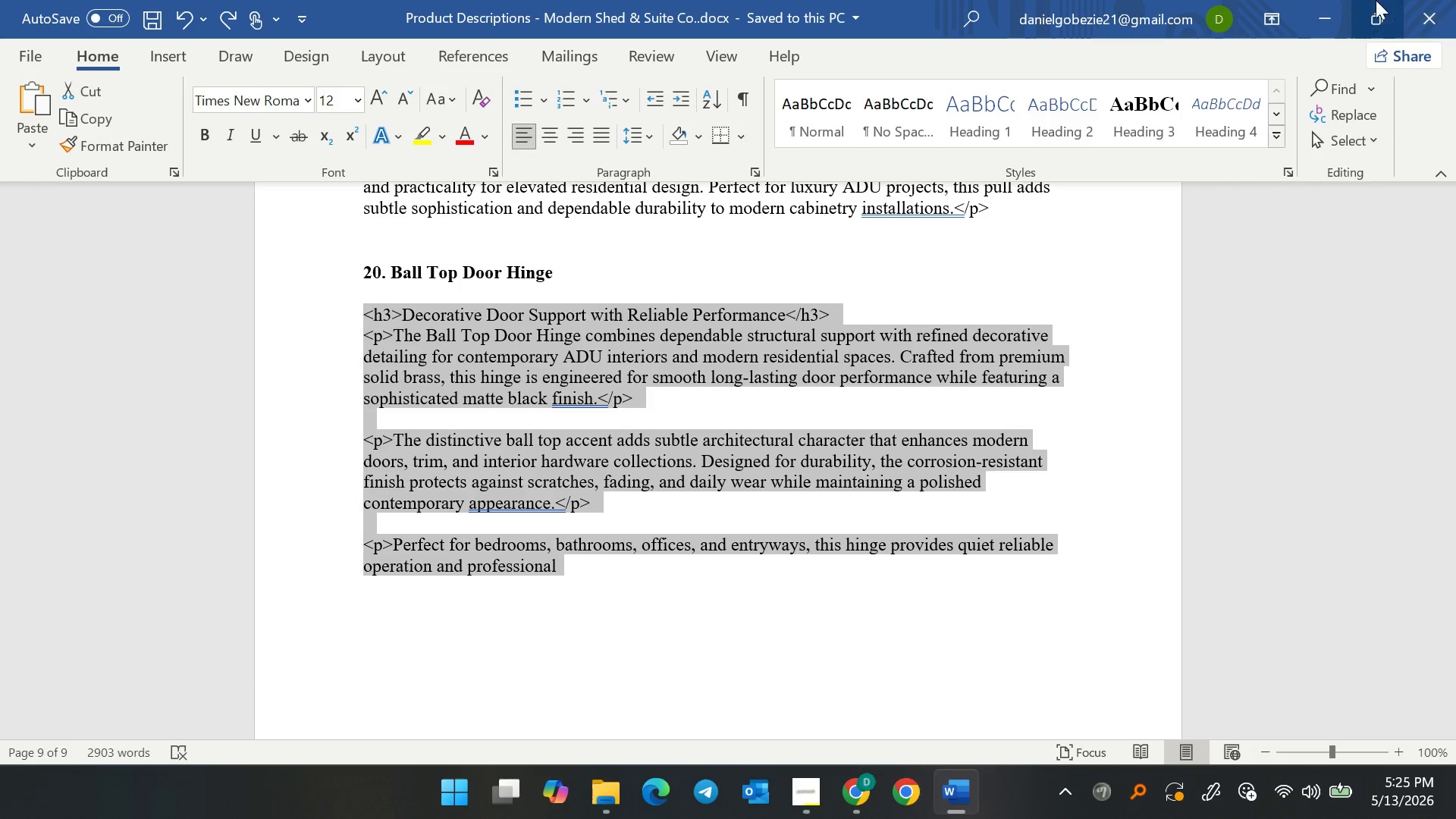 
key(Control+C)
 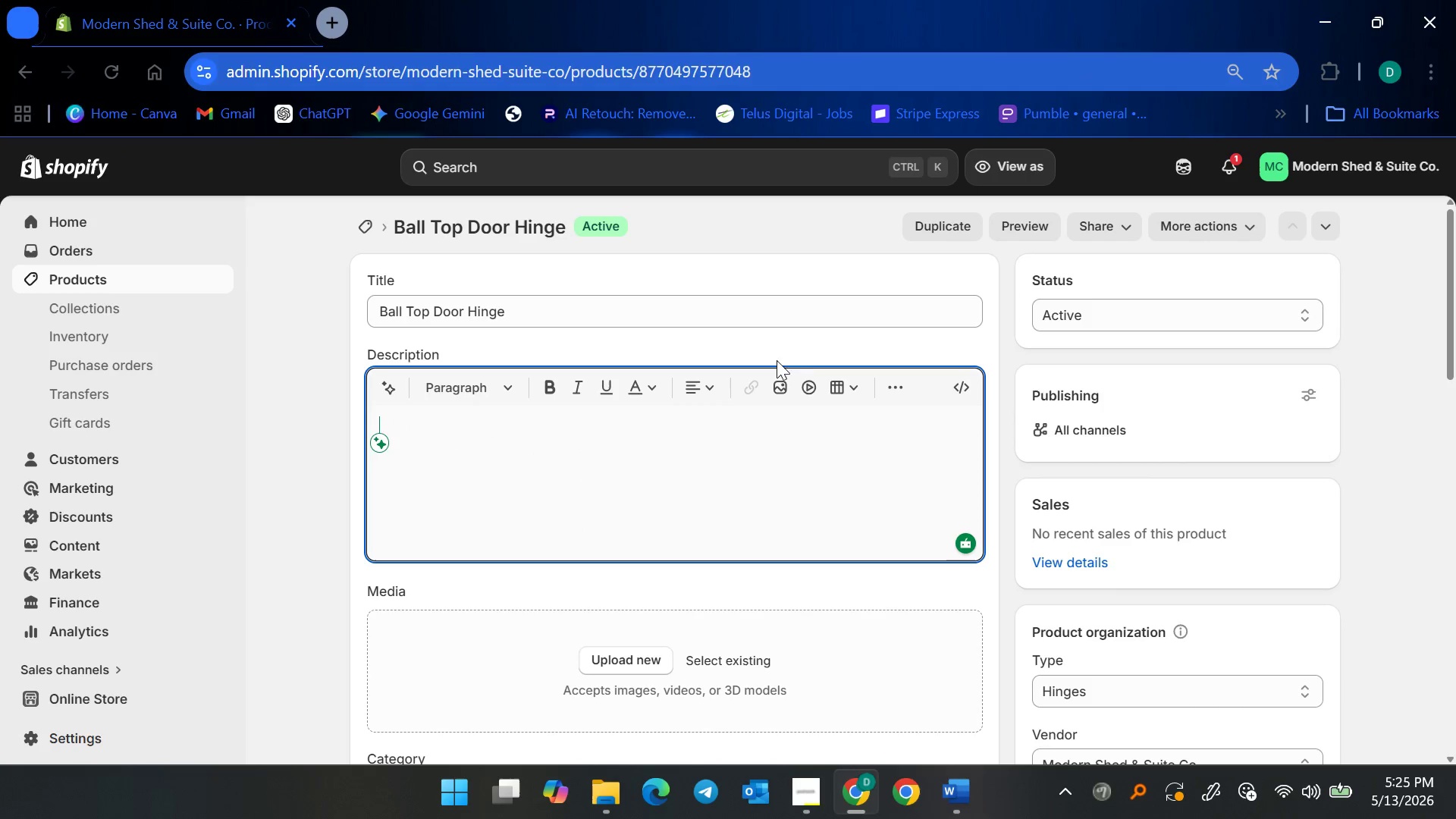 
key(Control+V)
 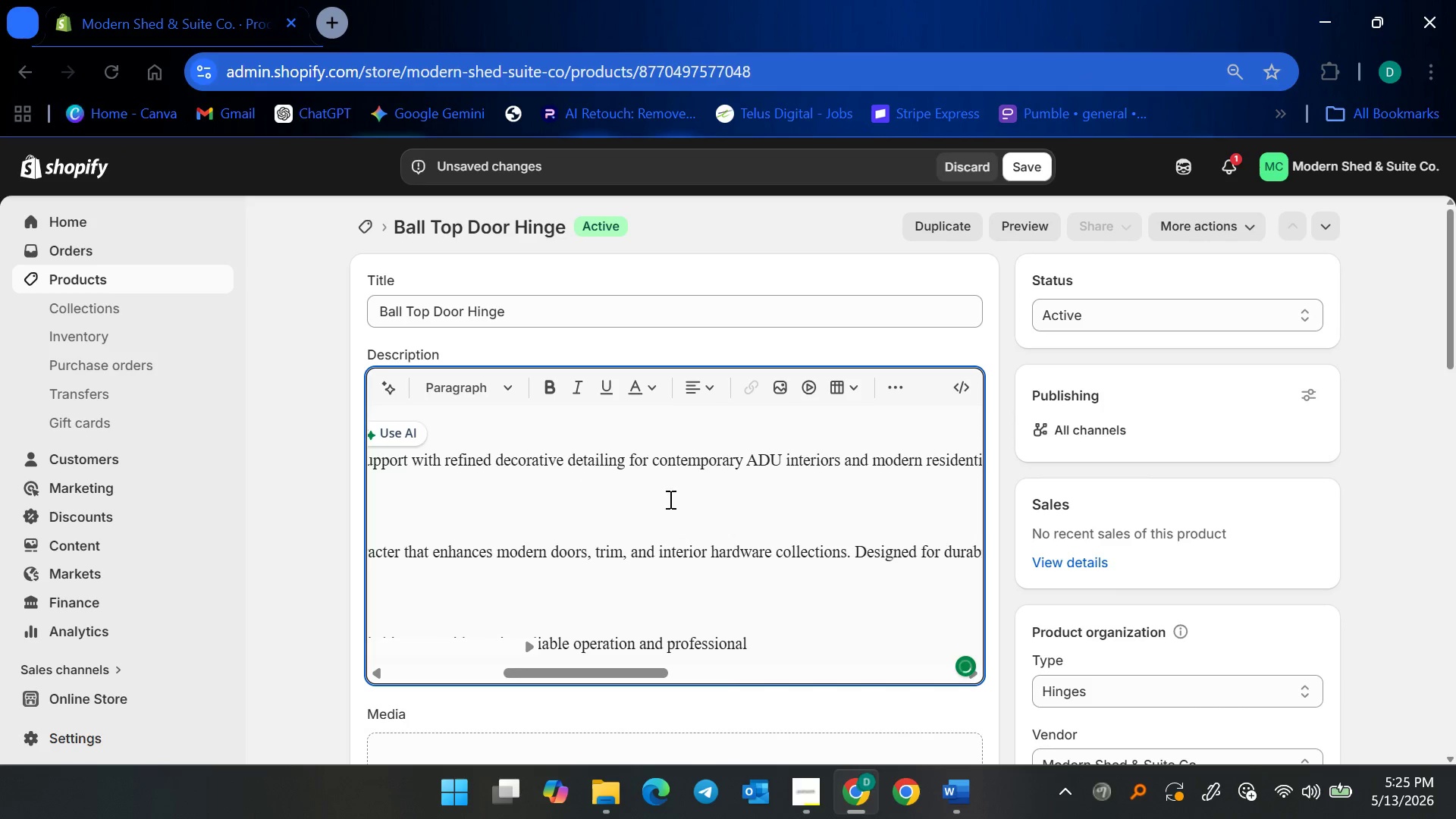 
key(Control+A)
 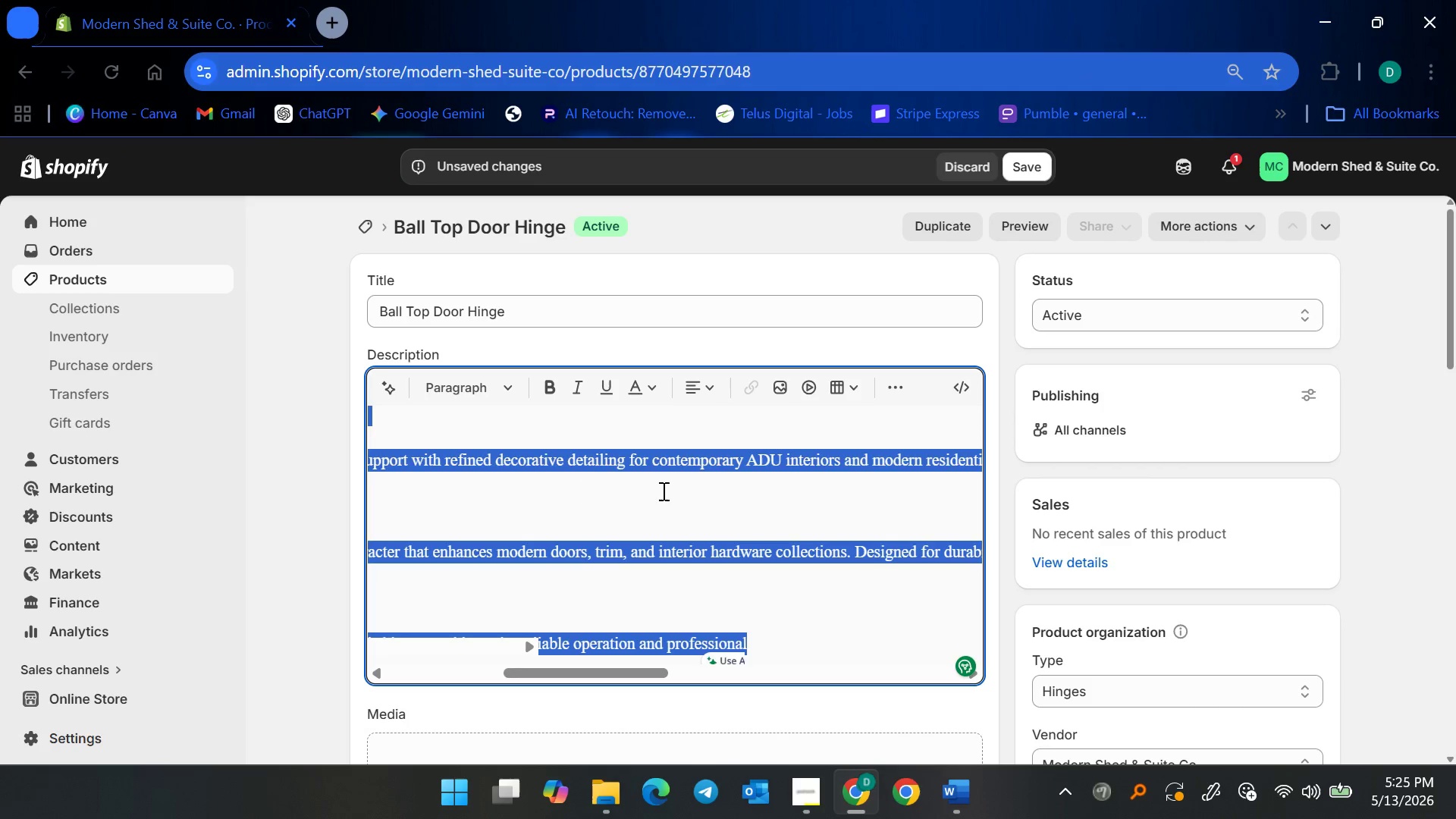 
key(Backspace)
 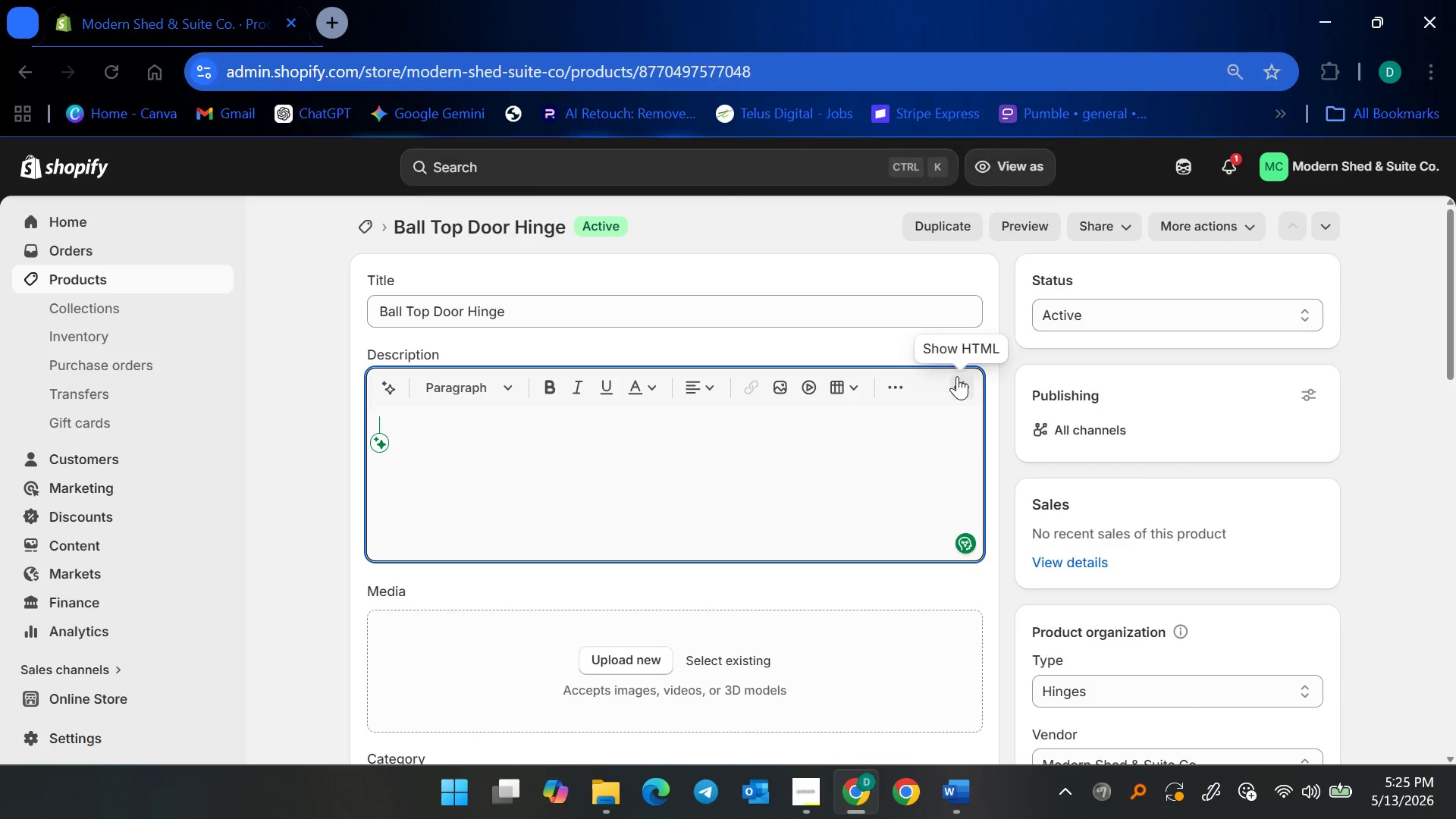 
left_click([957, 376])
 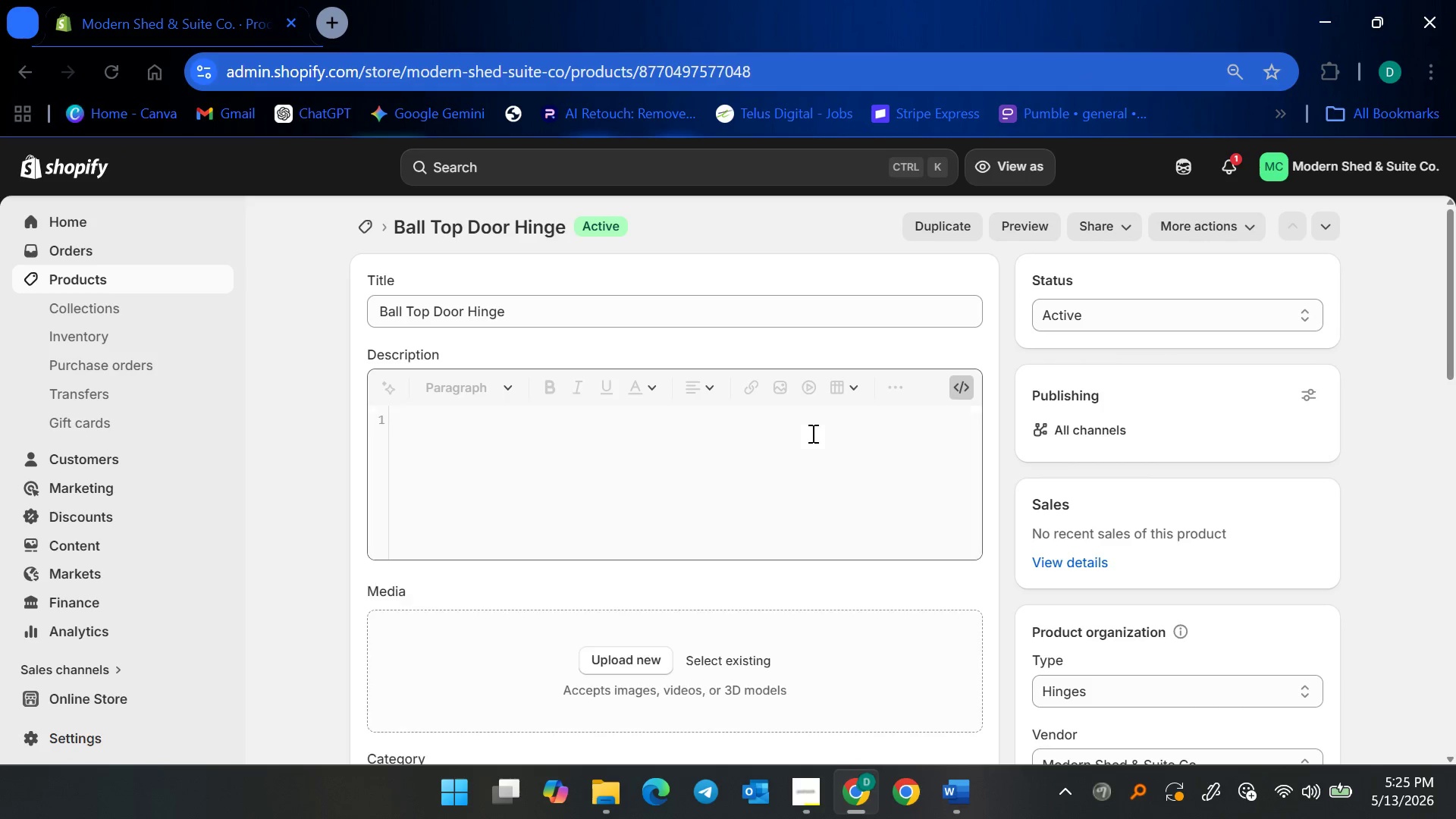 
left_click([775, 466])
 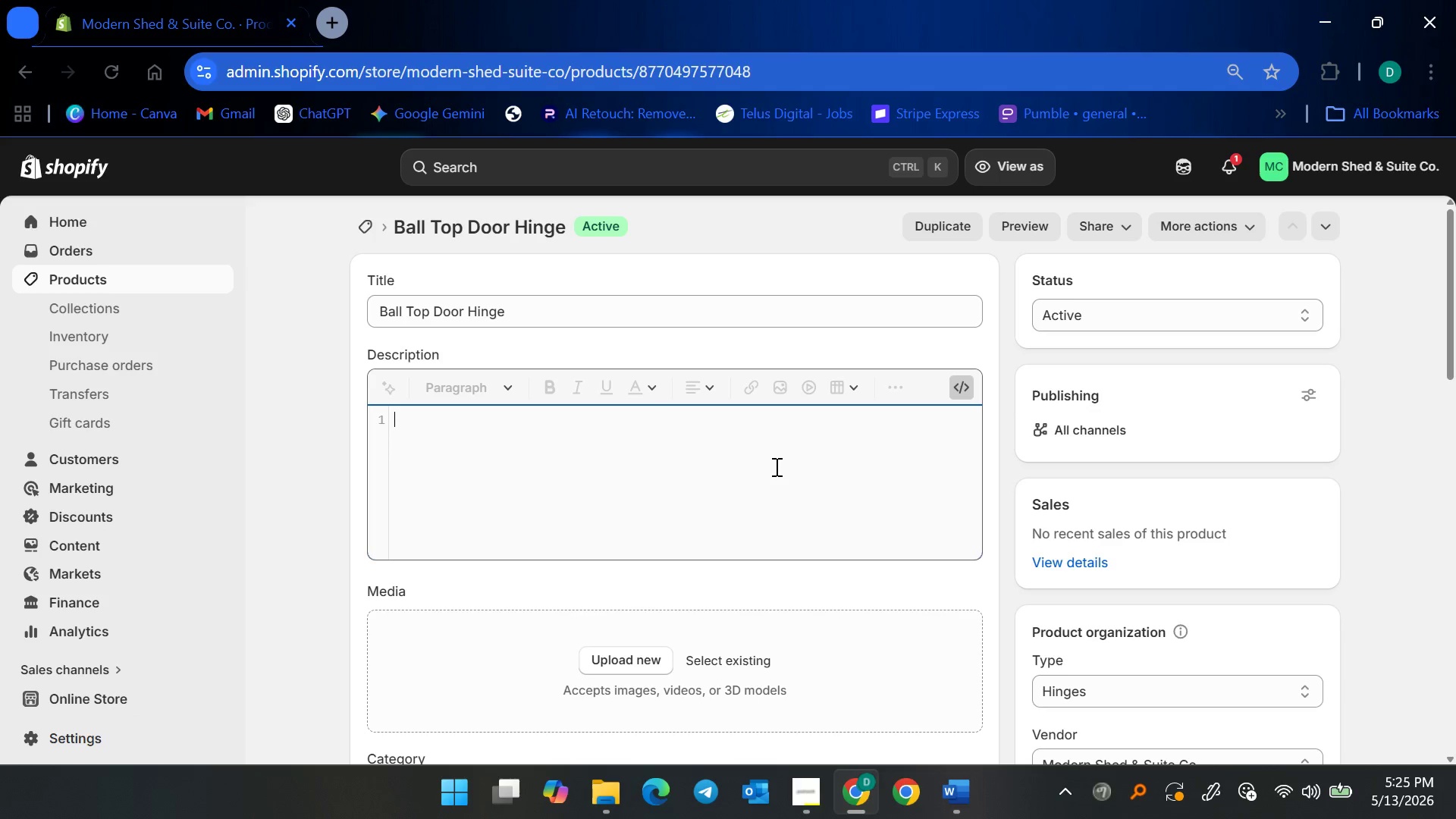 
key(Control+V)
 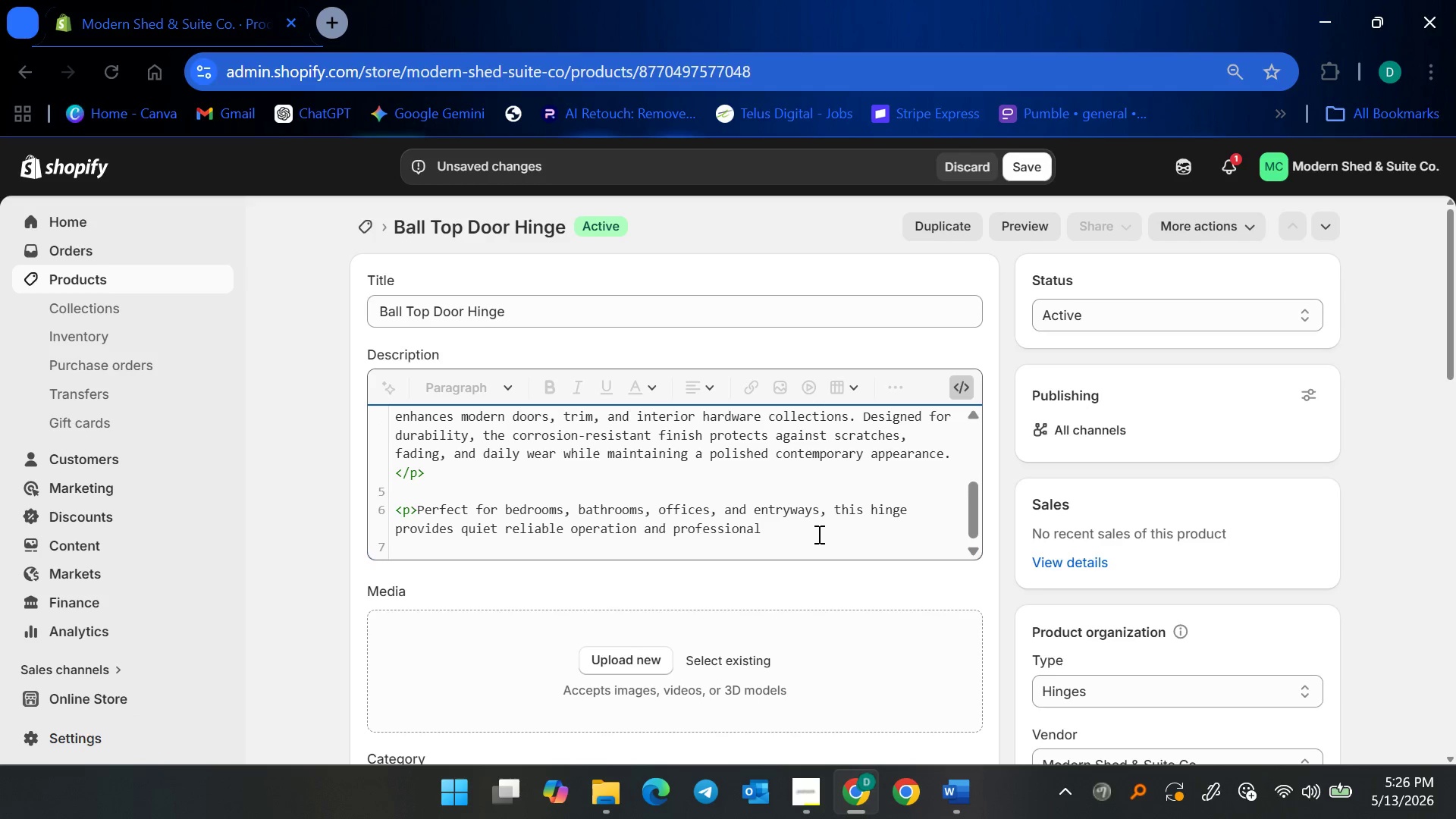 
wait(12.16)
 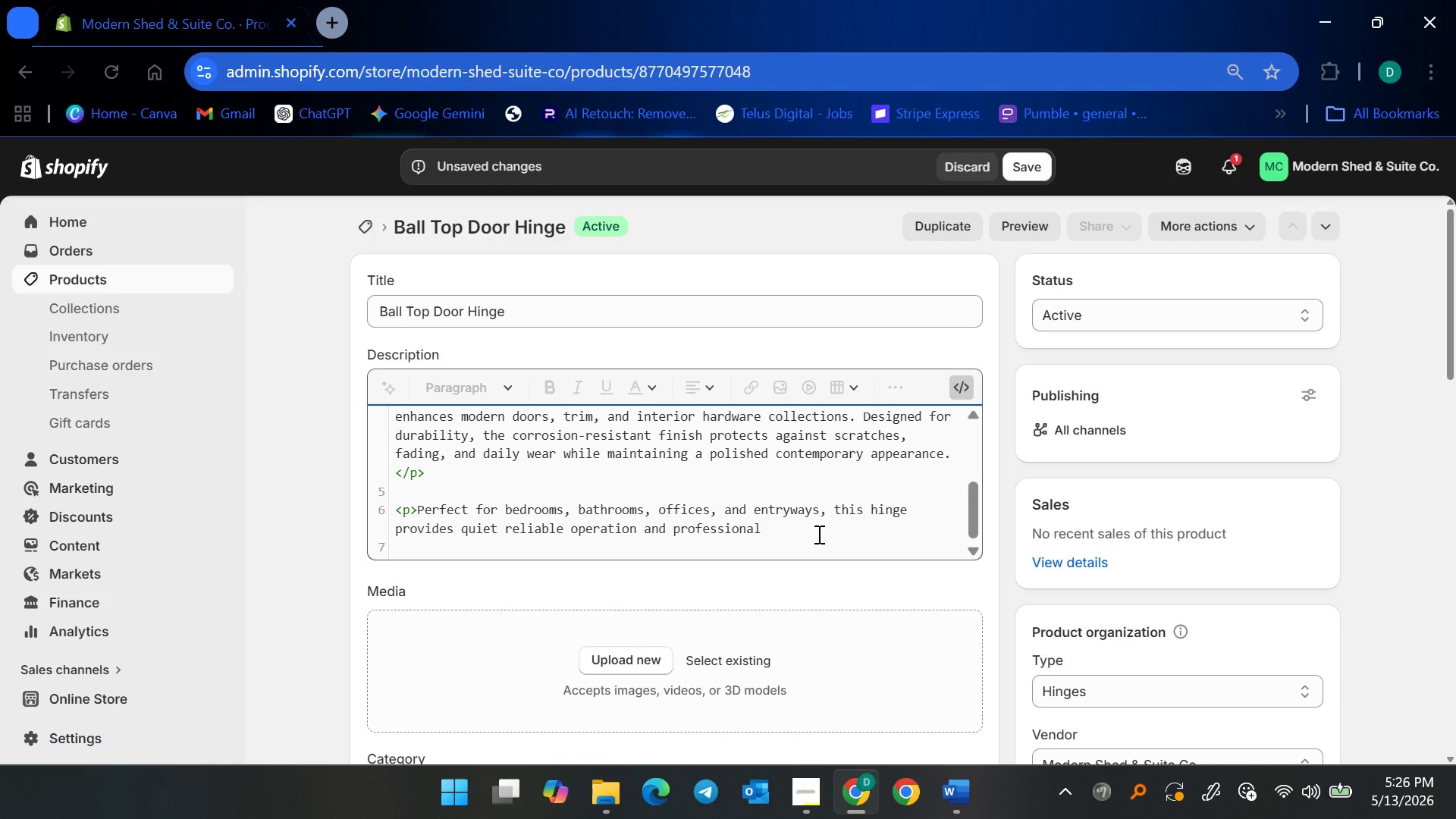 
type(-grade, )
key(Backspace)
type( )
key(Backspace)
key(Backspace)
type( support )
 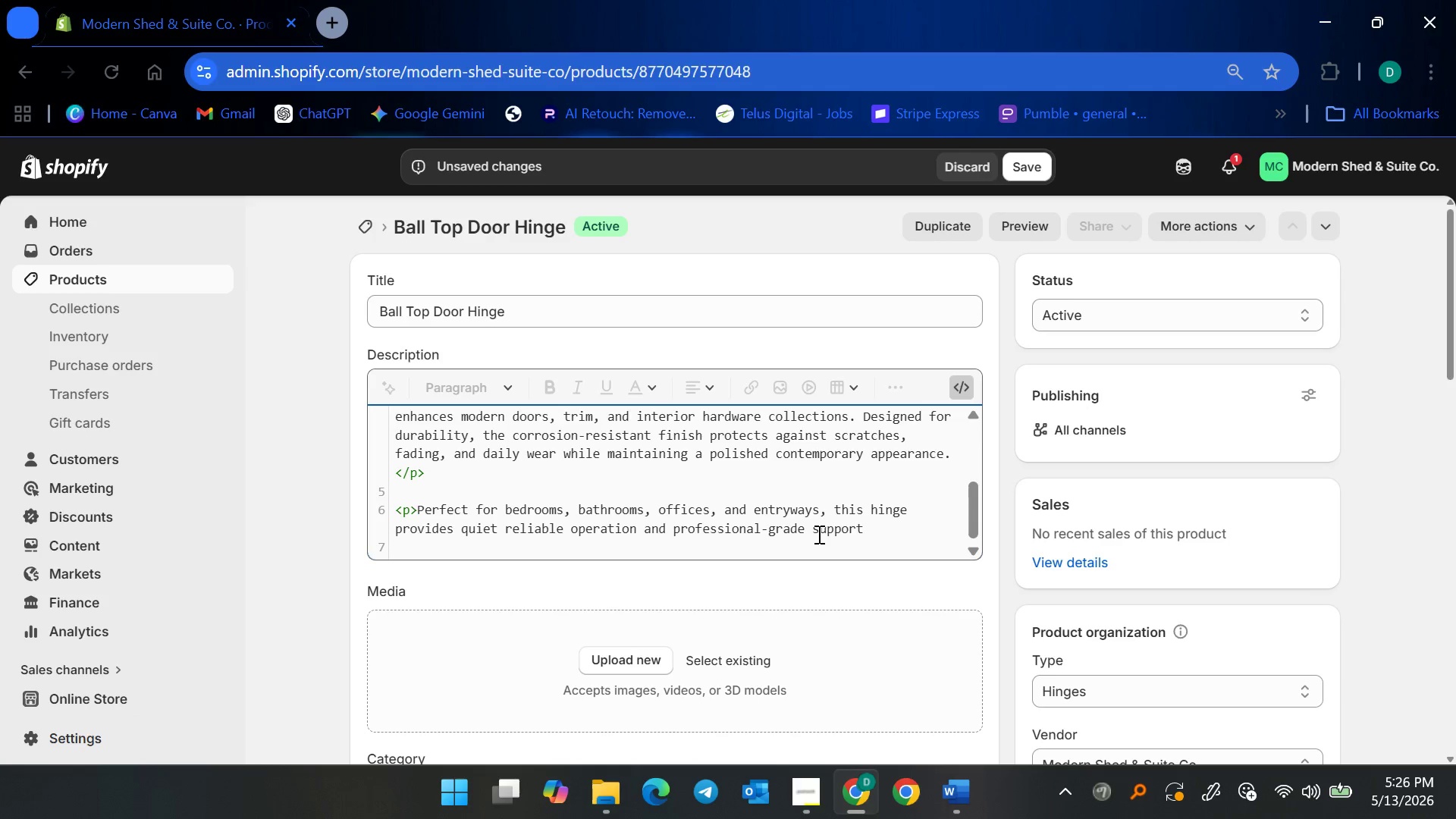 
type(for frequently used doors. )
 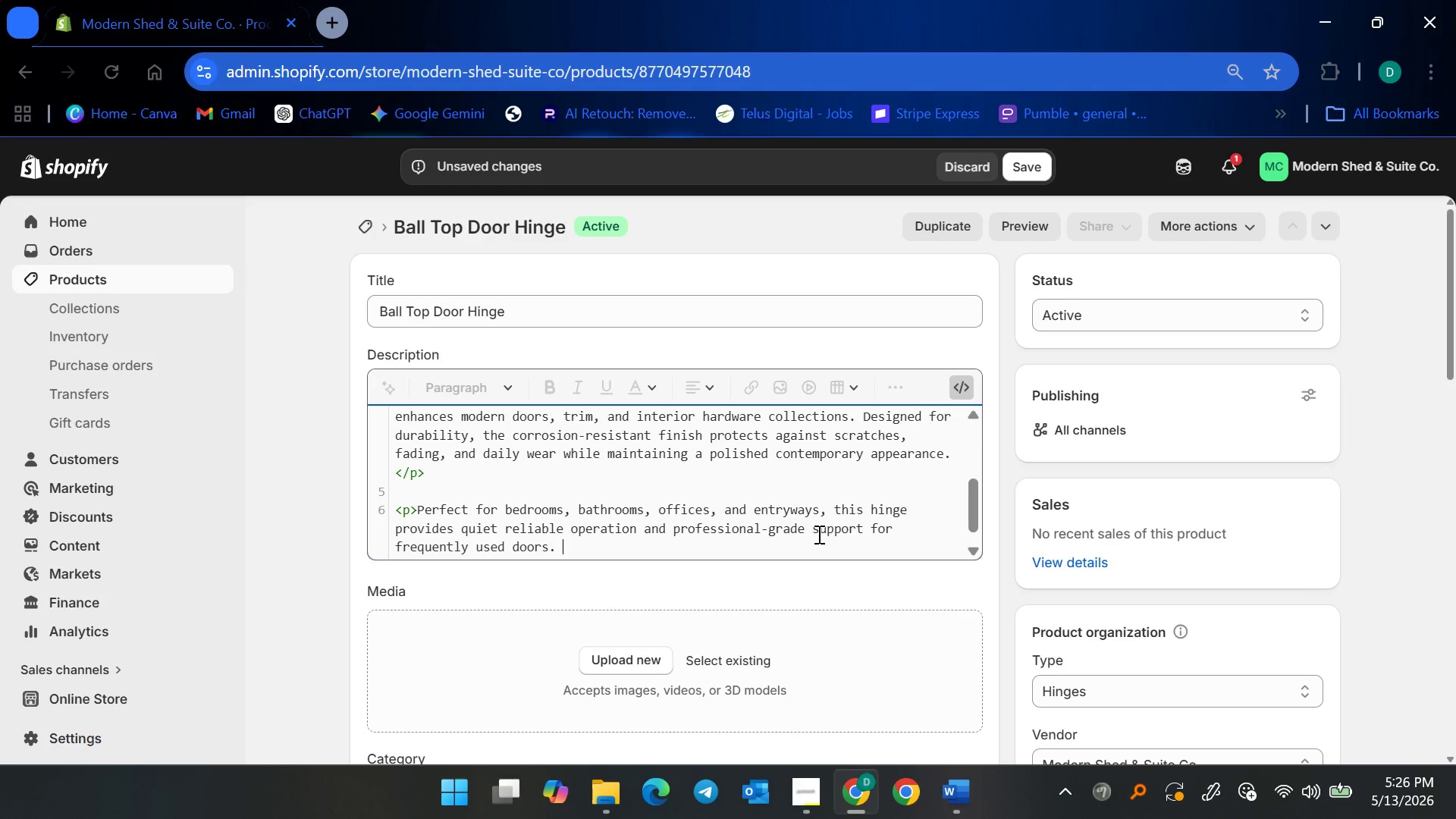 
type(Yh)
key(Backspace)
key(Backspace)
type(The )
 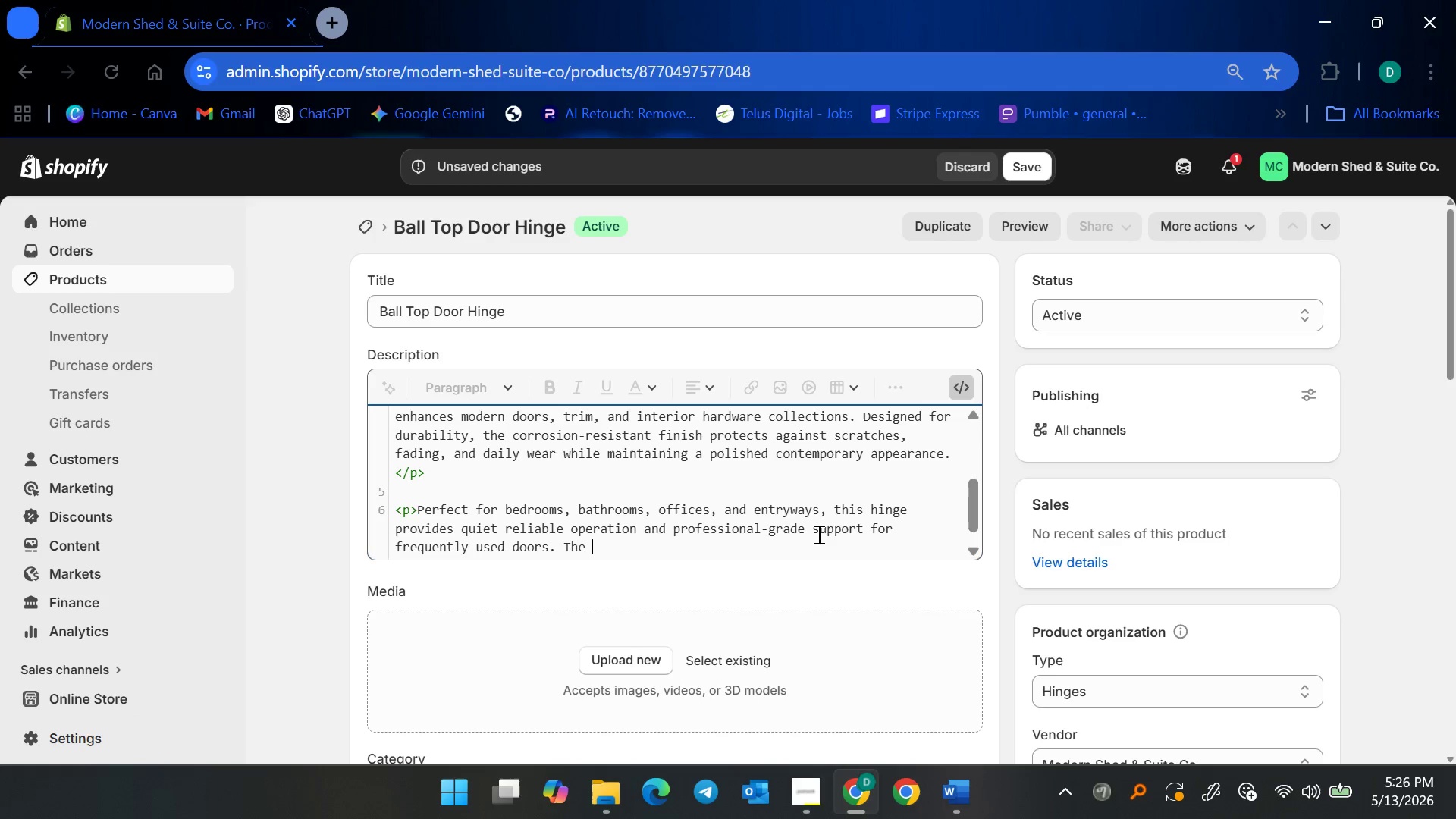 
wait(8.69)
 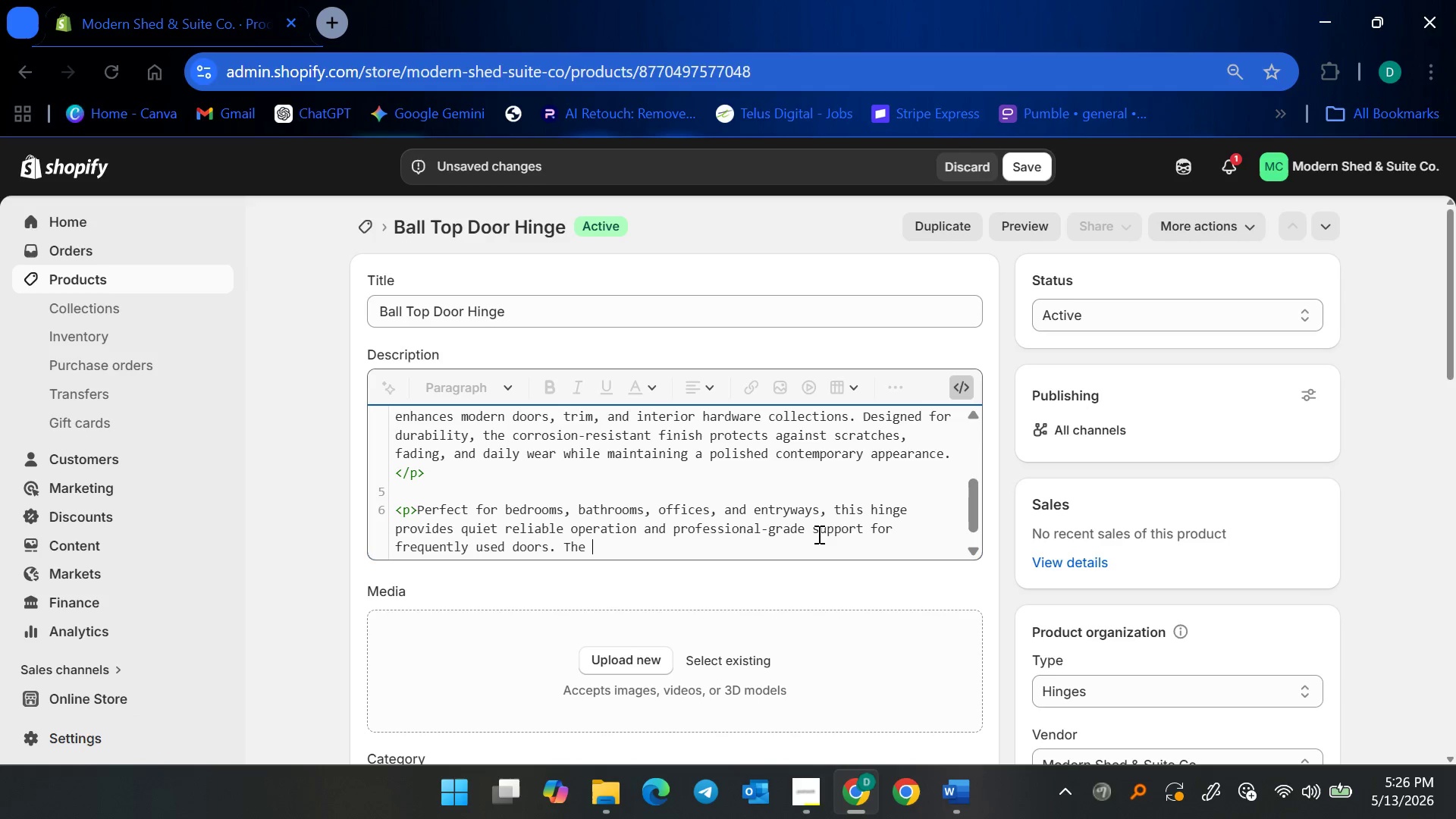 
type(matte black finish )
 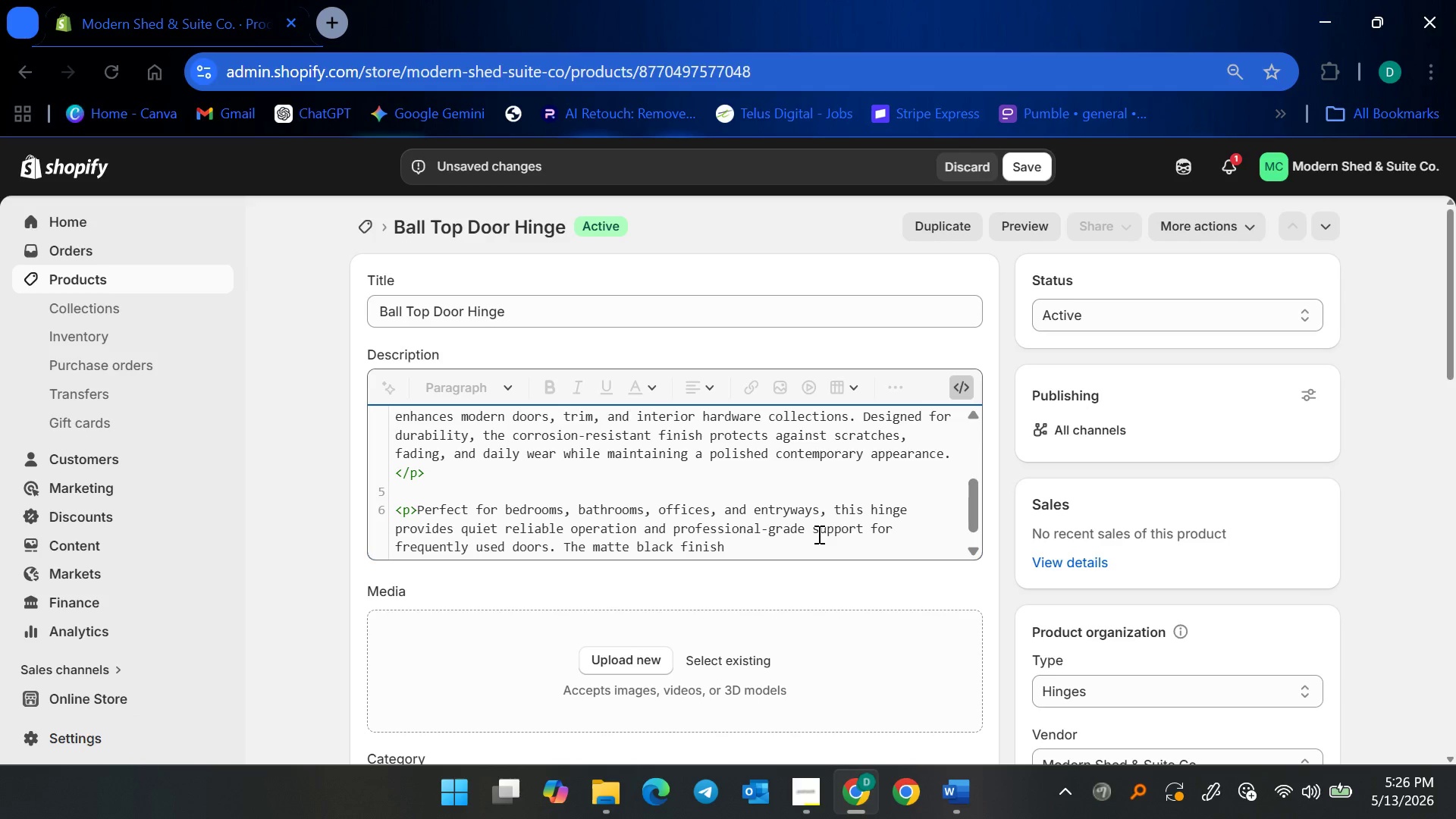 
wait(9.28)
 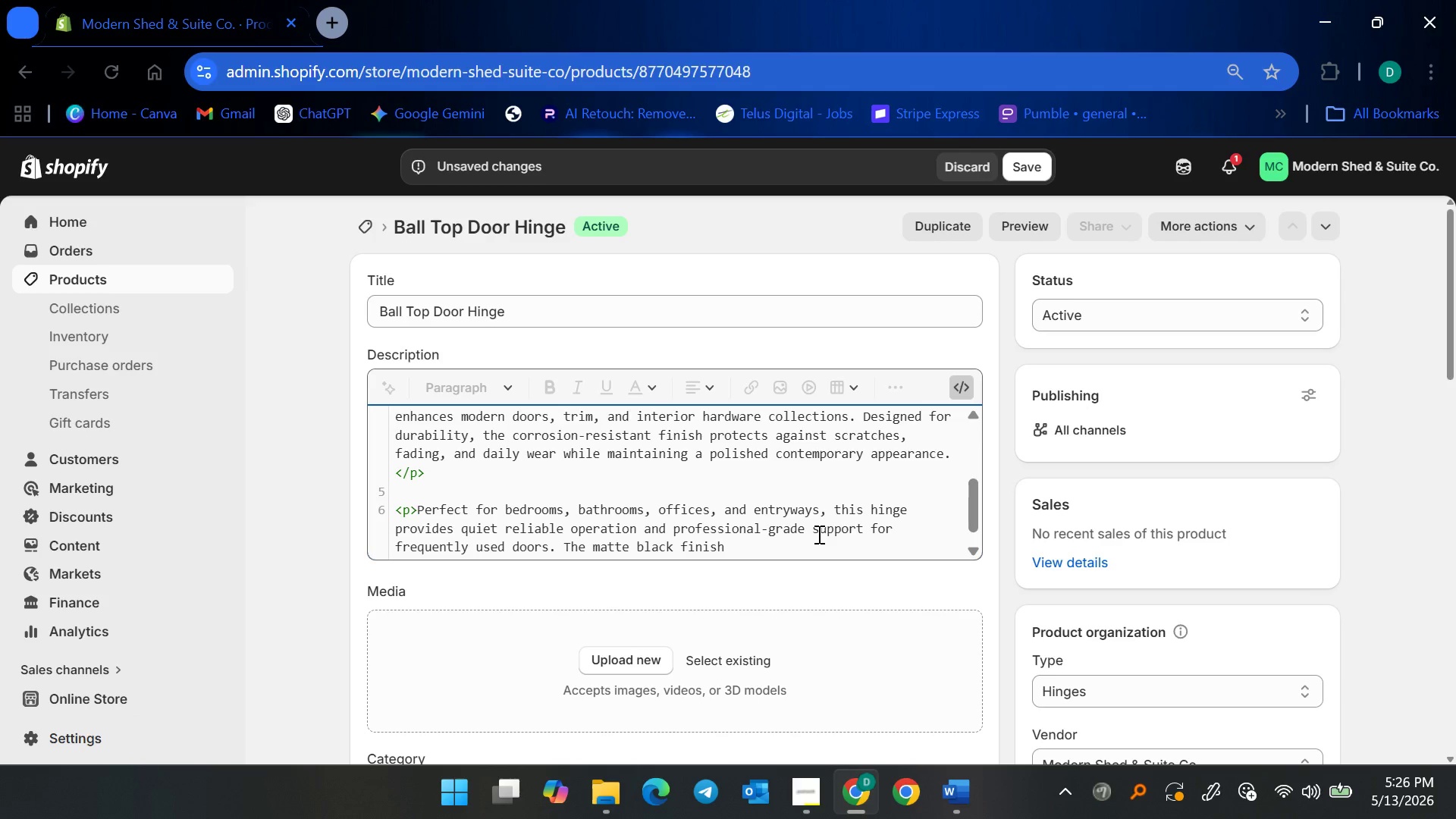 
type(coordinates seamlessly with )
 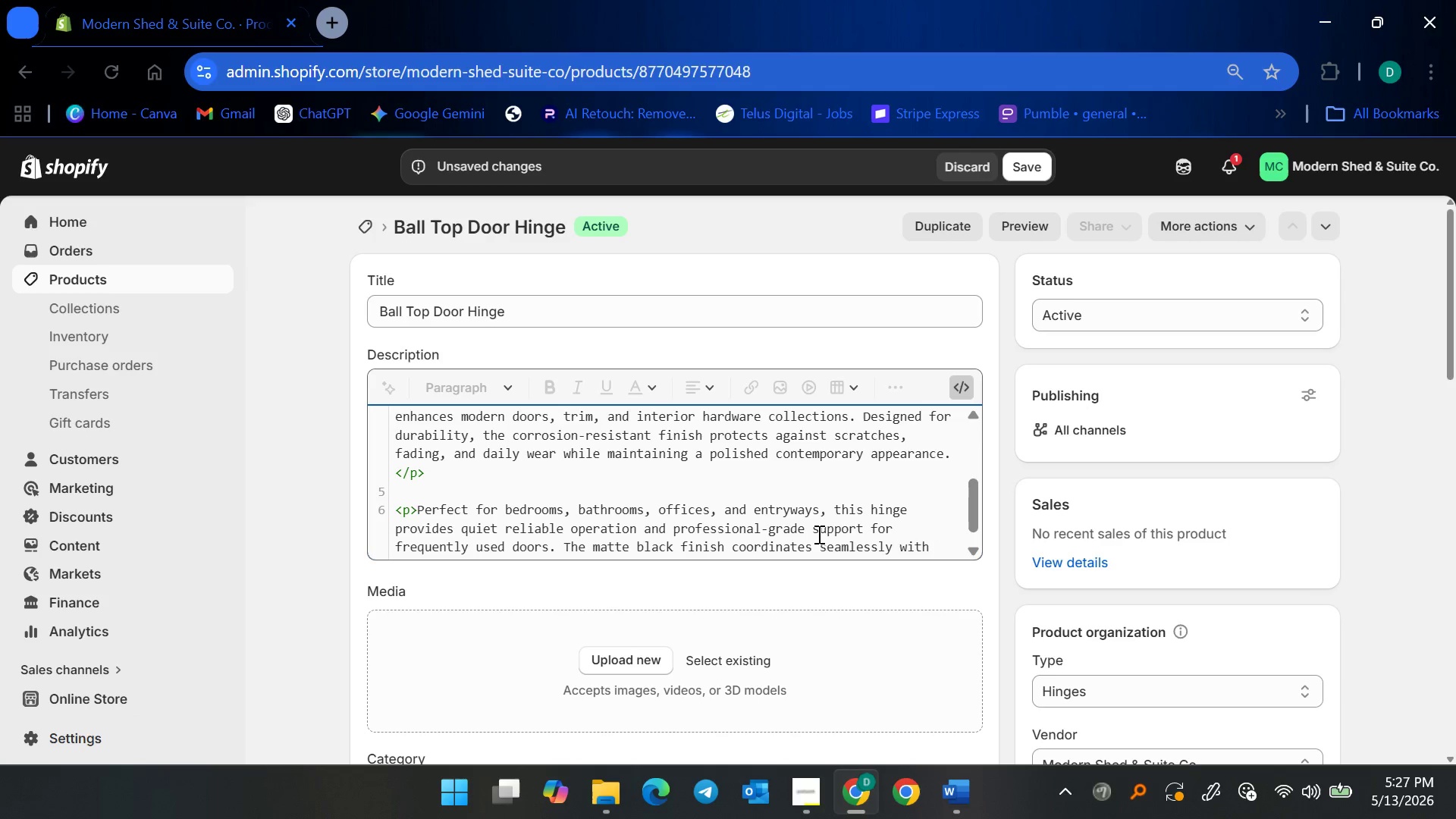 
type(minimalist hardware, industrial-inspired interiors, and more )
 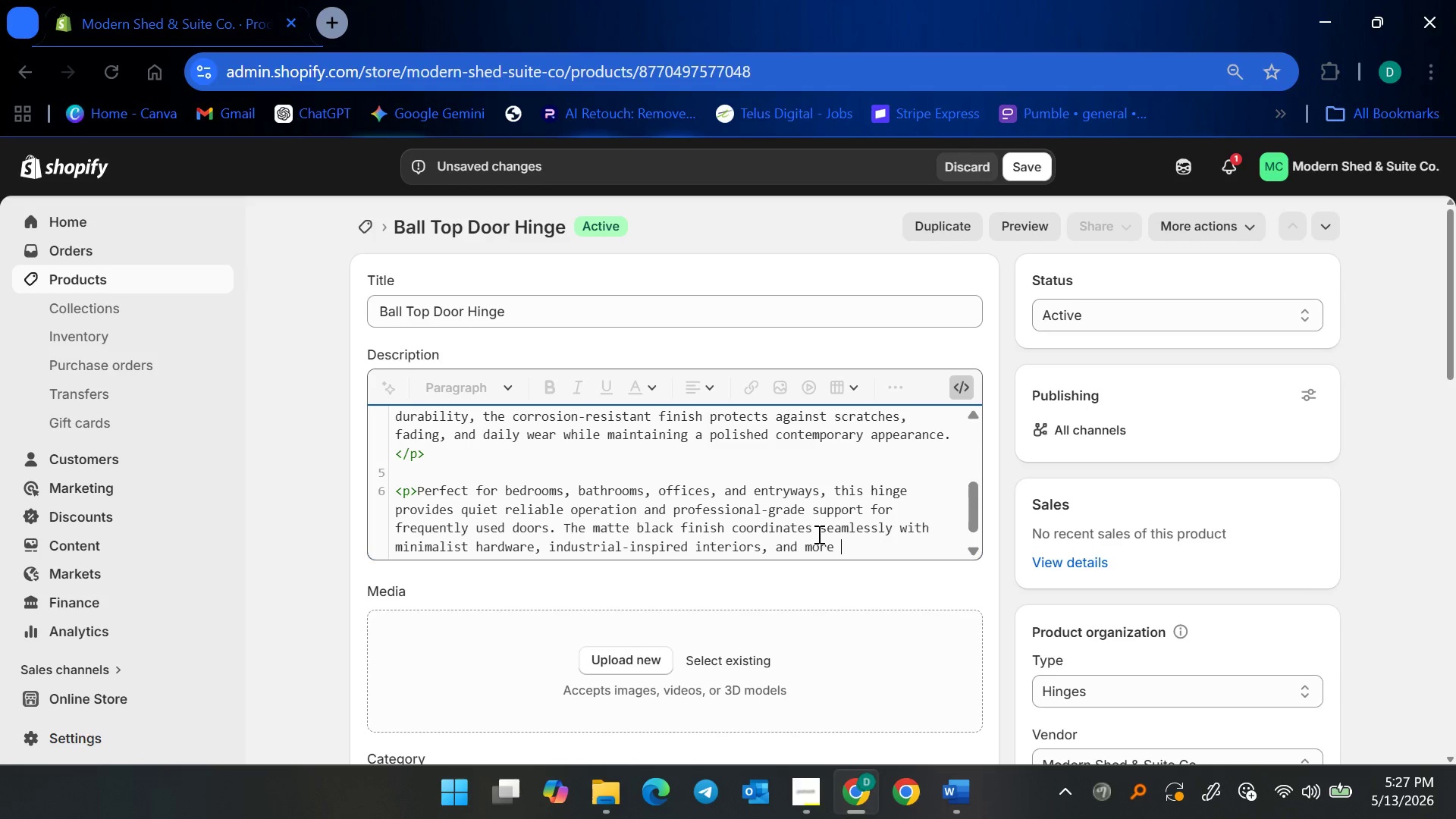 
key(Backspace)
key(Backspace)
key(Backspace)
type(dern architectural details )
 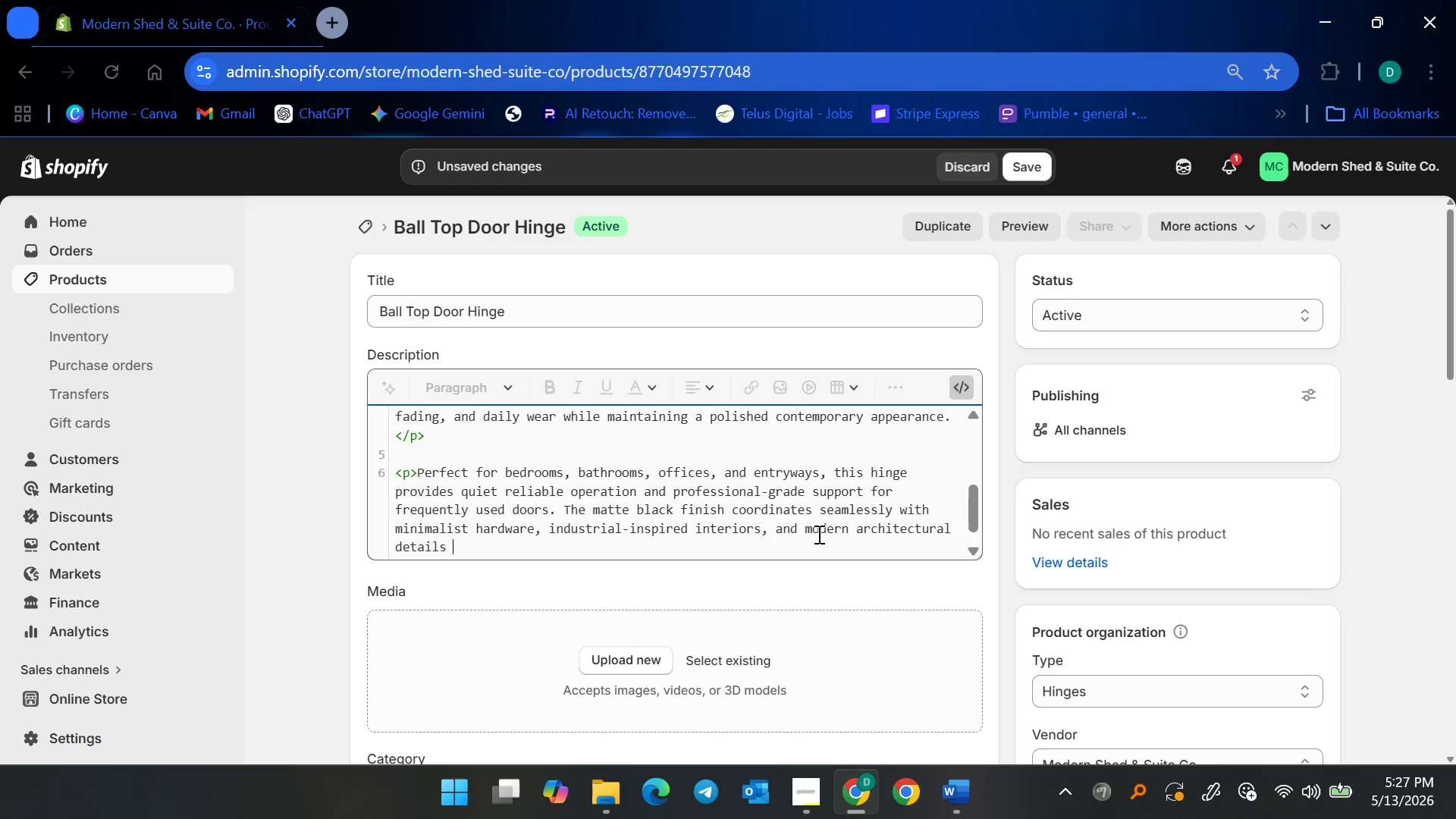 
type(commonly found in  L)
key(Backspace)
key(Backspace)
type(luc)
key(Backspace)
type(xury ADUs. )
 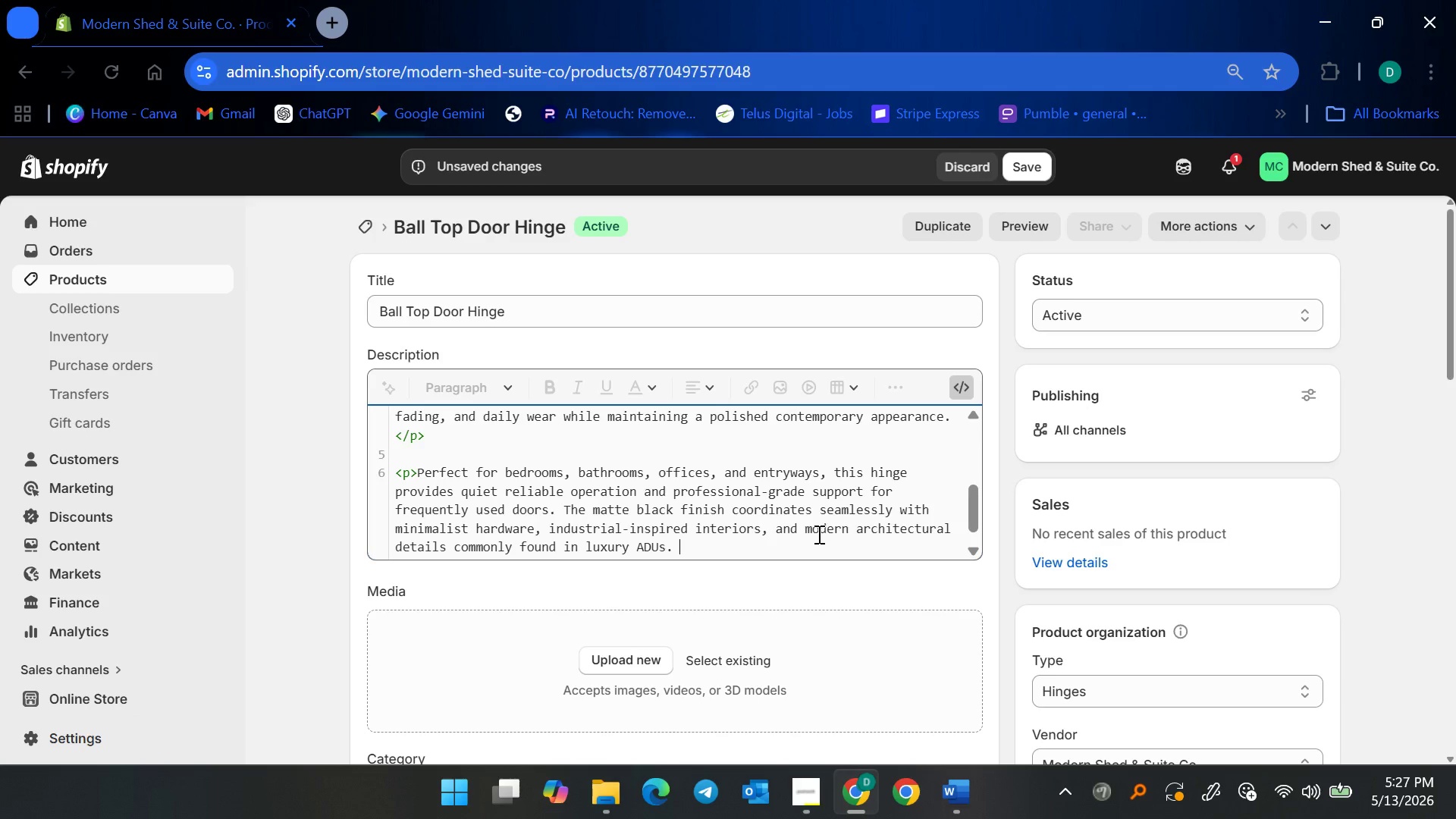 
type(Combinaing decorate)
key(Backspace)
type(icv)
key(Backspace)
type(ve)
 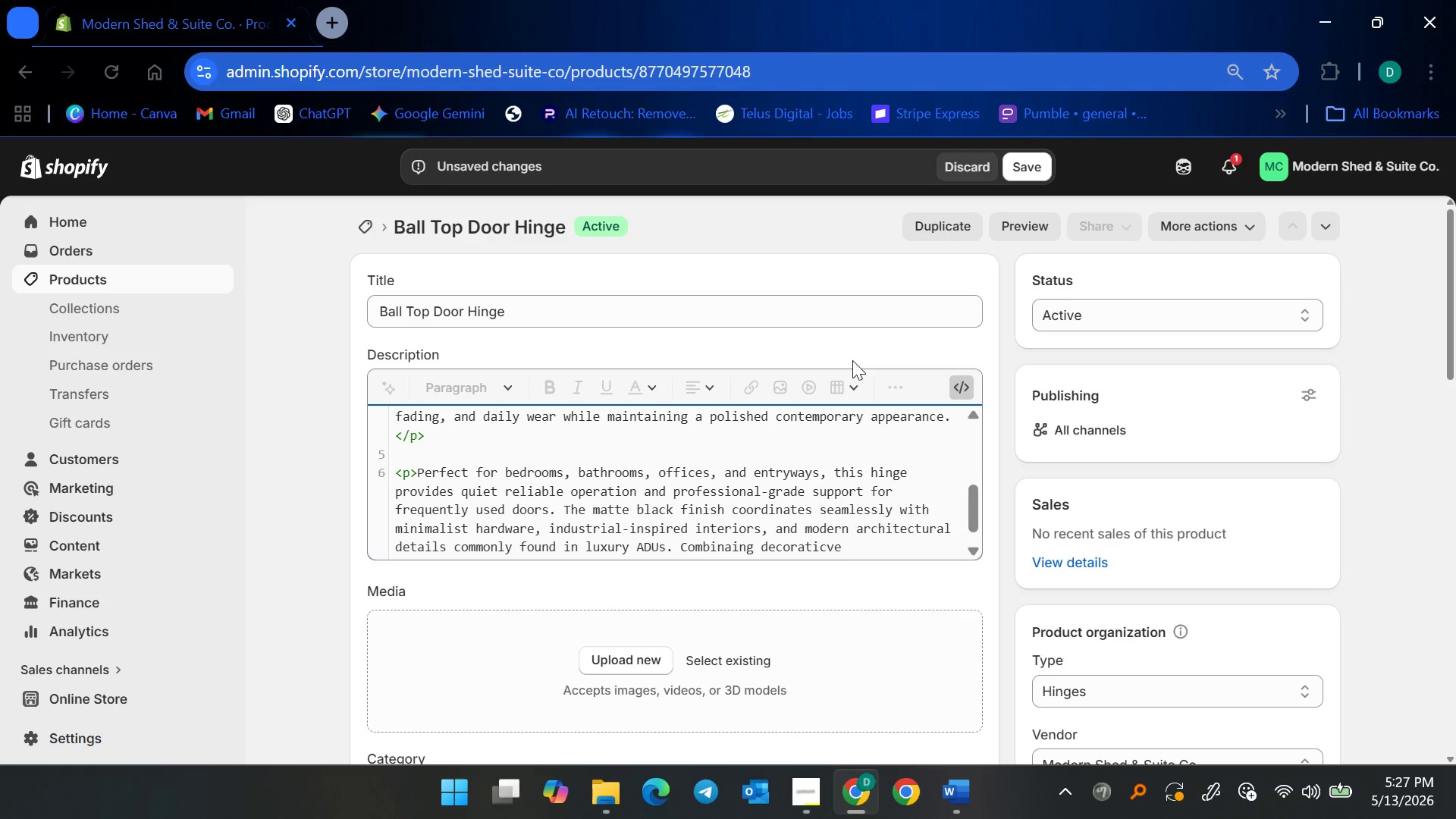 
key(ArrowLeft)
 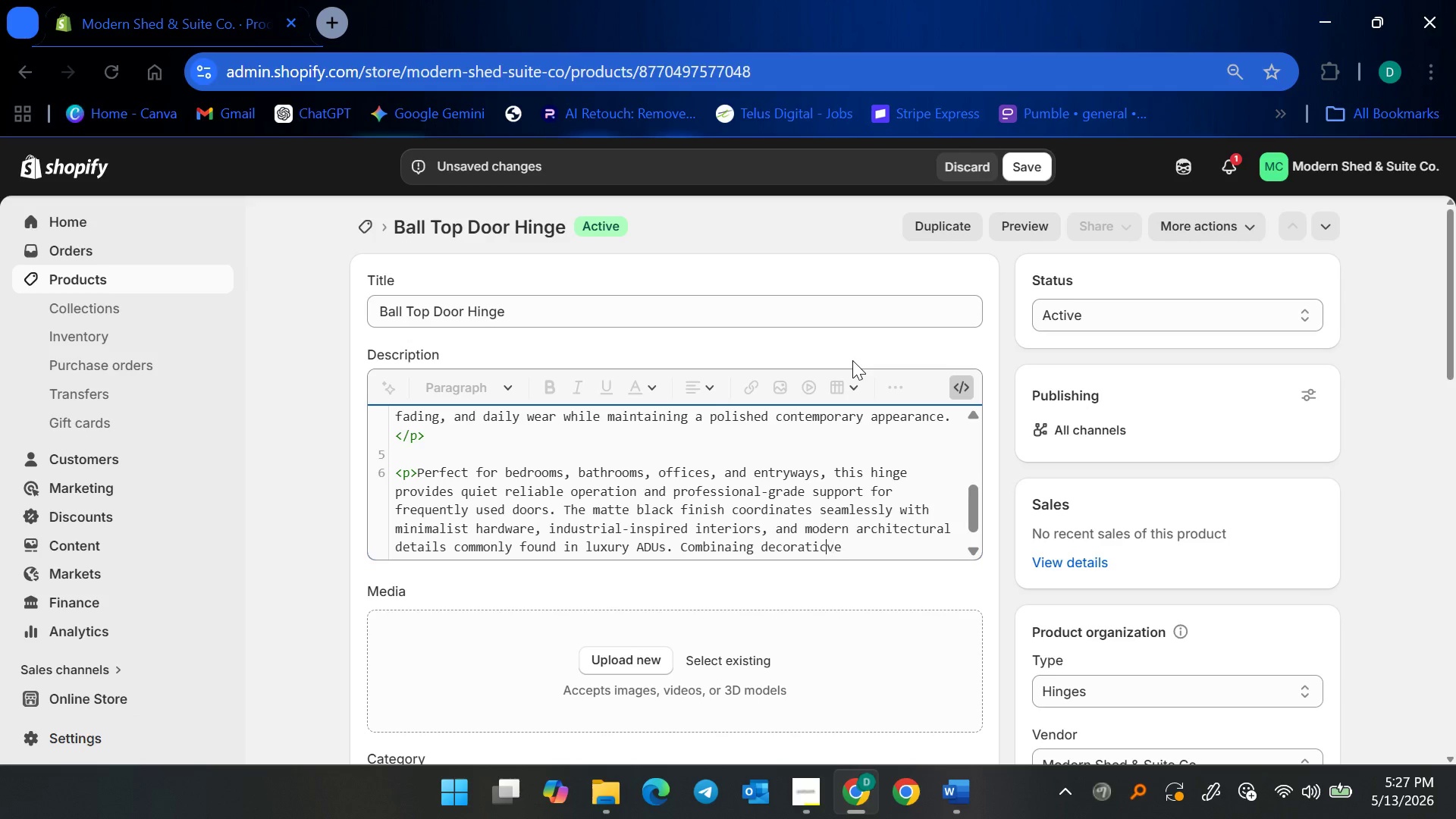 
key(ArrowLeft)
 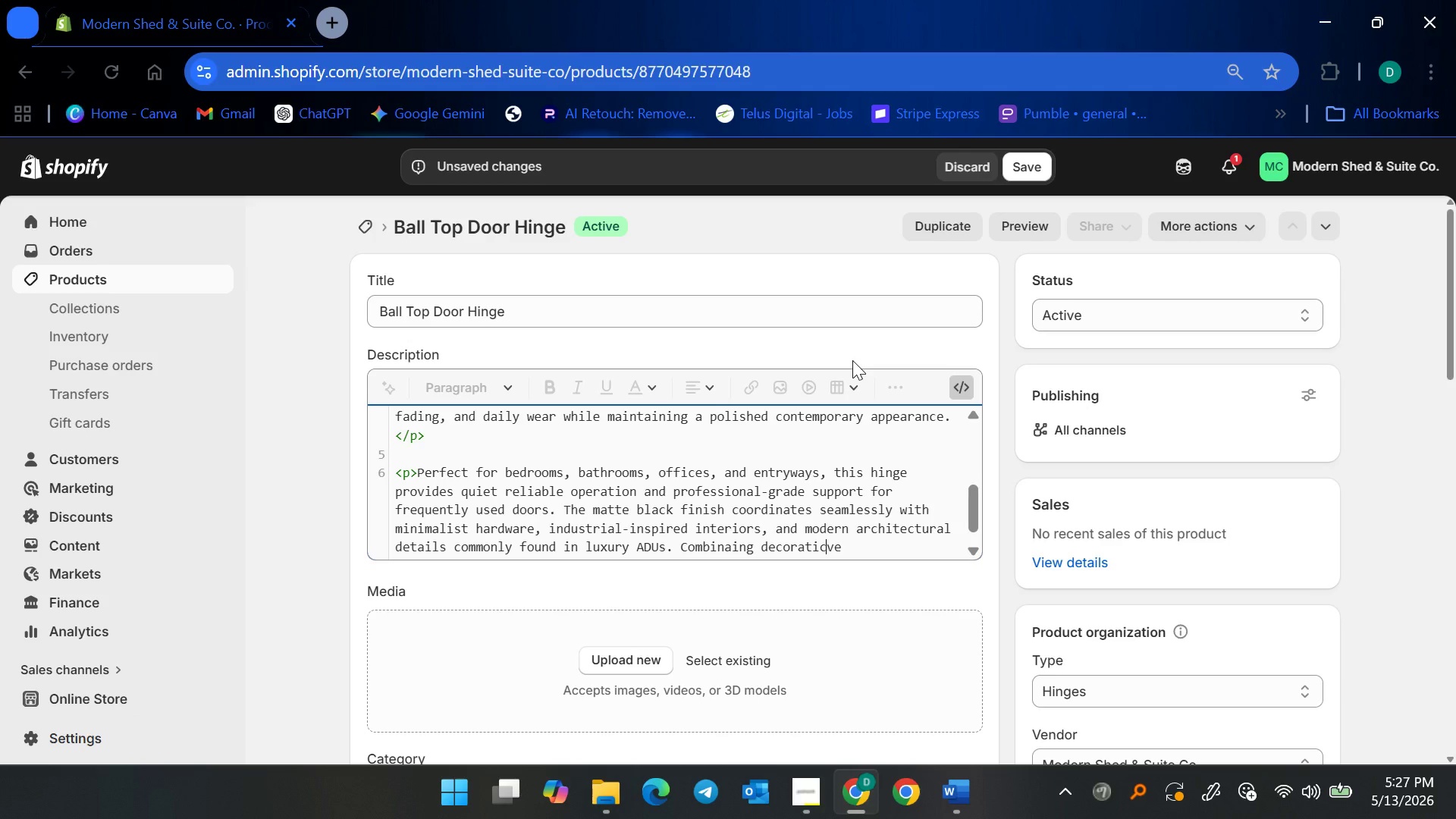 
key(Backspace)
 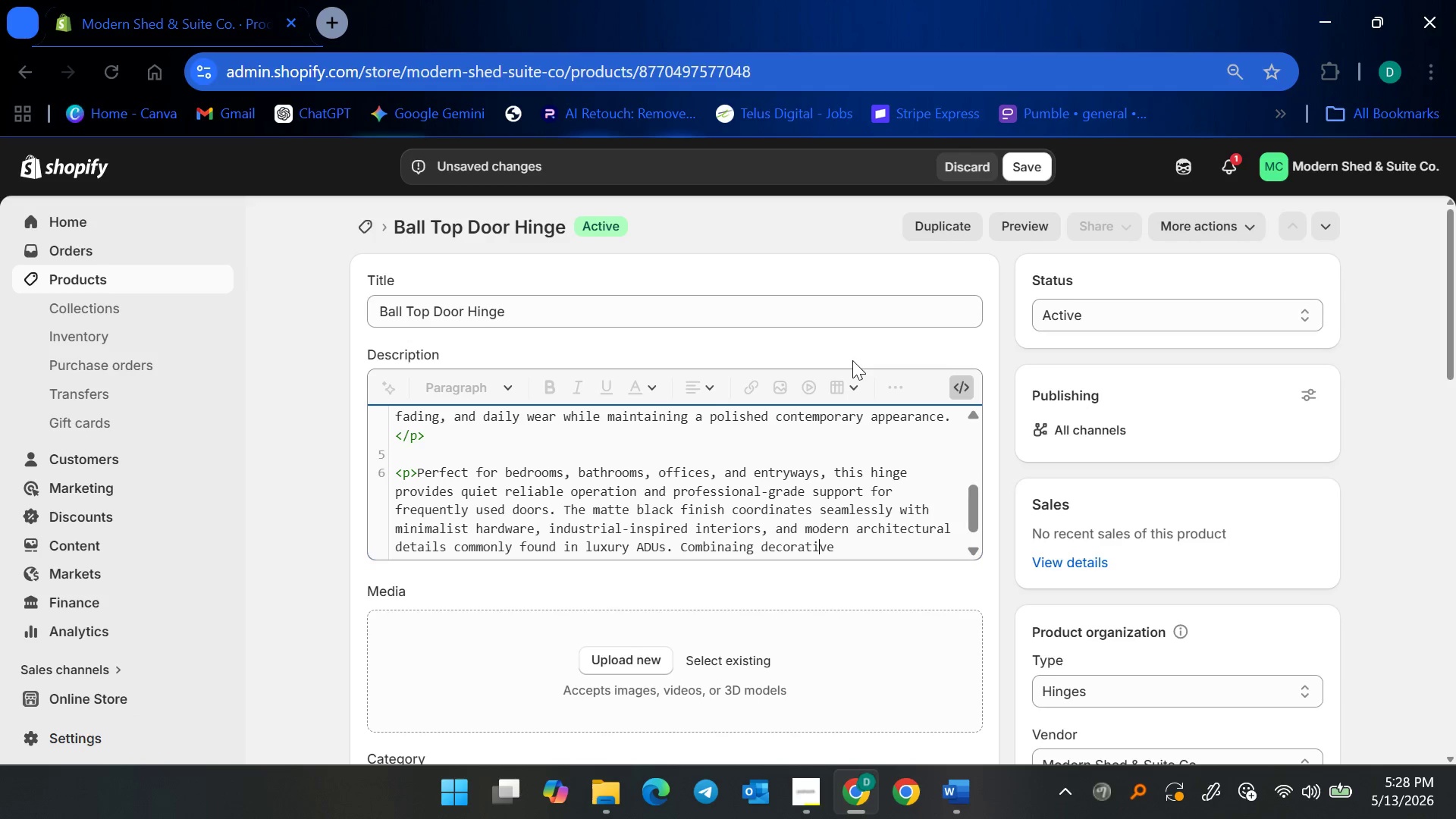 
key(ArrowRight)
 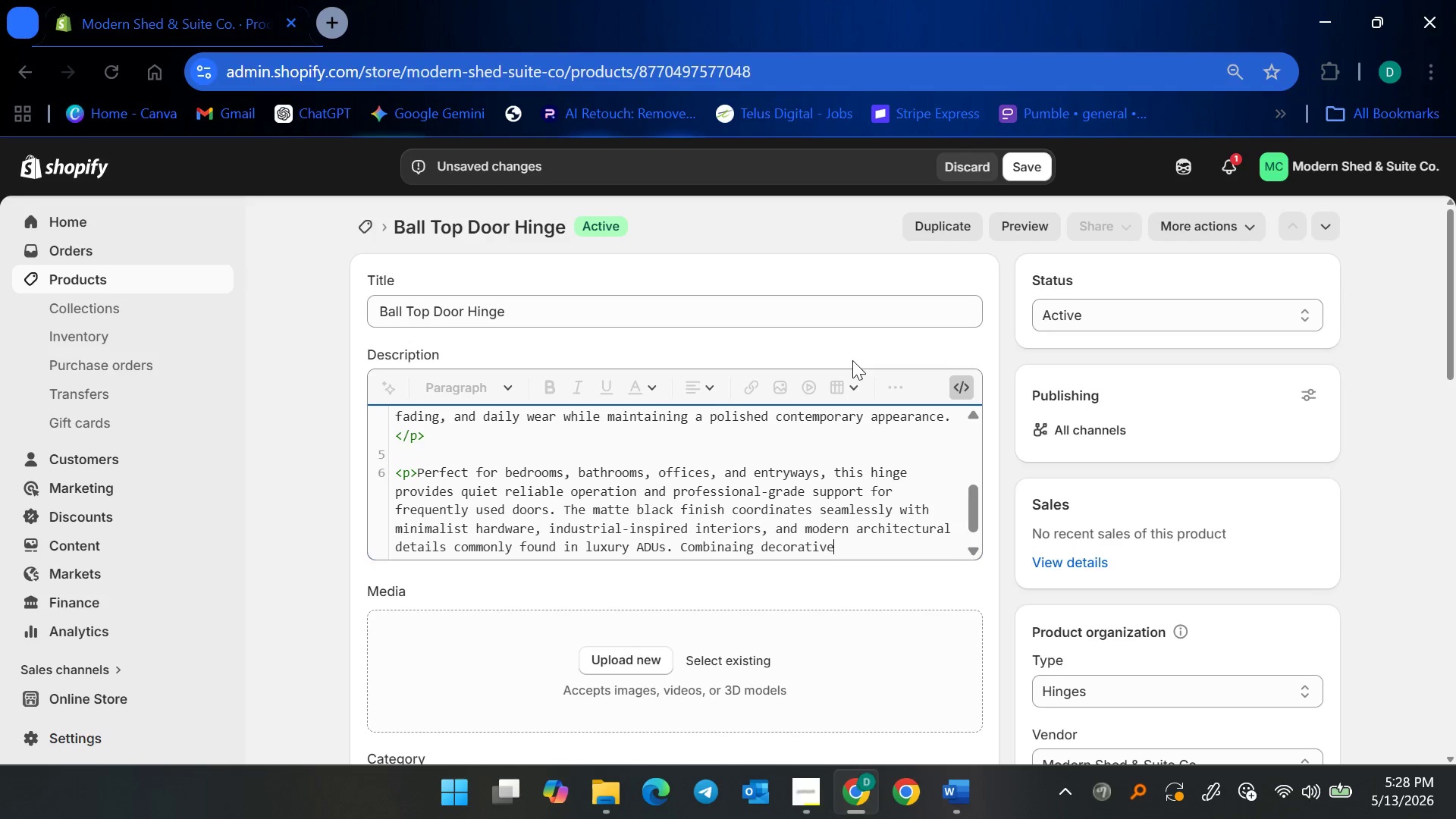 
key(ArrowRight)
 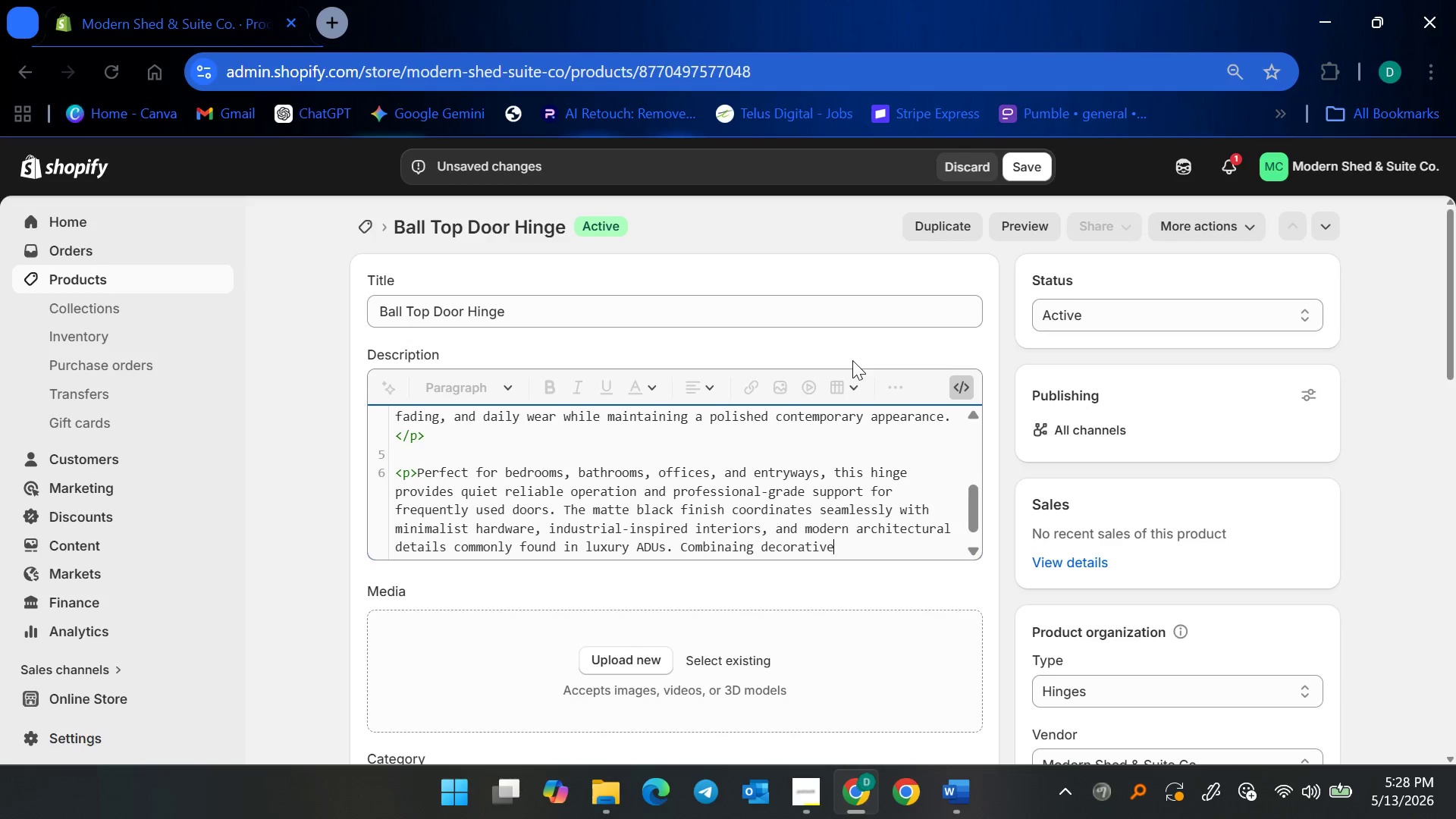 
key(ArrowRight)
 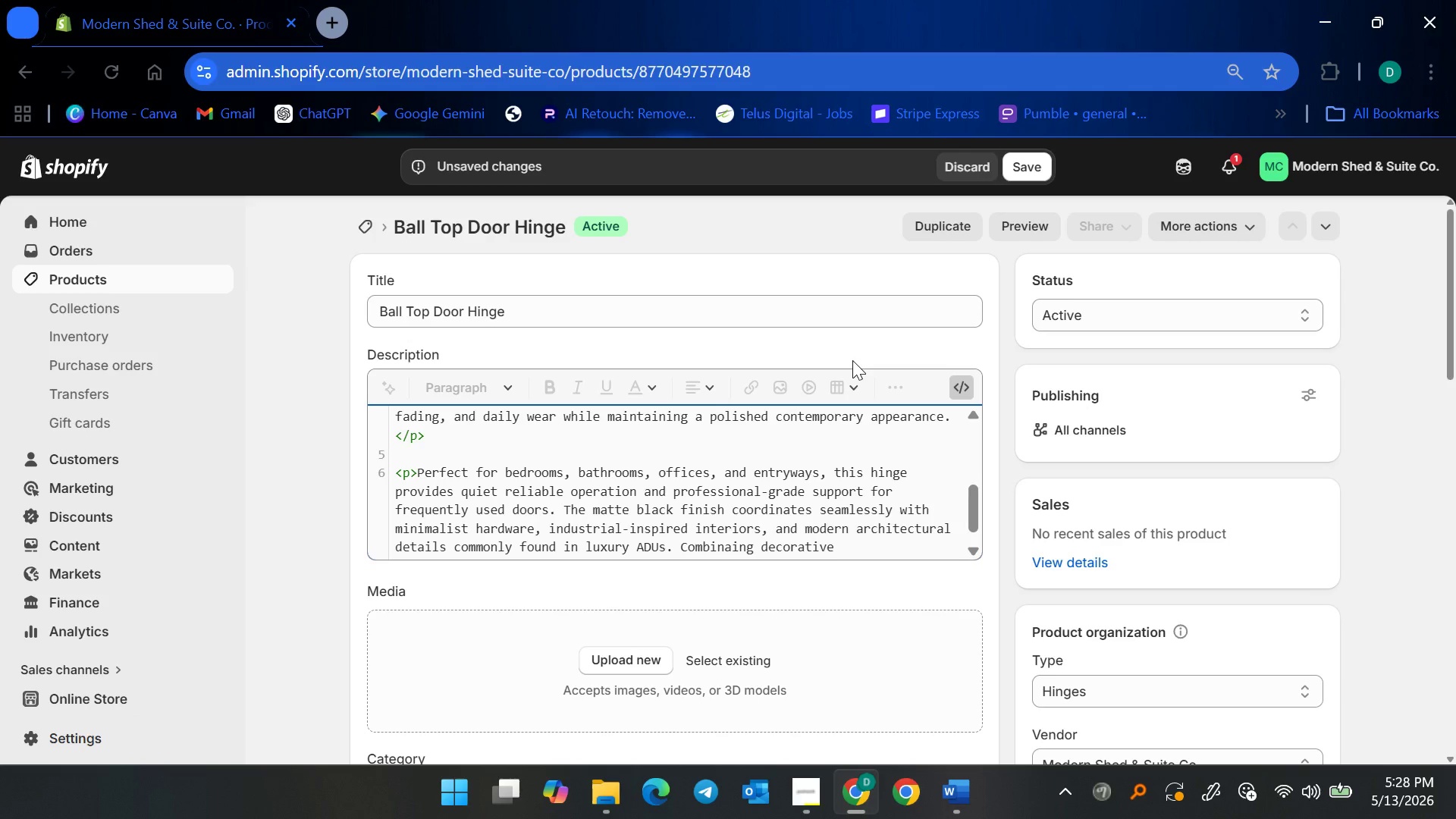 
key(ArrowLeft)
 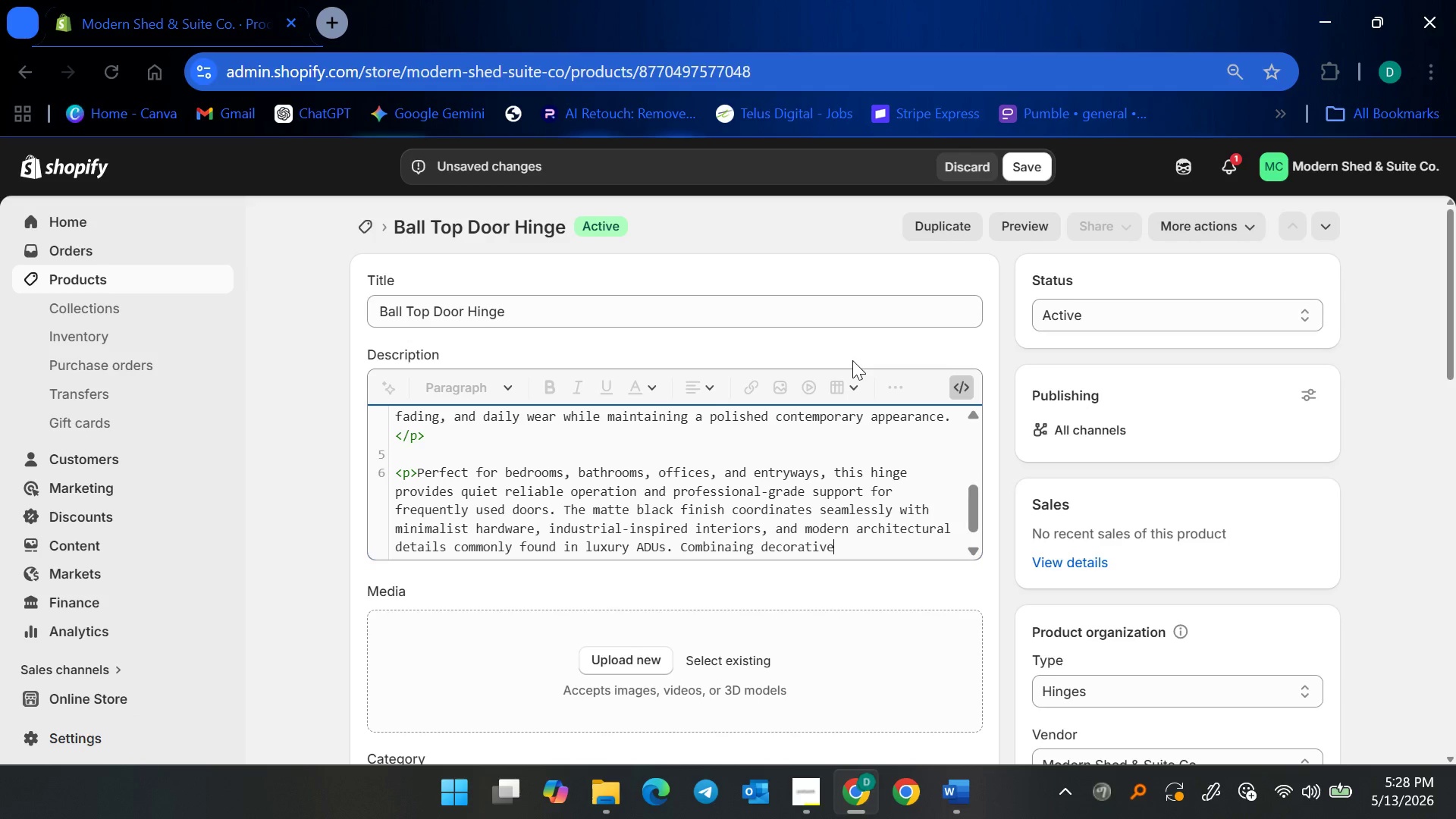 
type( elegance )
 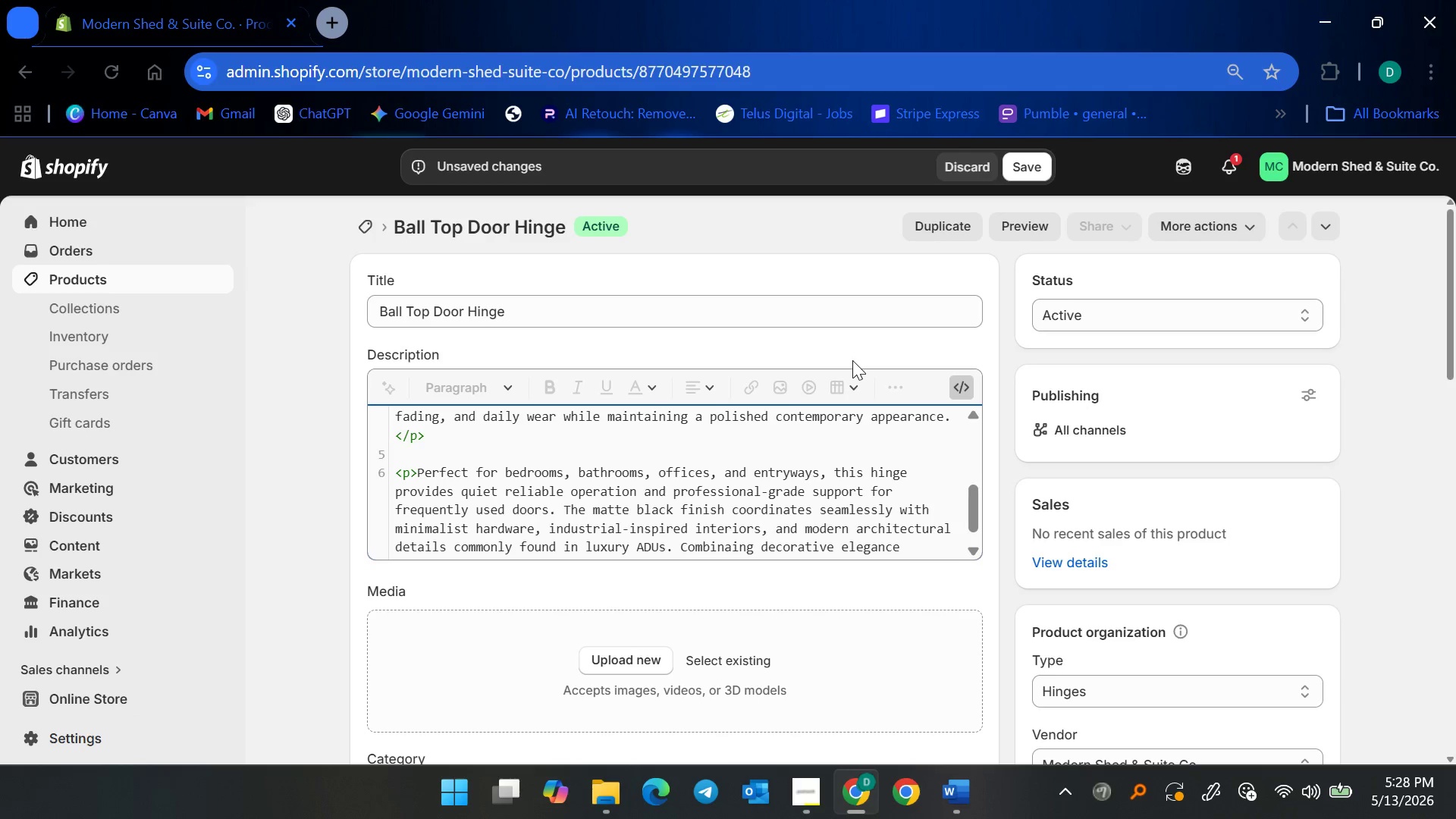 
wait(5.7)
 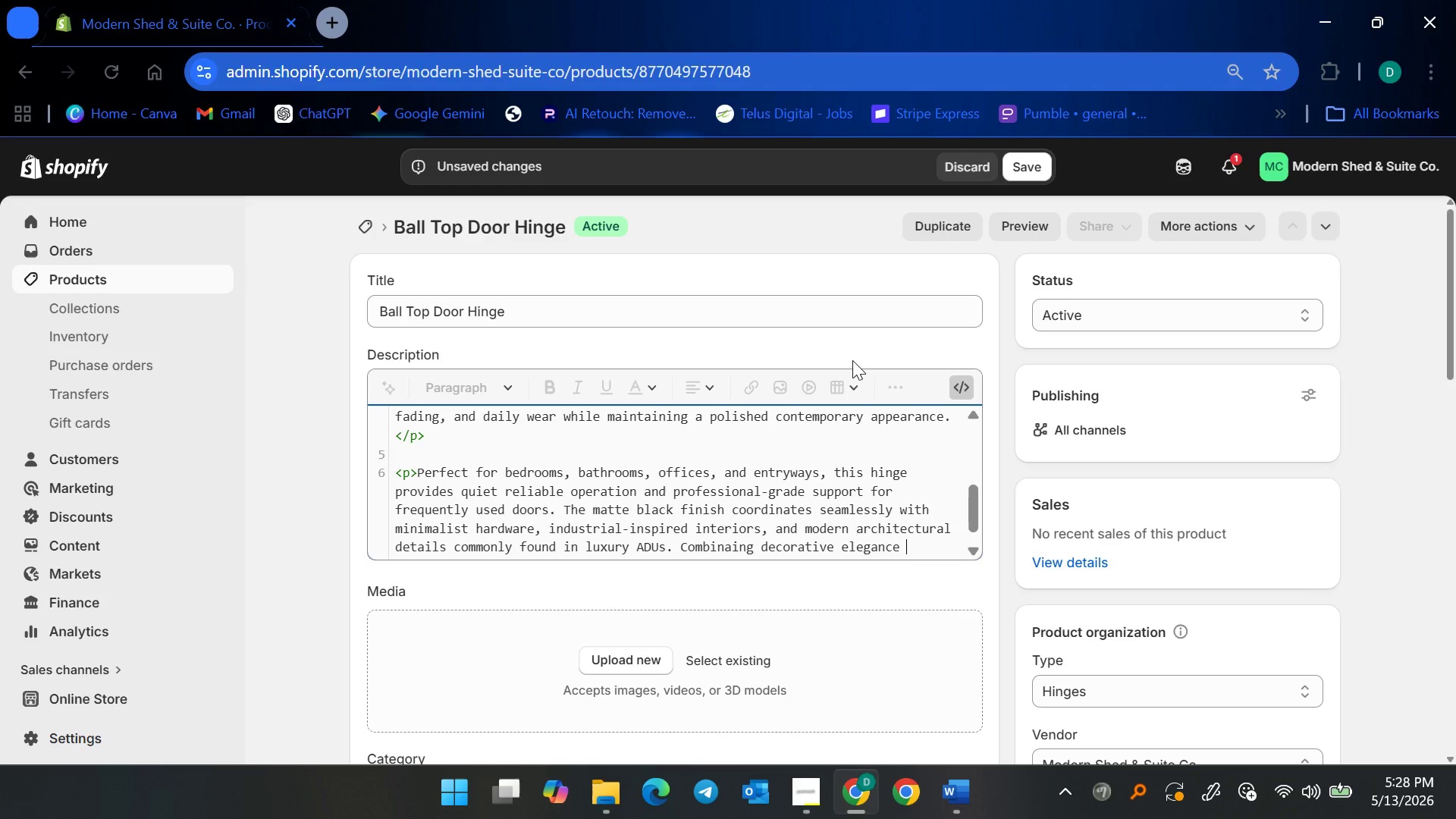 
type(with dy)
key(Backspace)
type(urable craftsmanship )
key(Backspace)
type(, the Ball Top Door Hinge offeres a refined finishing touv)
key(Backspace)
type(ch for )
 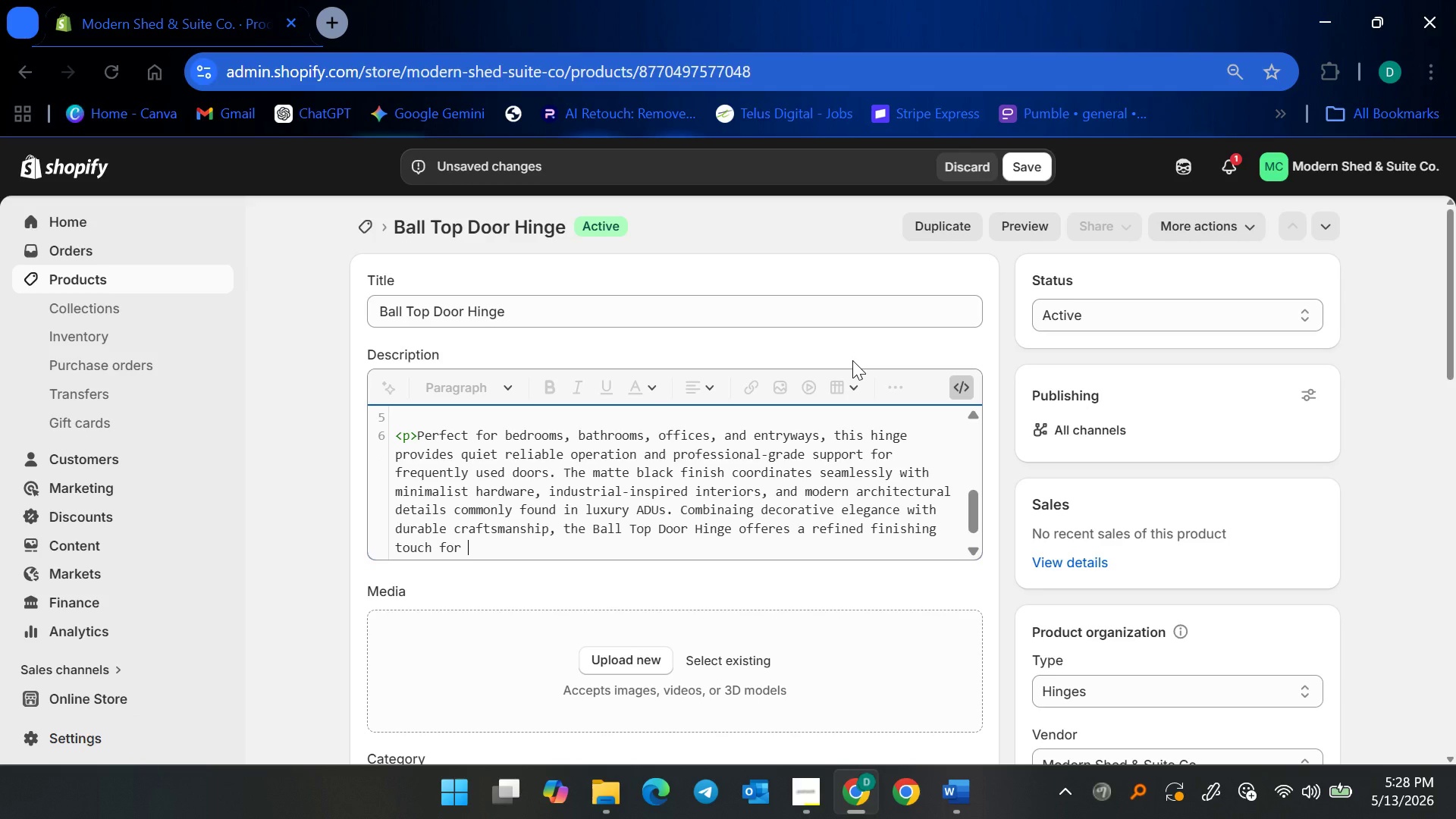 
type(elevated residential projects.<>)
 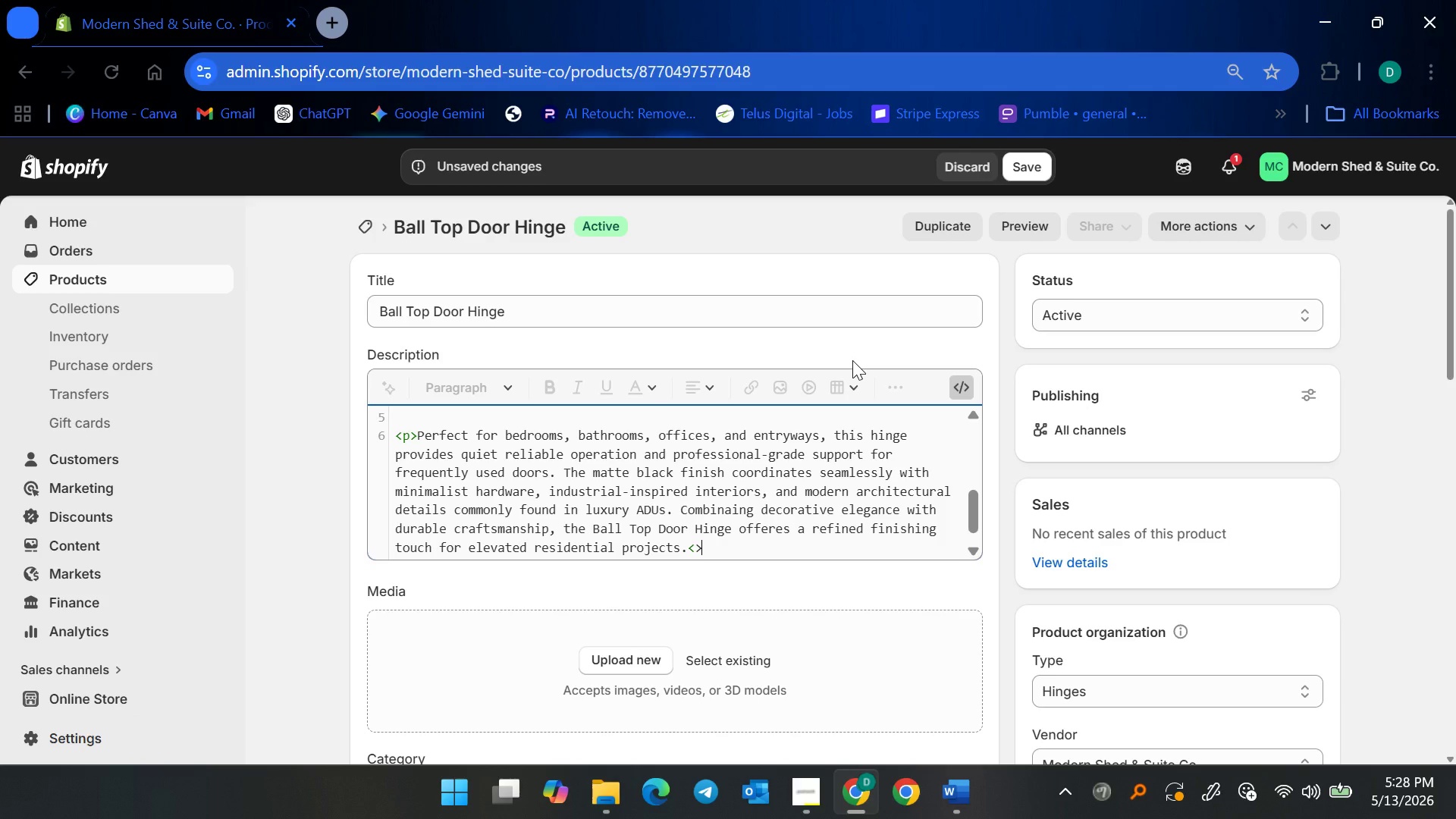 
key(ArrowLeft)
 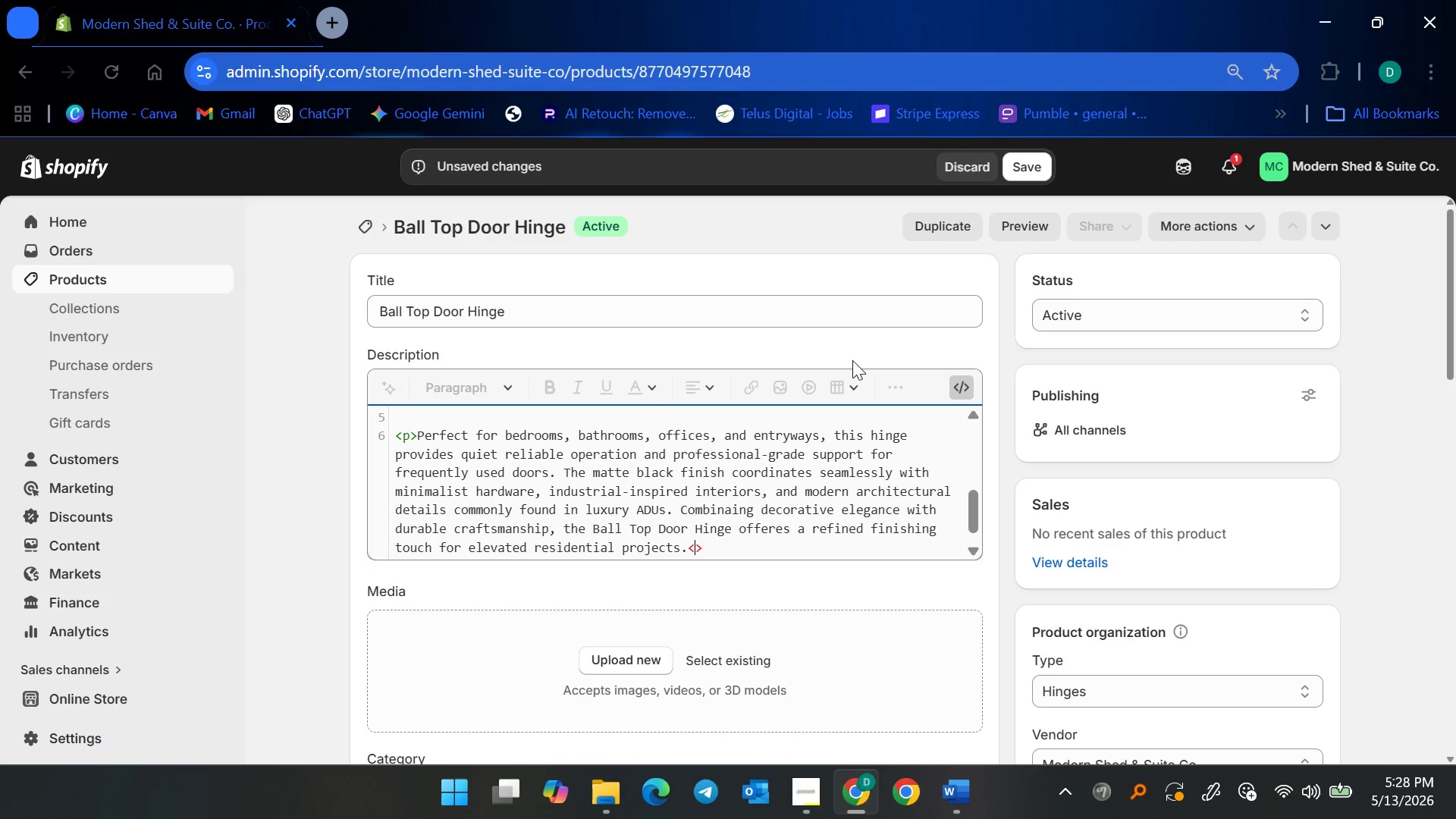 
key(Slash)
 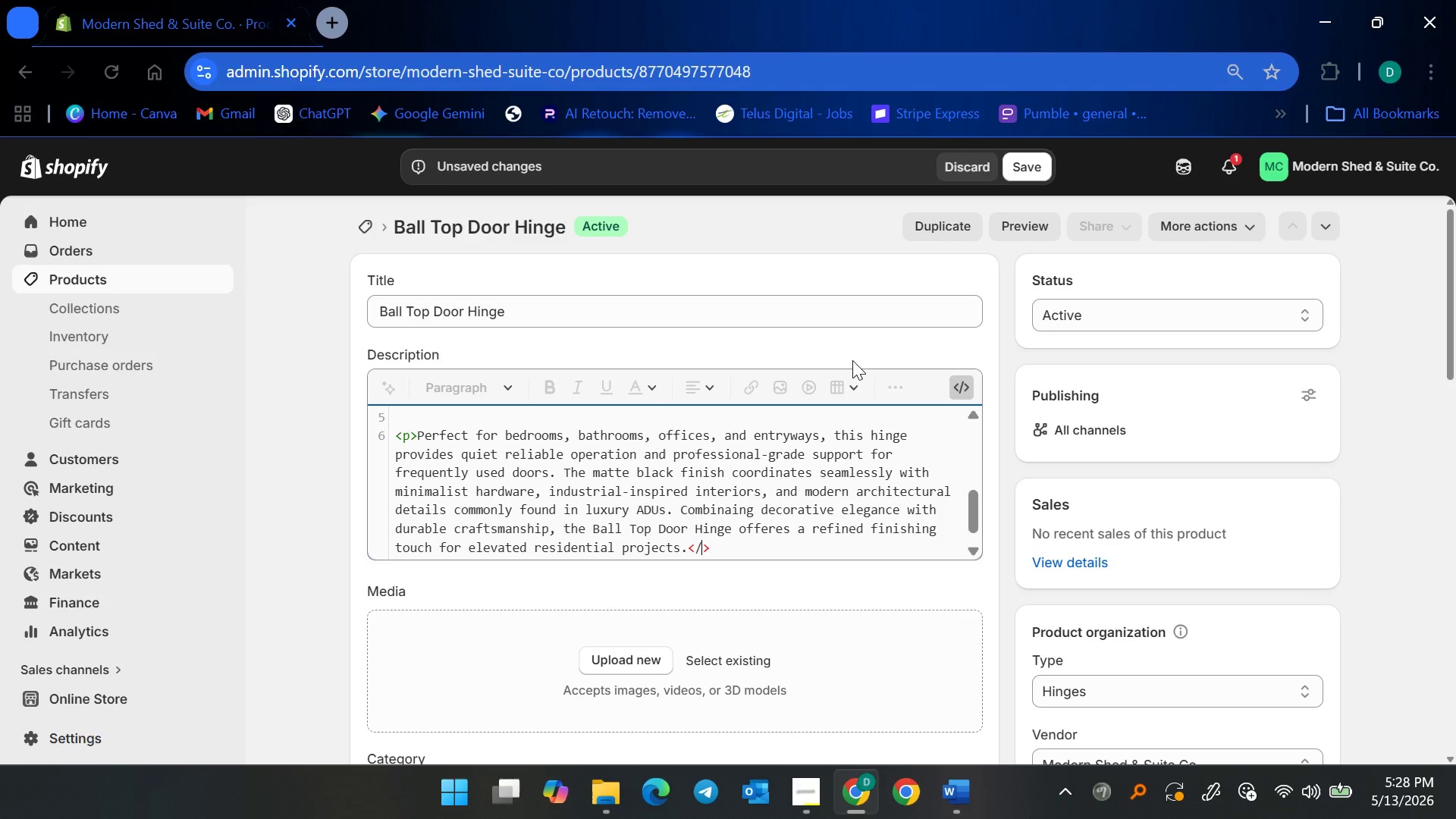 
key(P)
 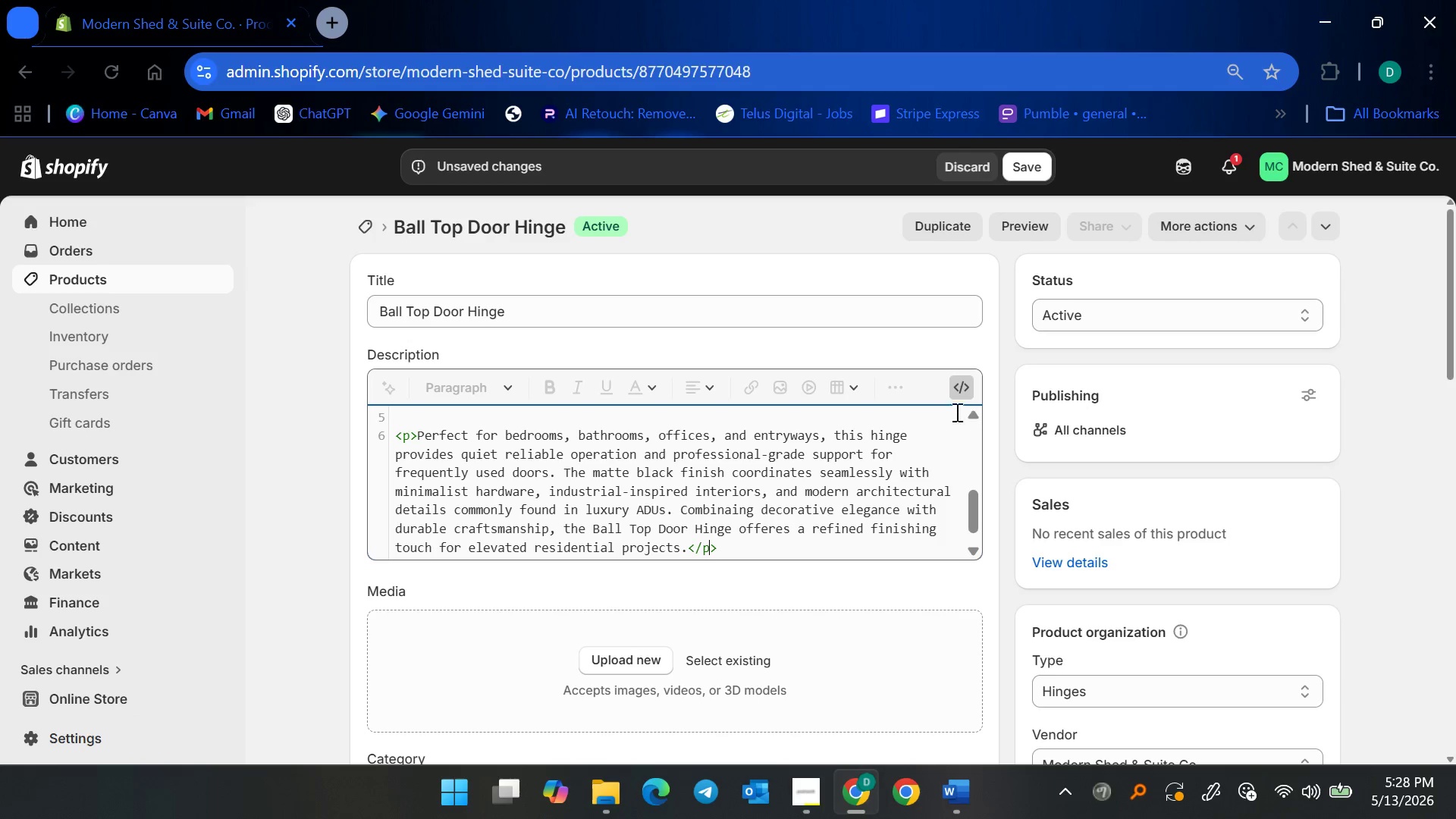 
left_click([970, 394])
 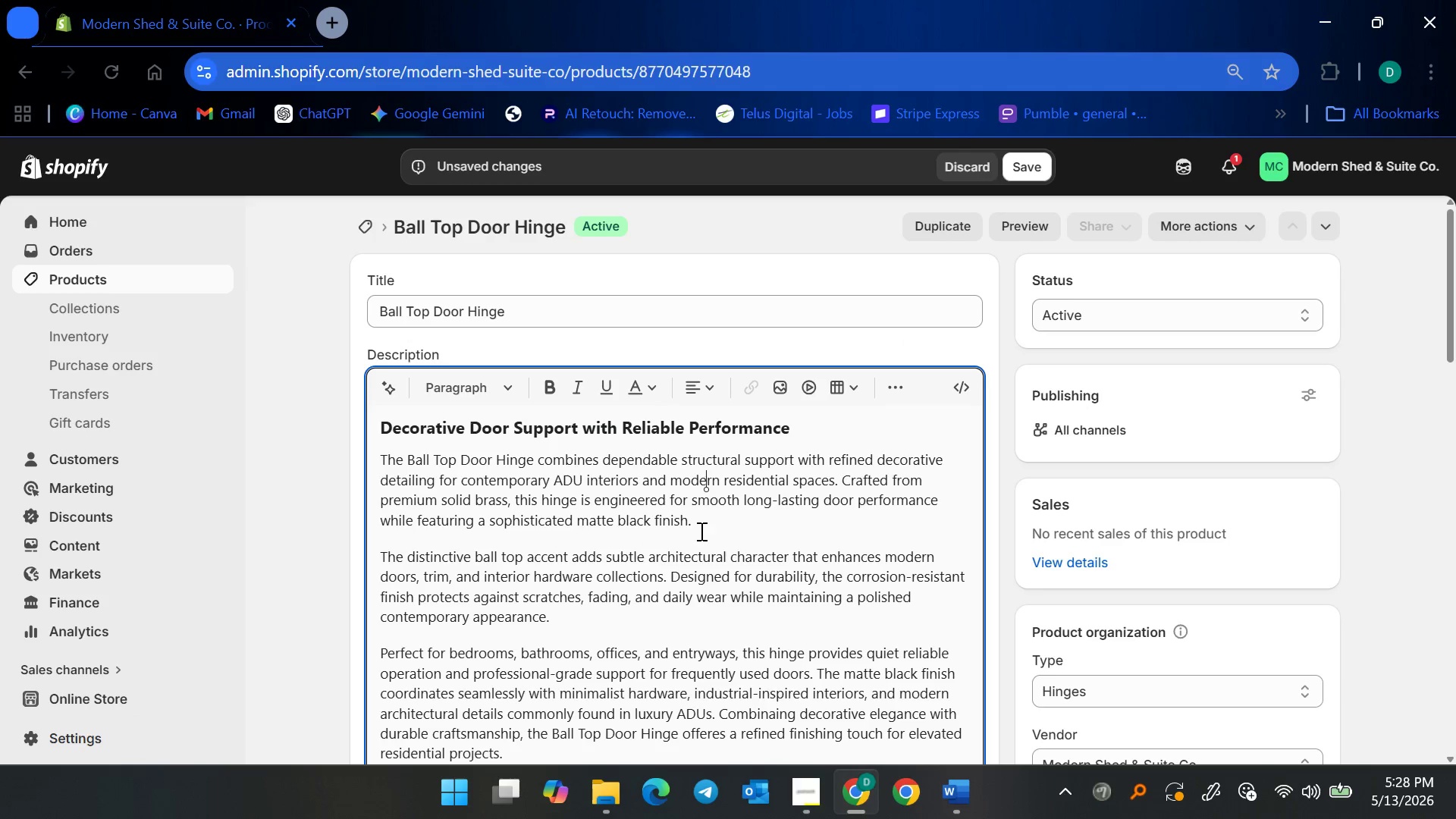 
scroll: coordinate [687, 573], scroll_direction: down, amount: 4.0
 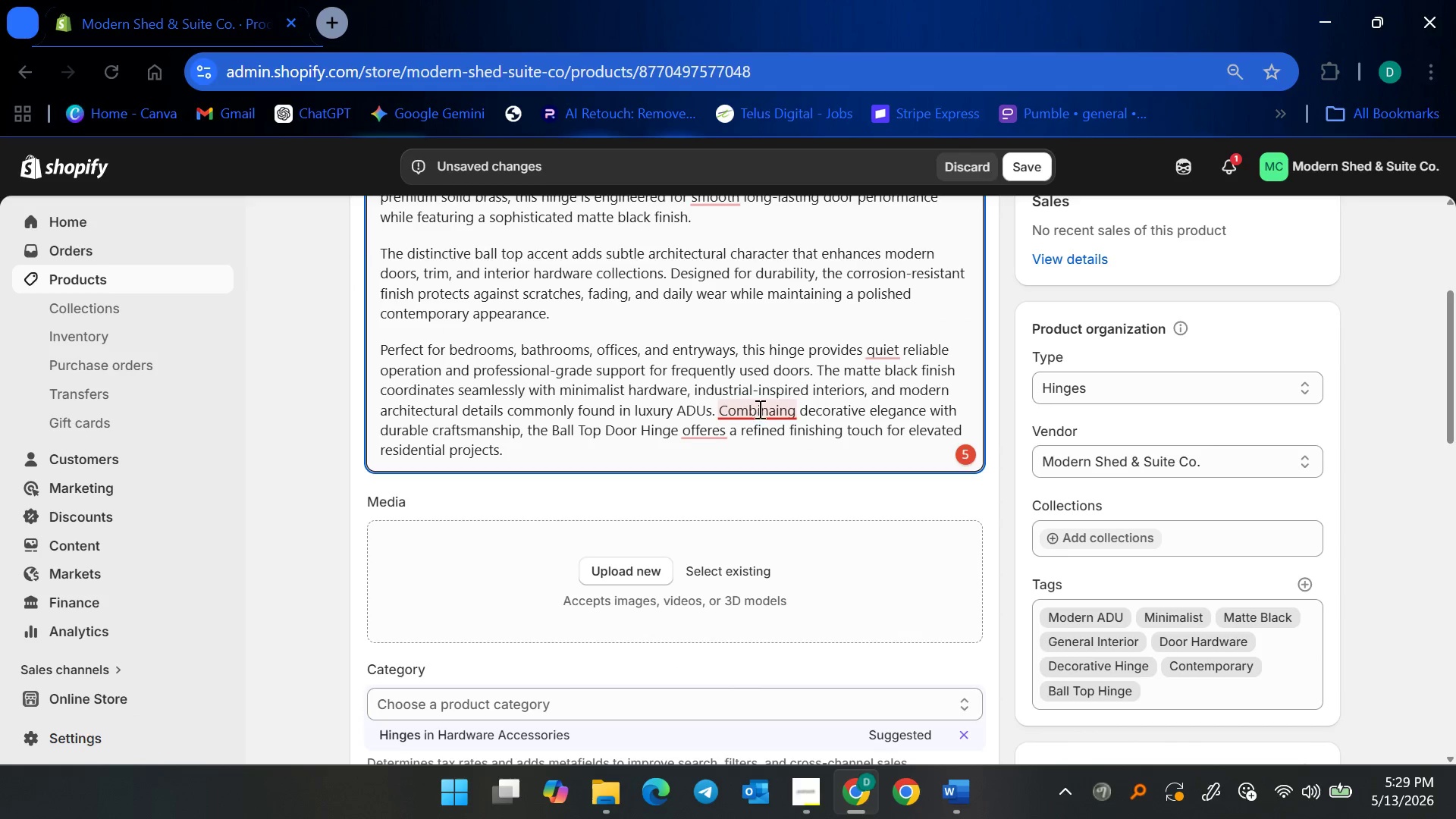 
left_click([770, 416])
 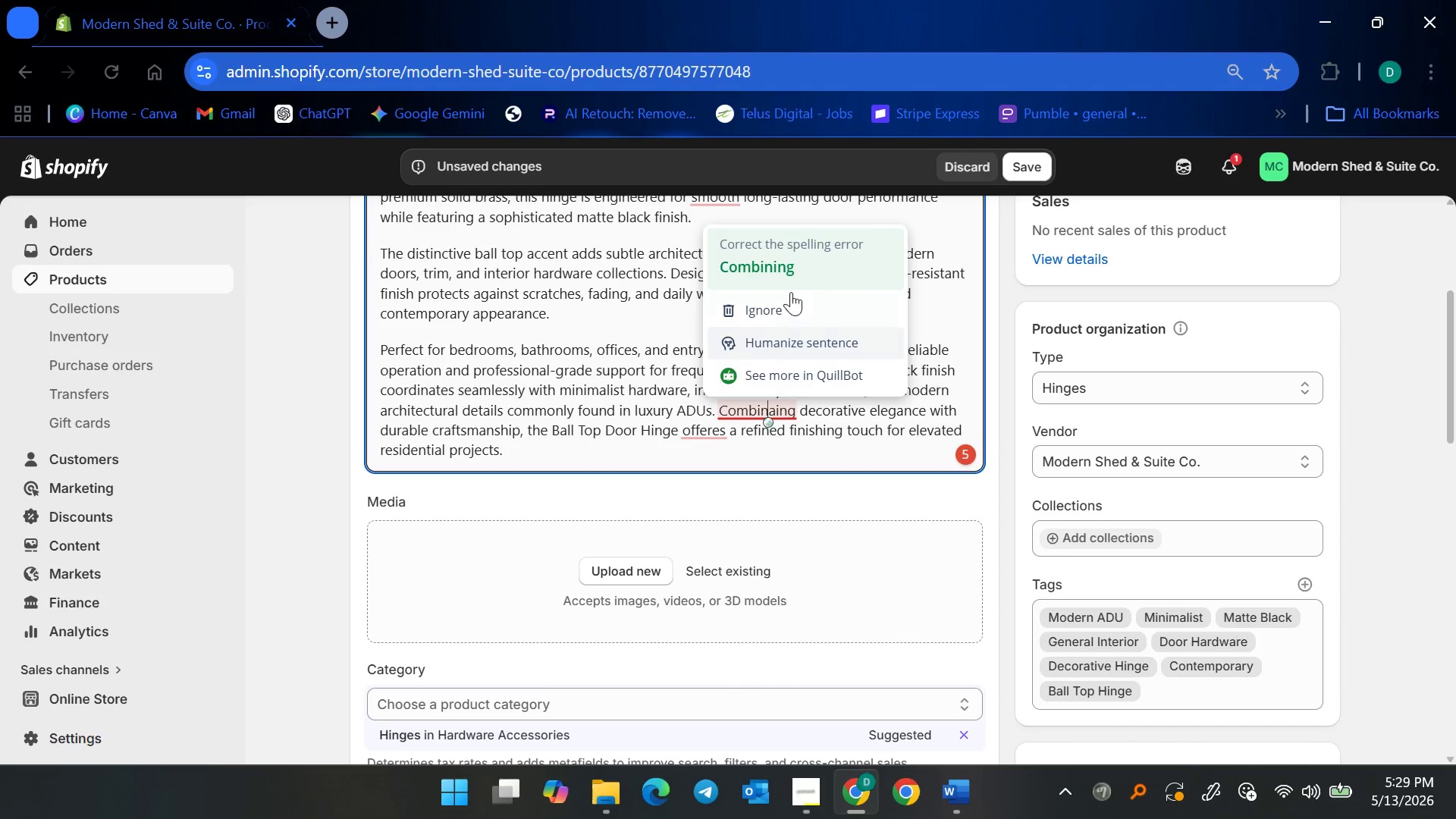 
left_click([797, 278])
 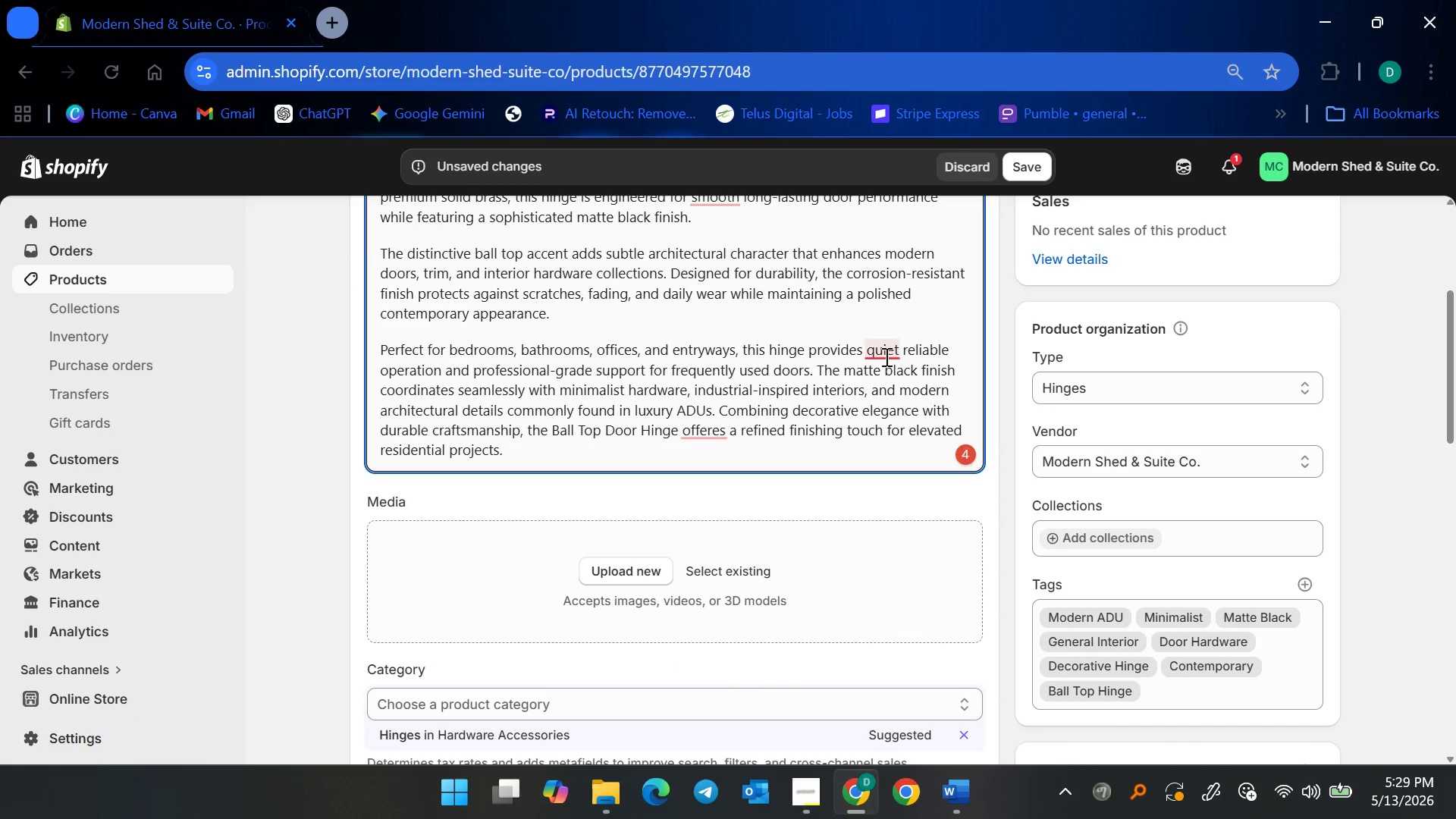 
left_click([885, 356])
 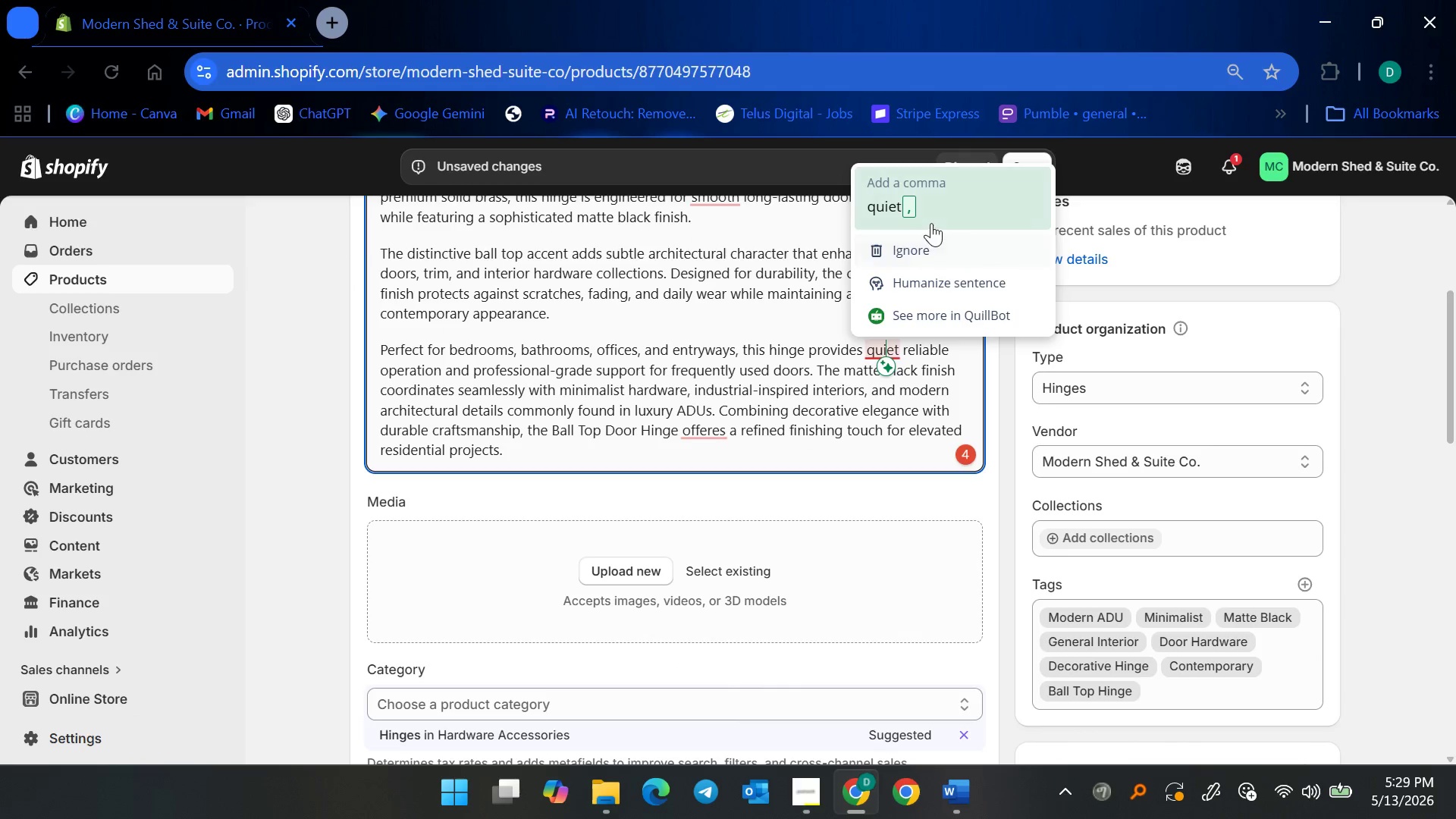 
left_click([937, 200])
 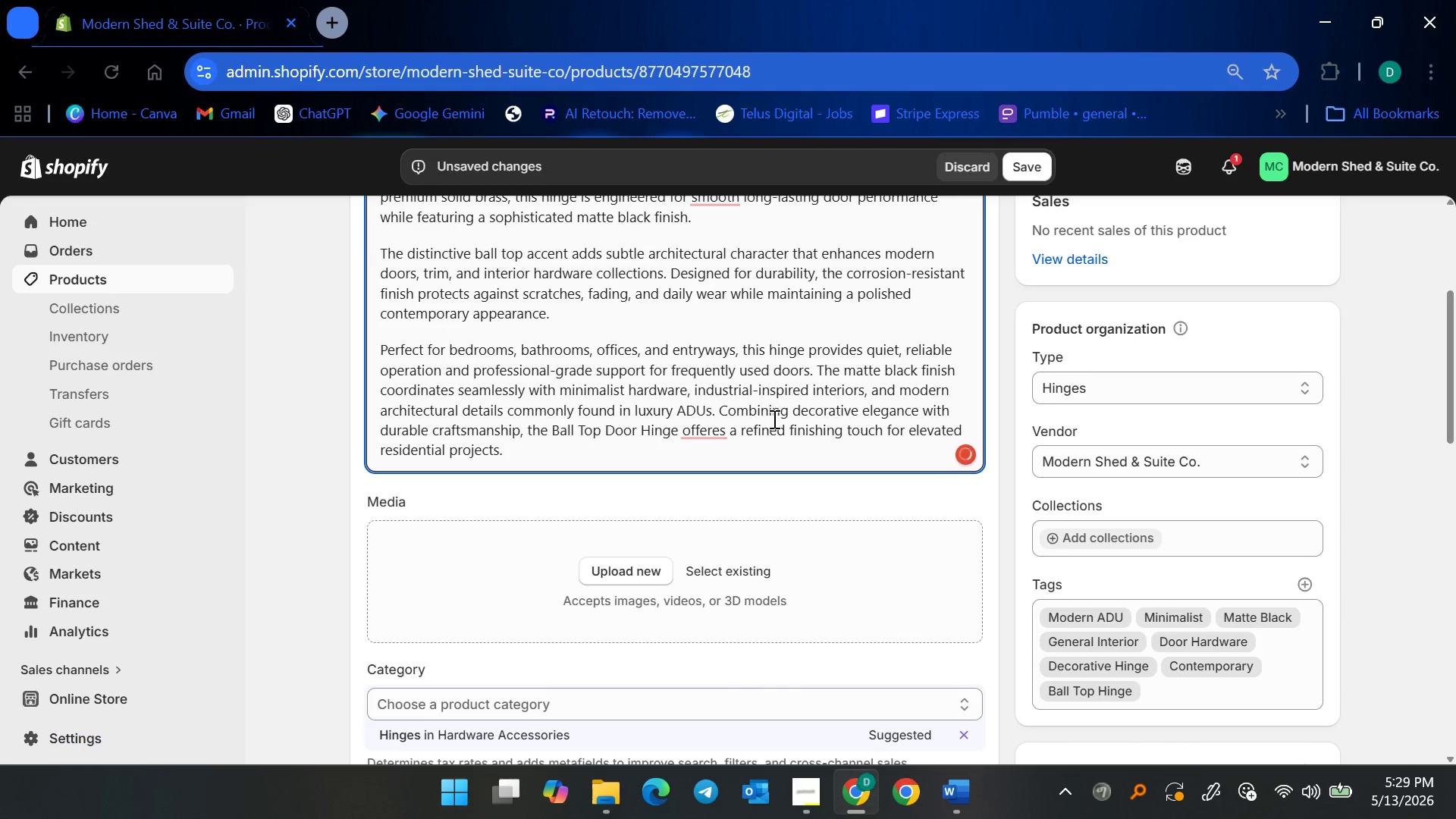 
scroll: coordinate [724, 359], scroll_direction: up, amount: 1.0
 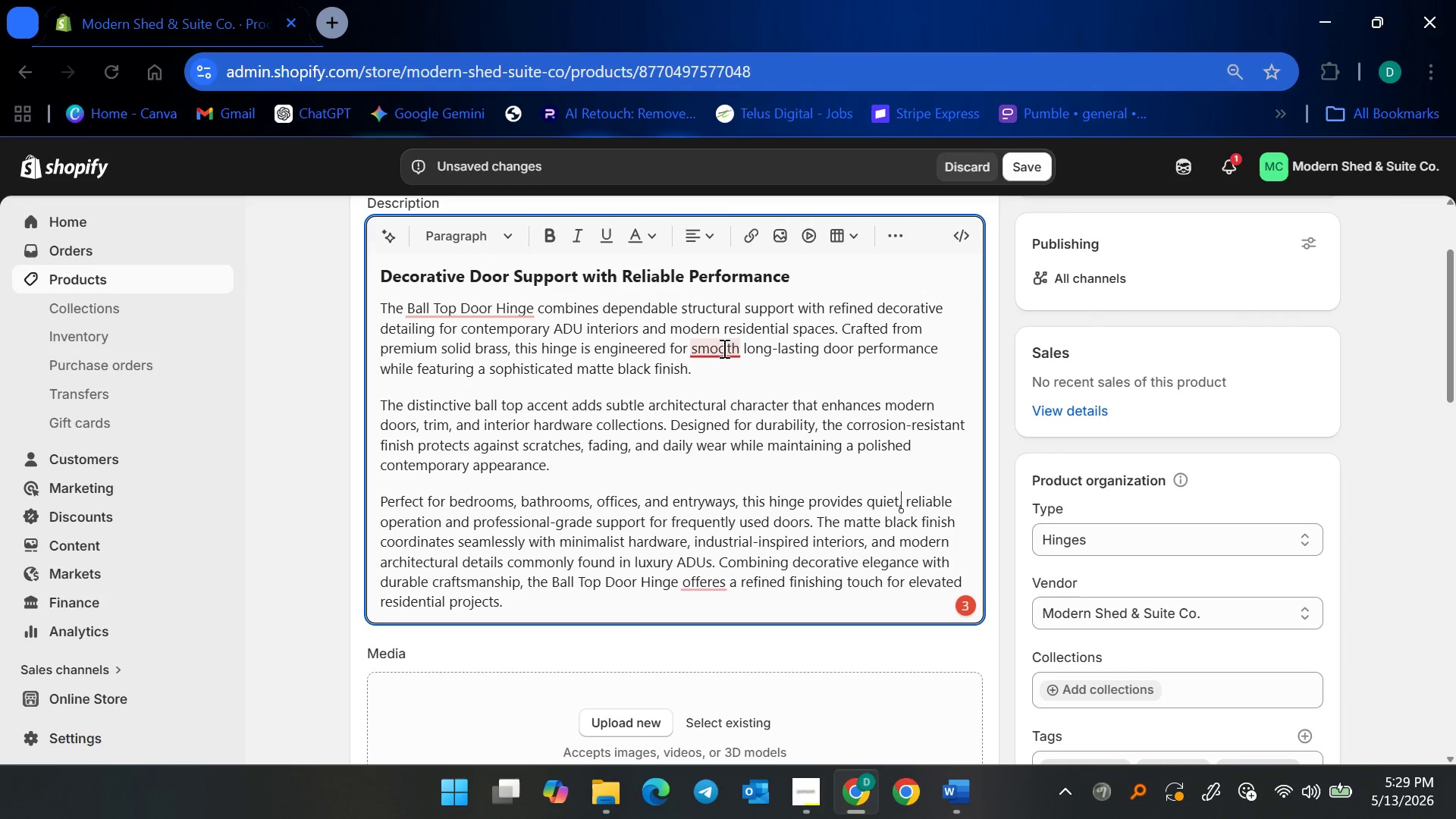 
left_click([725, 341])
 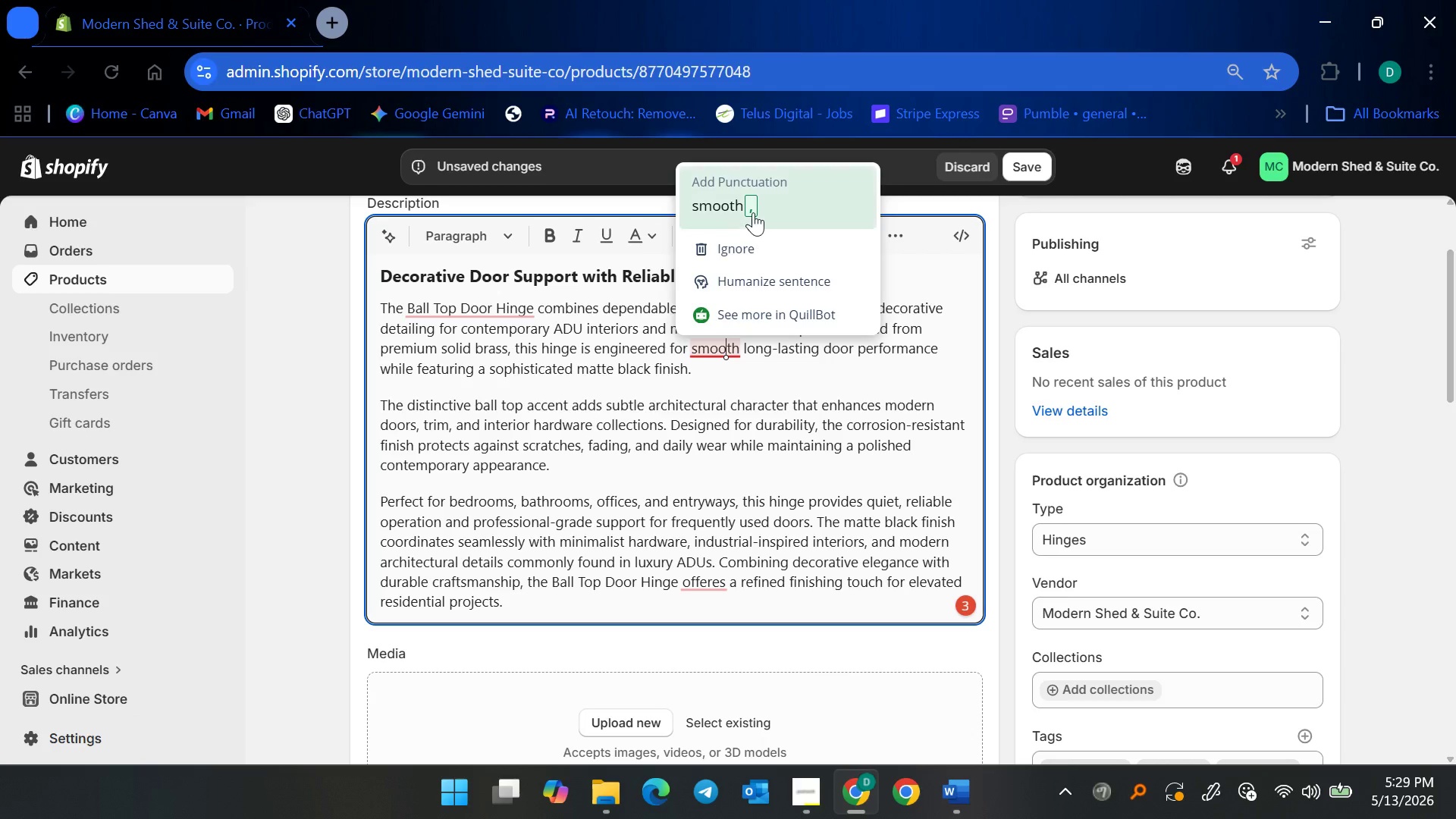 
left_click([753, 211])
 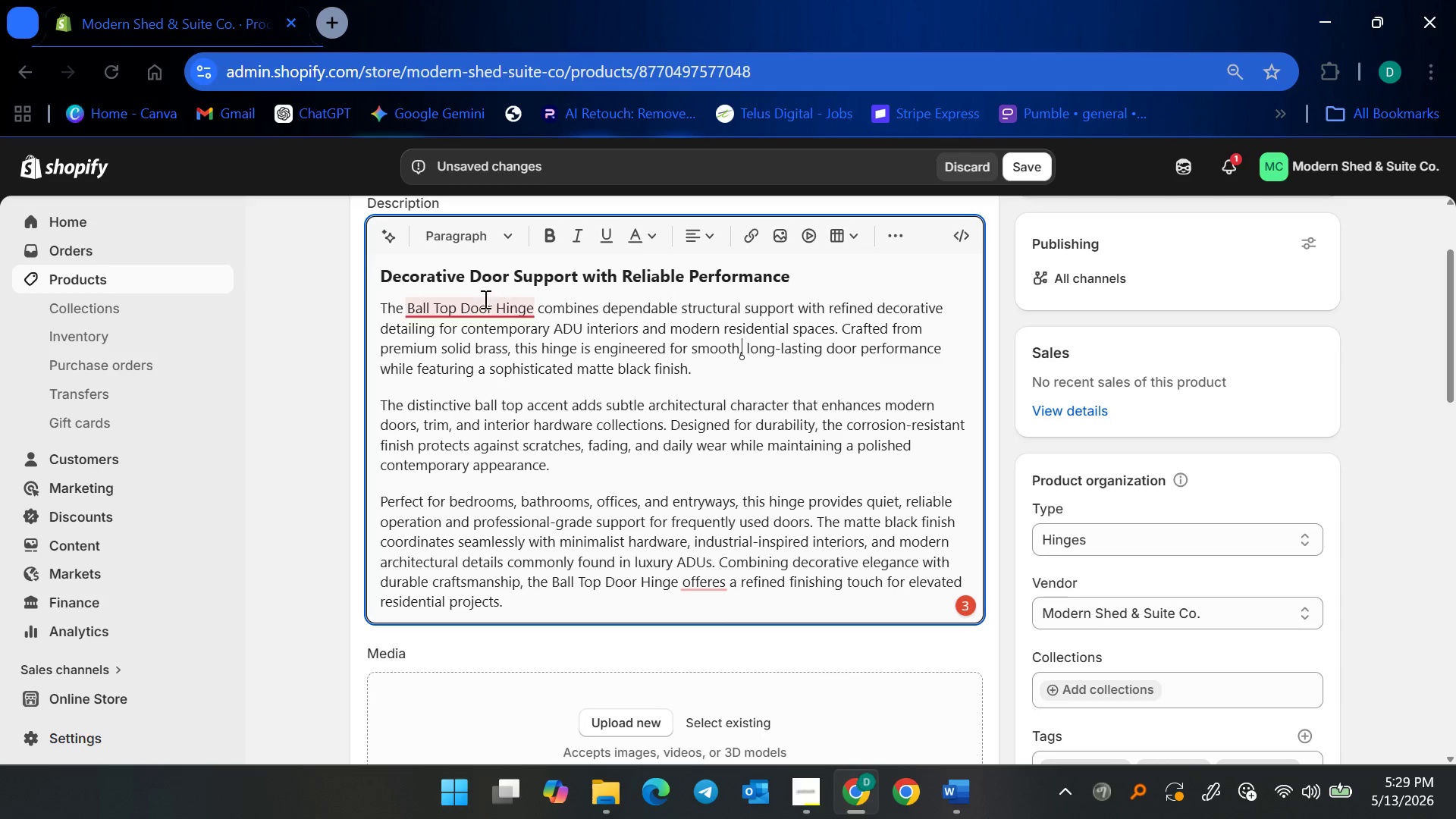 
left_click([479, 303])
 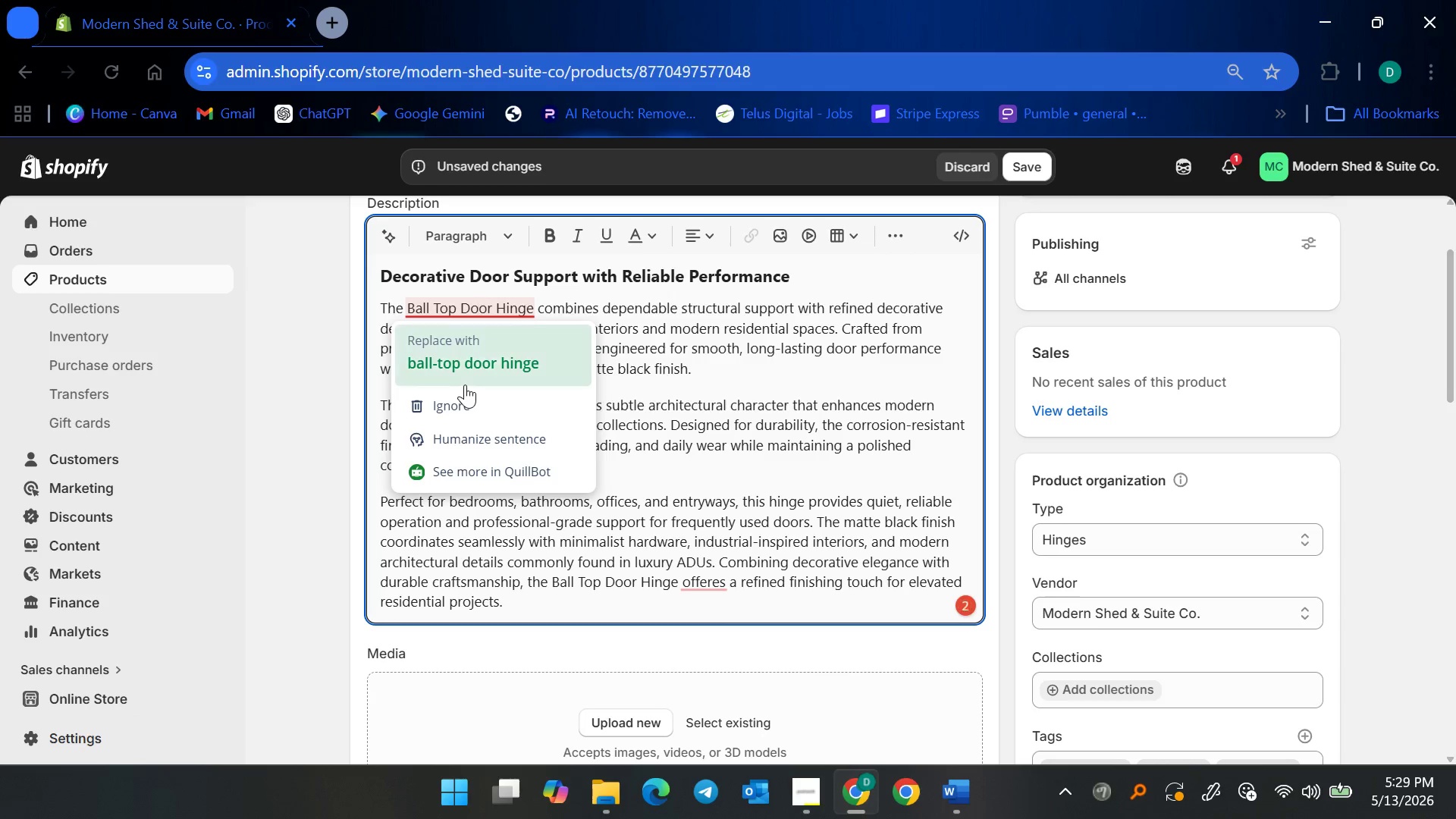 
left_click([490, 351])
 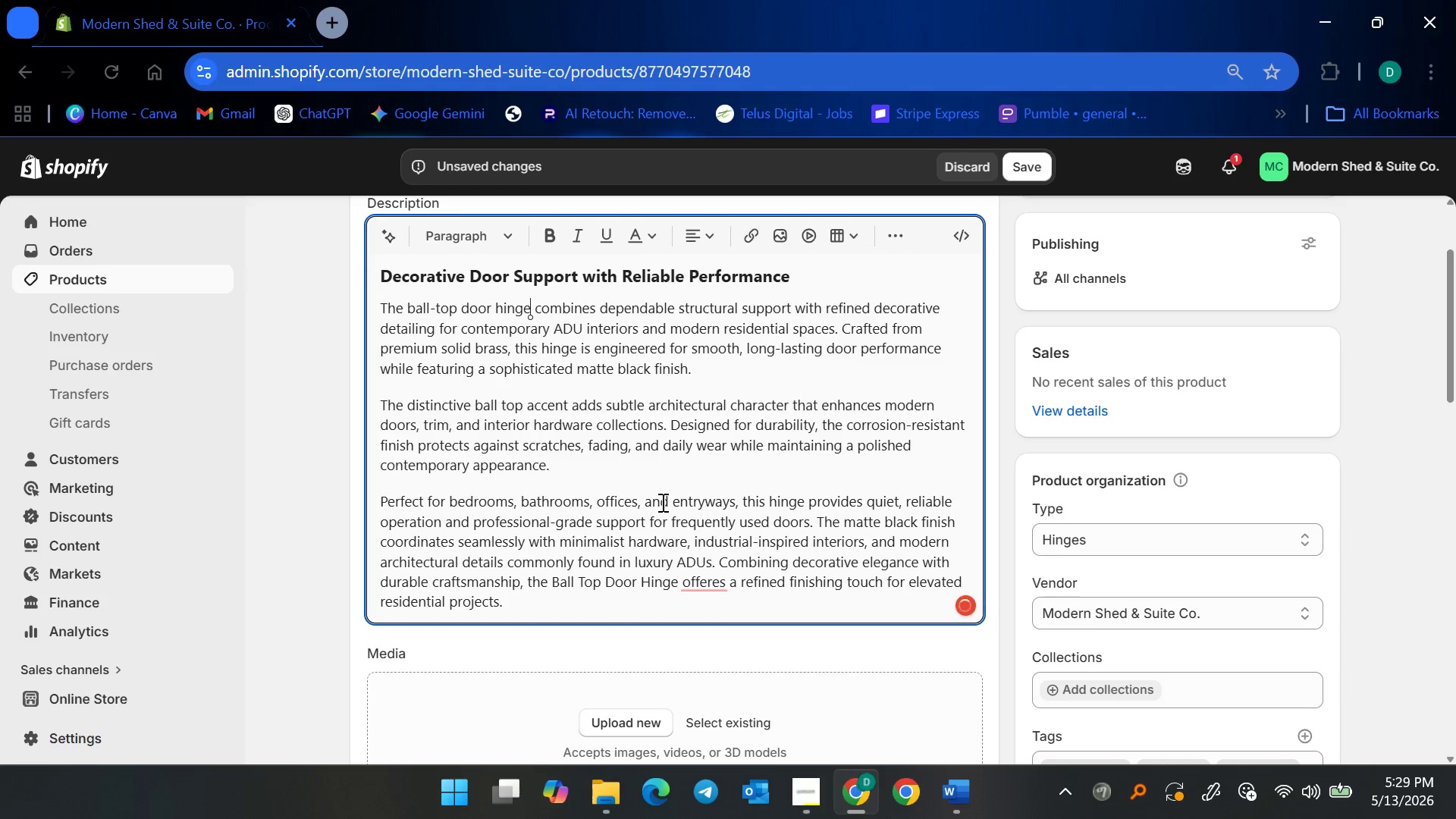 
scroll: coordinate [659, 502], scroll_direction: down, amount: 2.0
 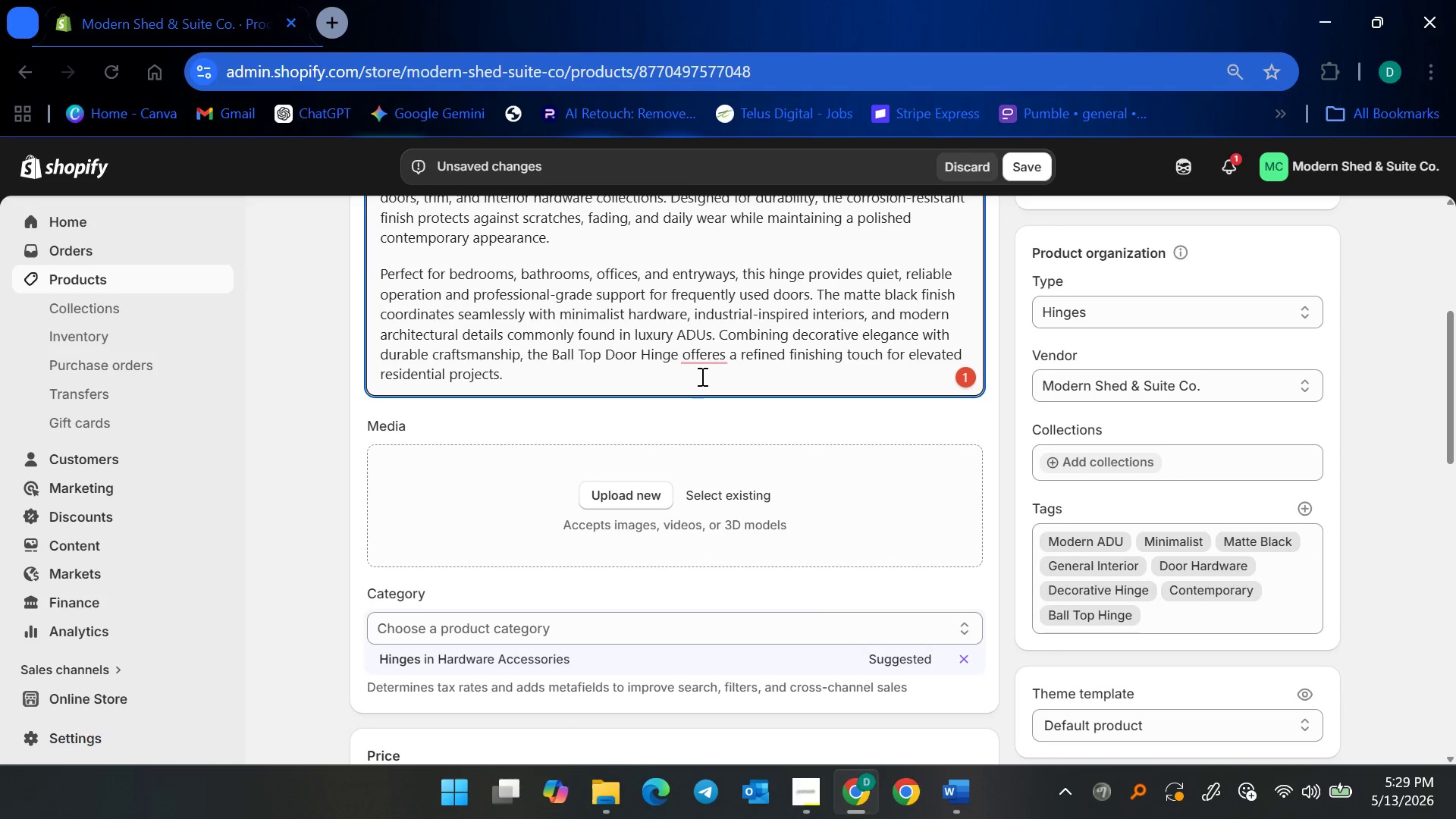 
left_click([701, 360])
 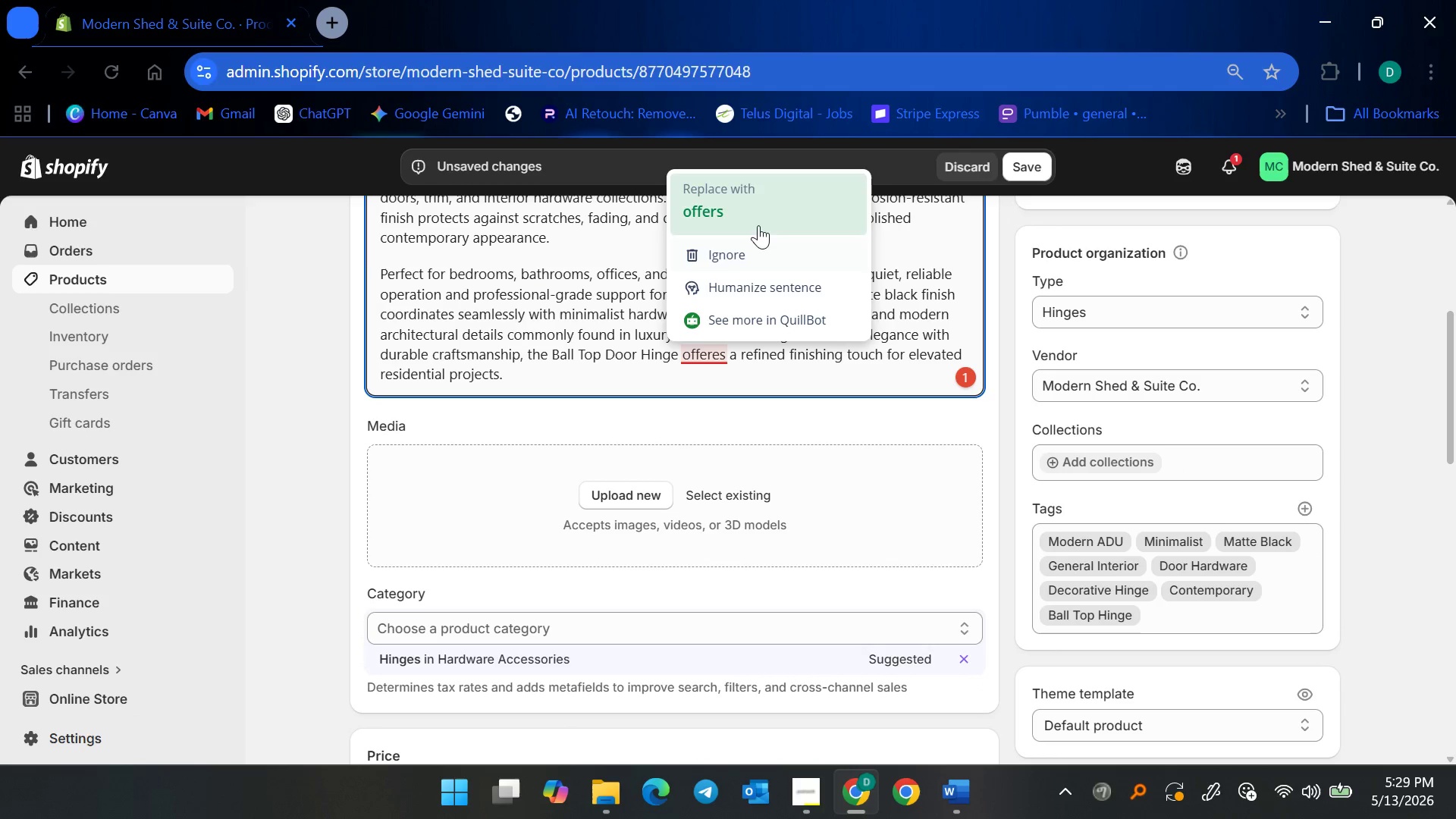 
left_click([764, 223])
 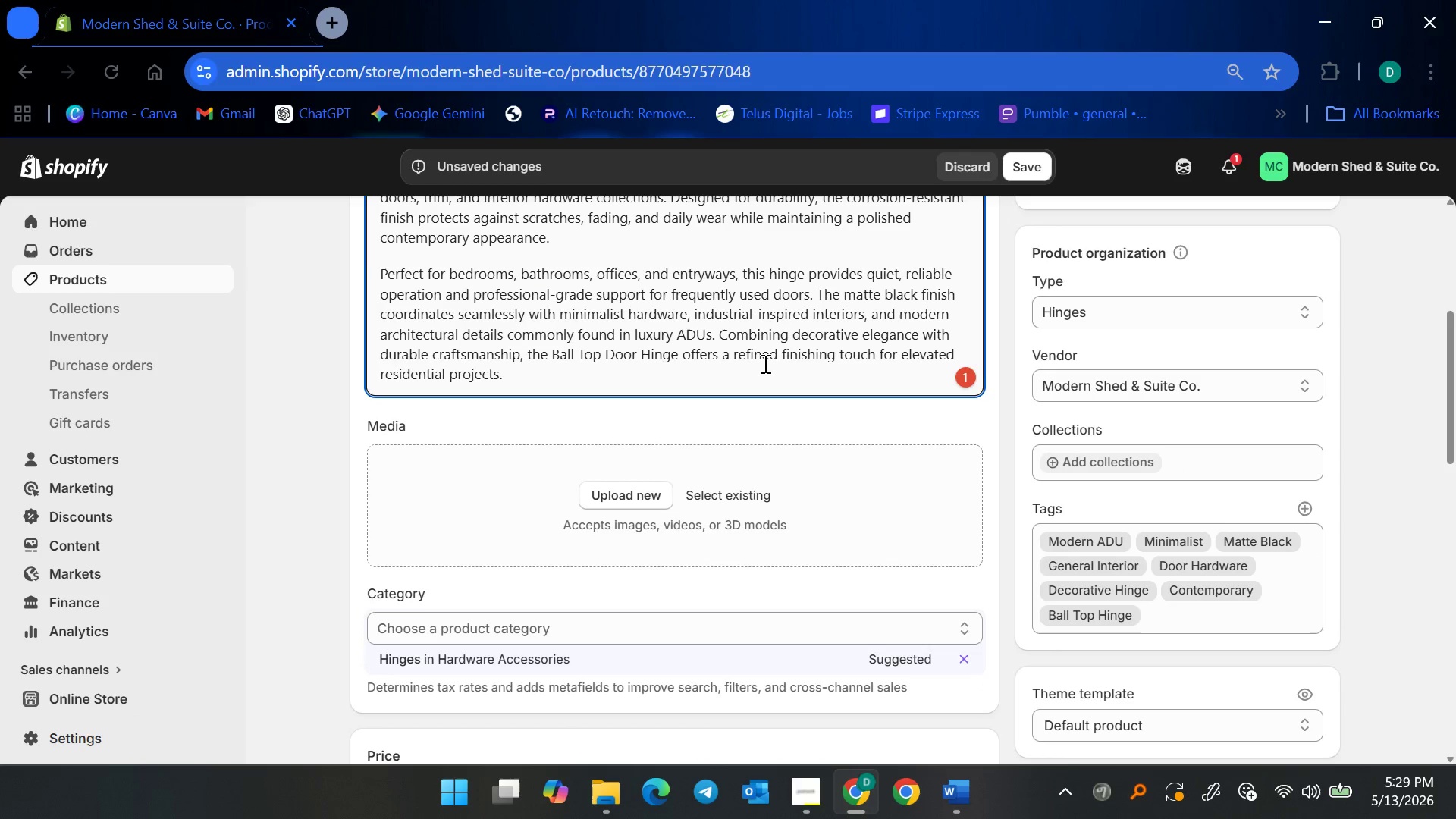 
left_click([764, 363])
 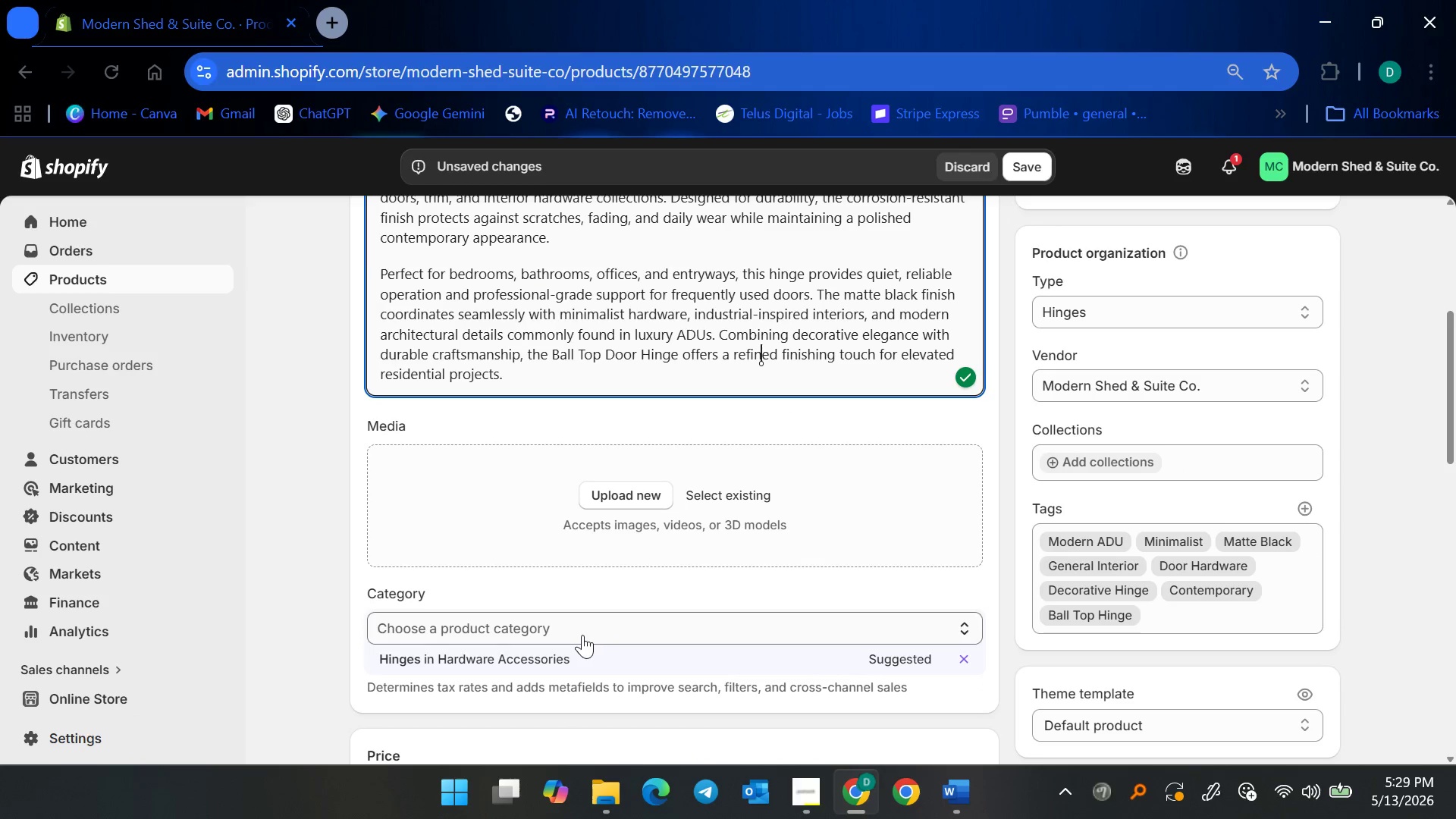 
left_click([478, 664])
 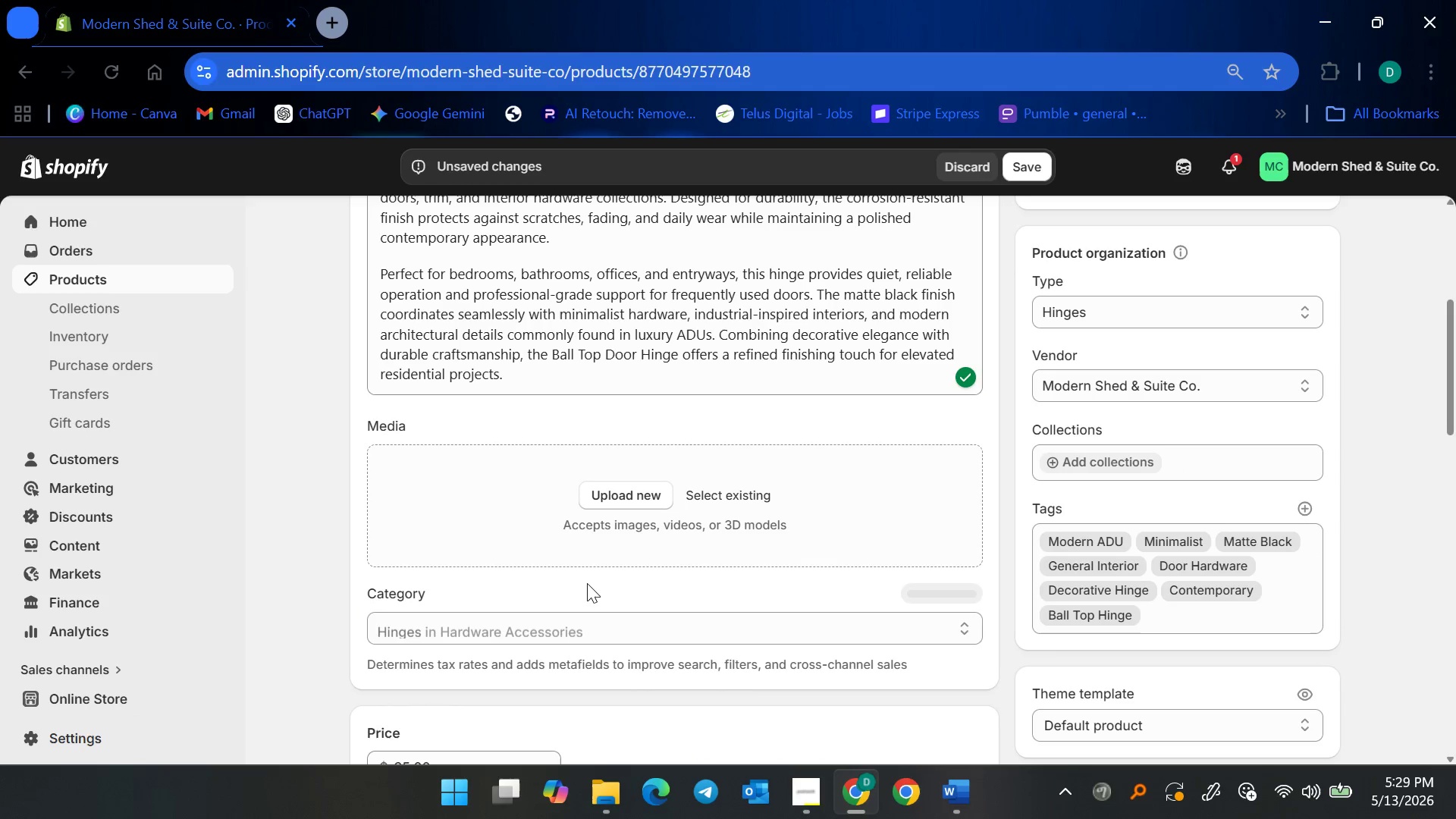 
scroll: coordinate [595, 582], scroll_direction: up, amount: 5.0
 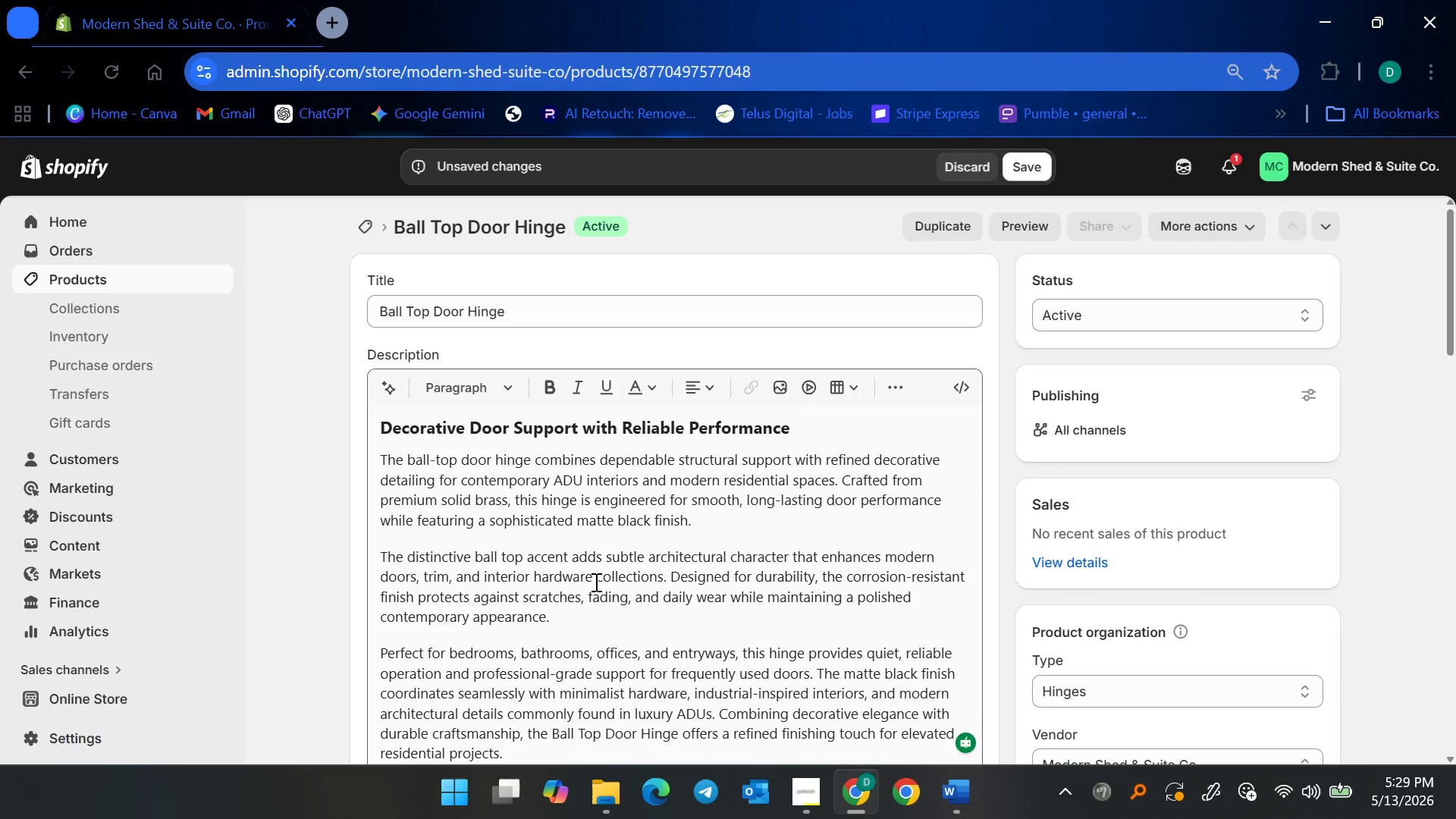 
scroll: coordinate [609, 599], scroll_direction: down, amount: 6.0
 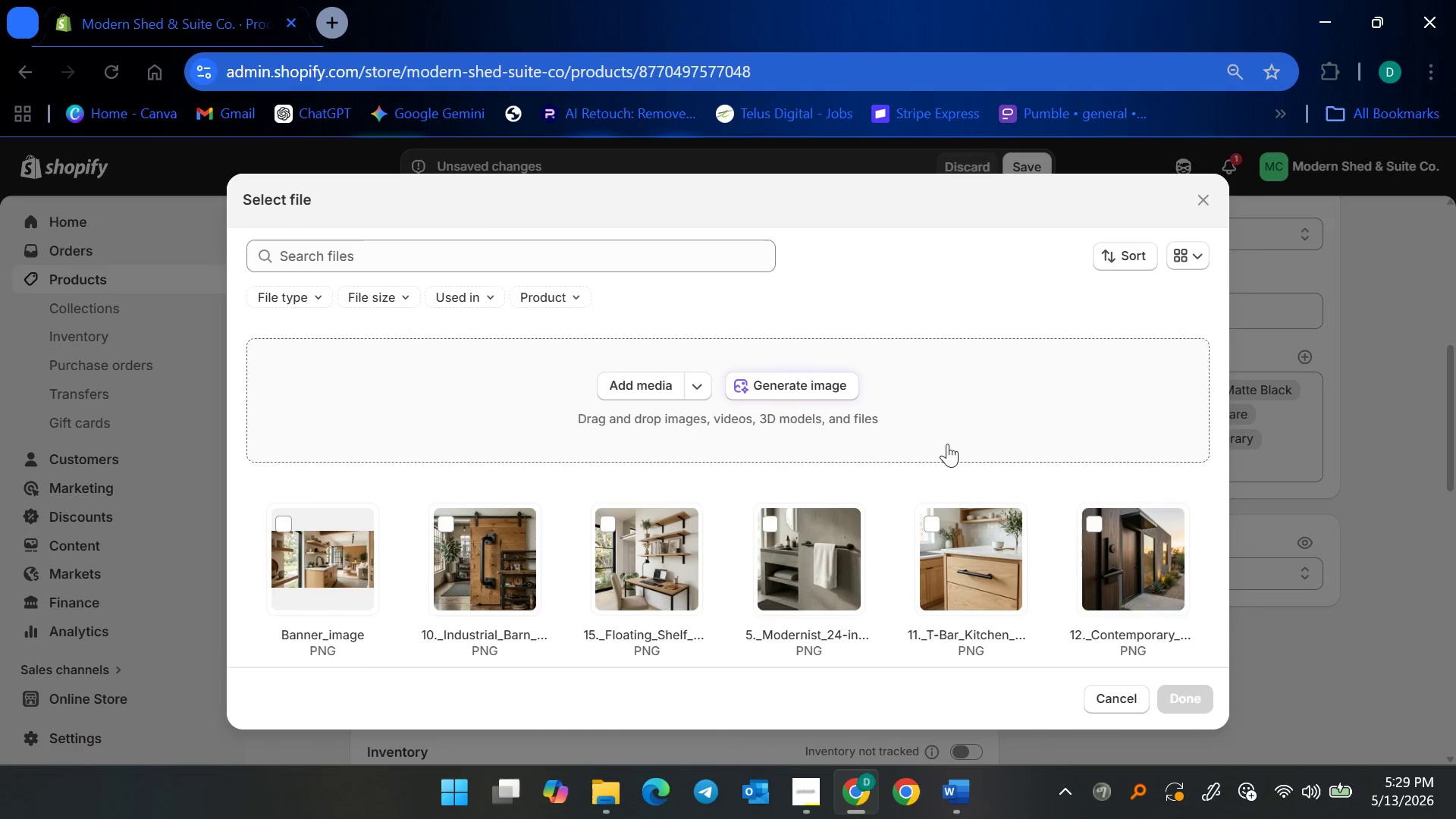 
left_click([1108, 257])
 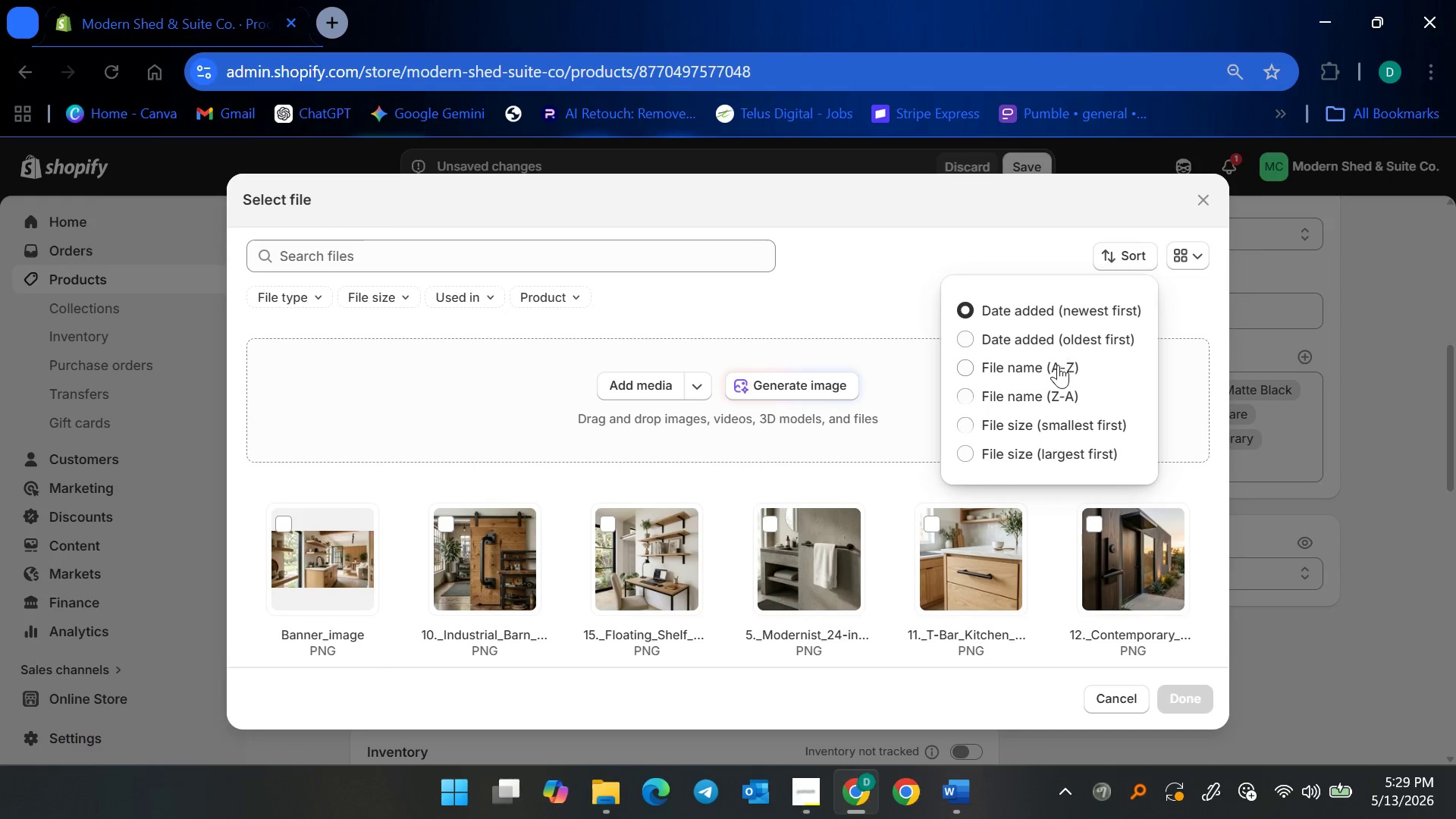 
left_click([1056, 367])
 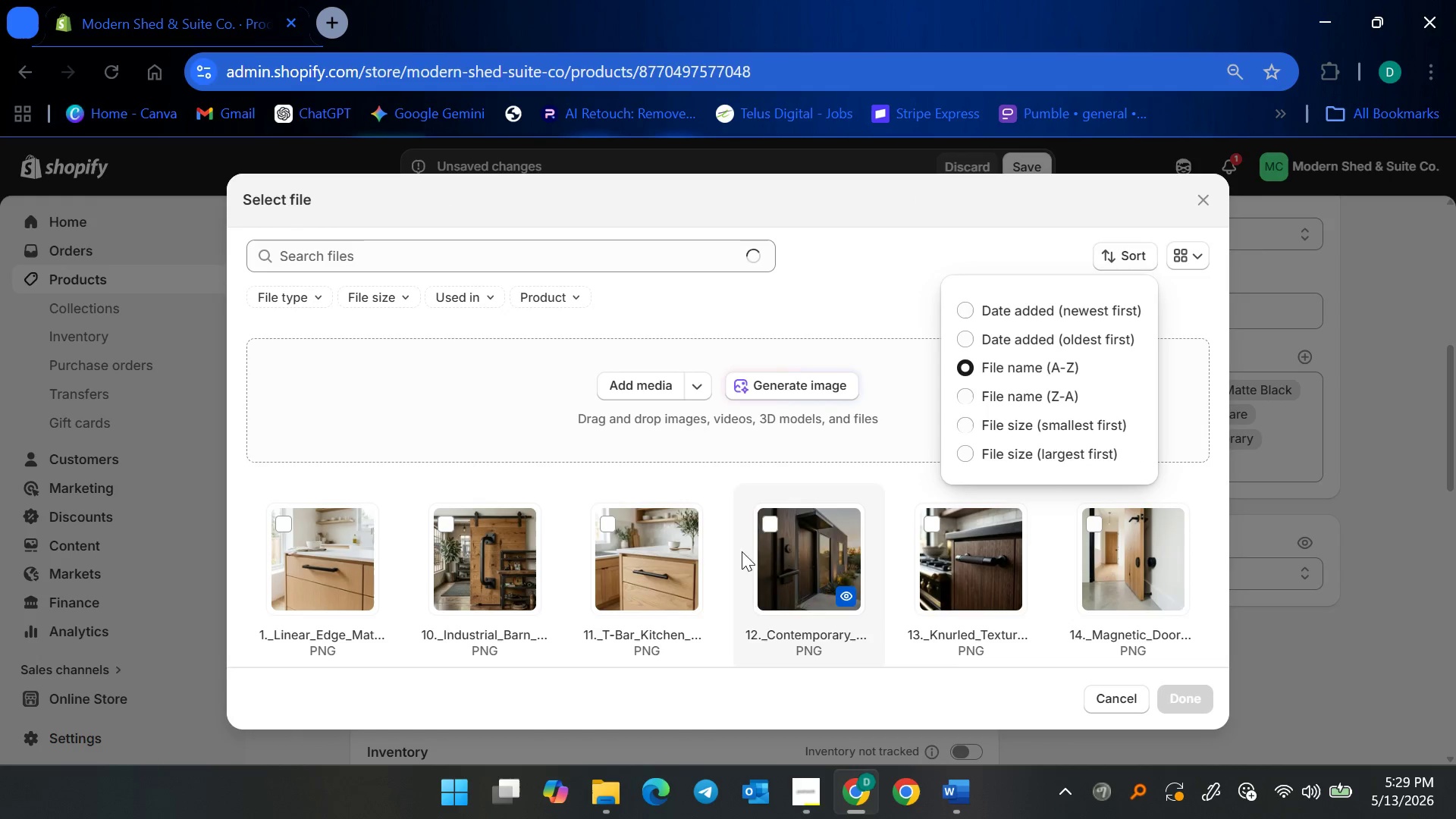 
scroll: coordinate [717, 567], scroll_direction: down, amount: 8.0
 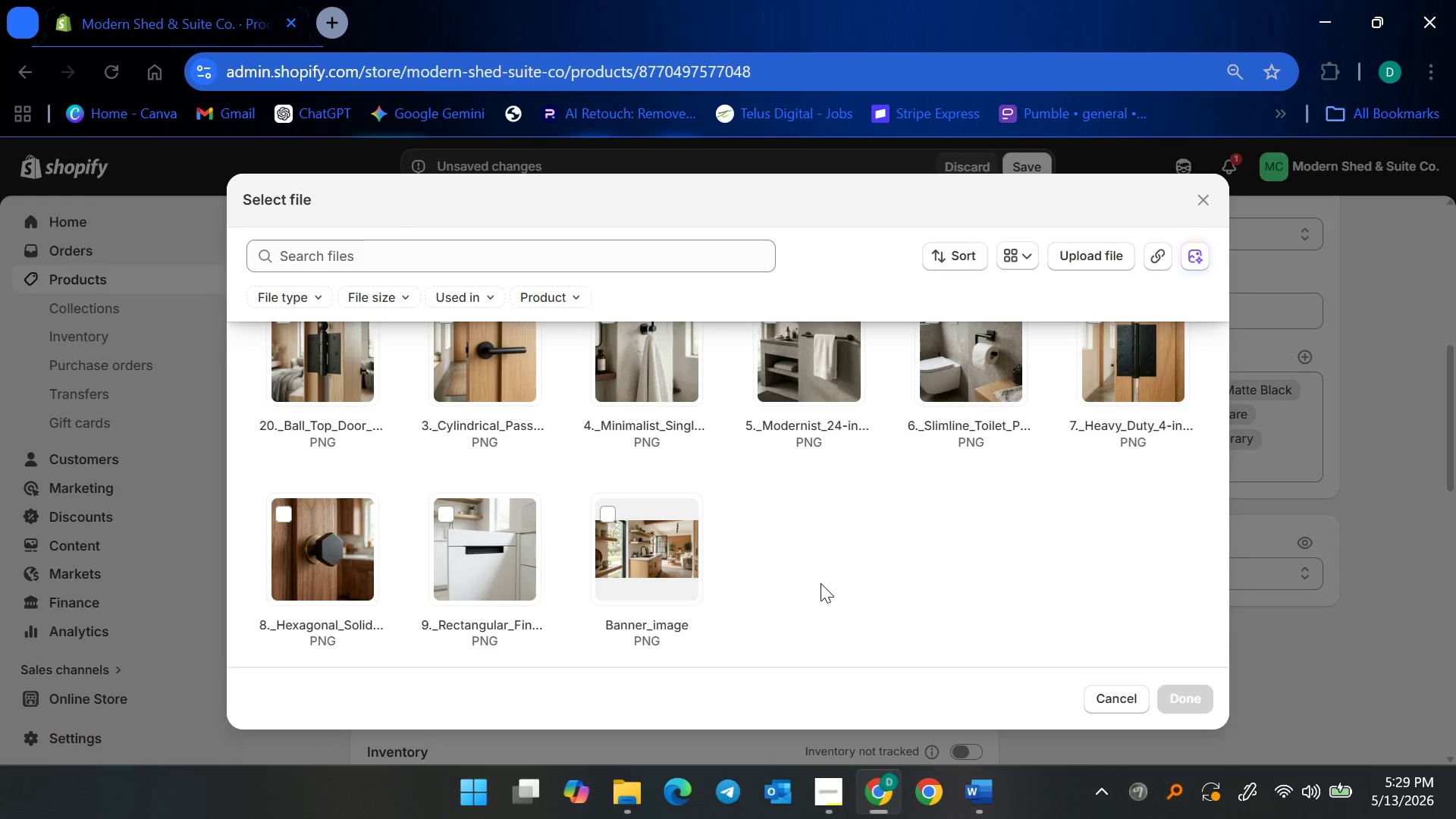 
scroll: coordinate [728, 590], scroll_direction: up, amount: 6.0
 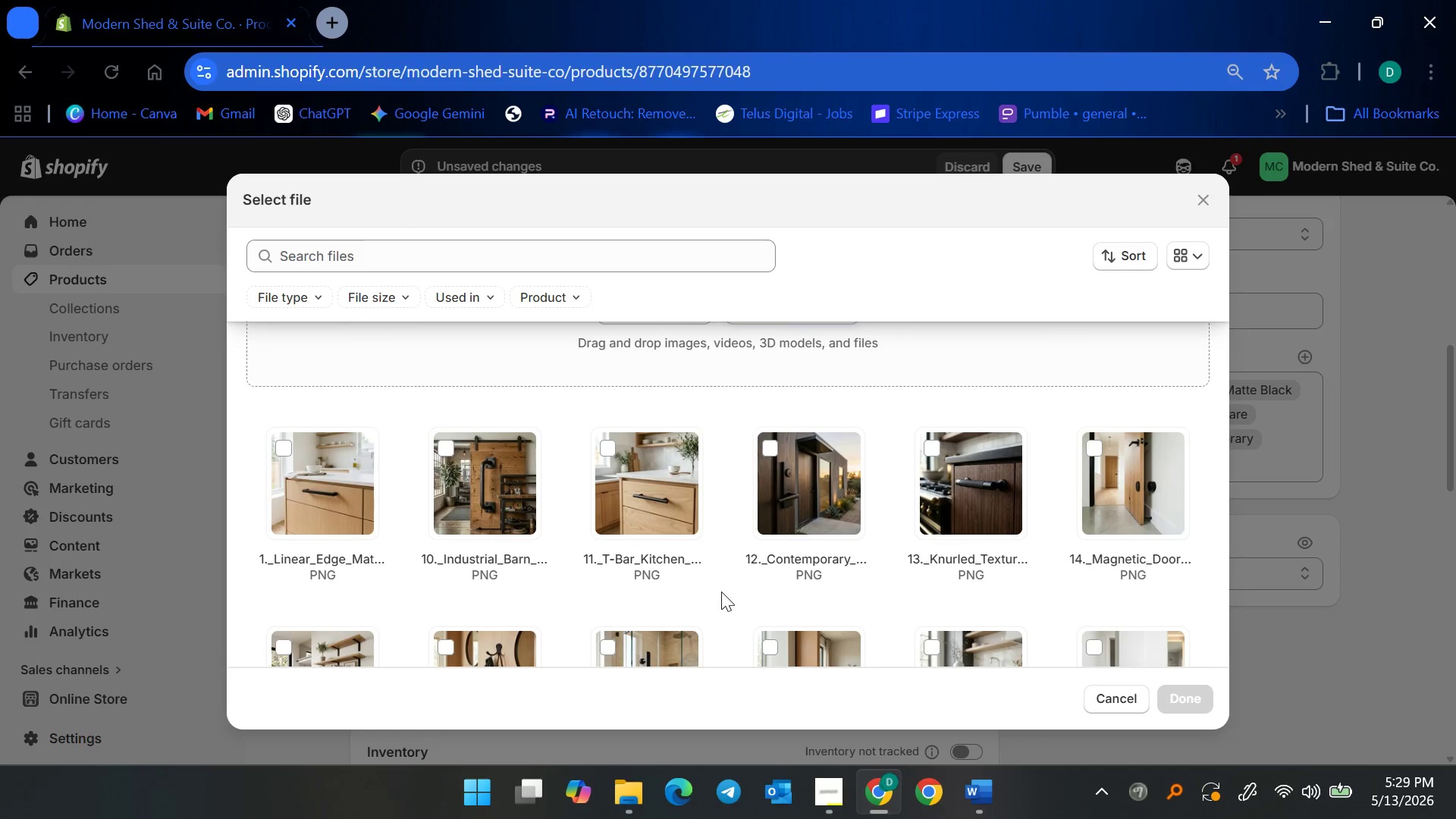 
scroll: coordinate [537, 588], scroll_direction: down, amount: 4.0
 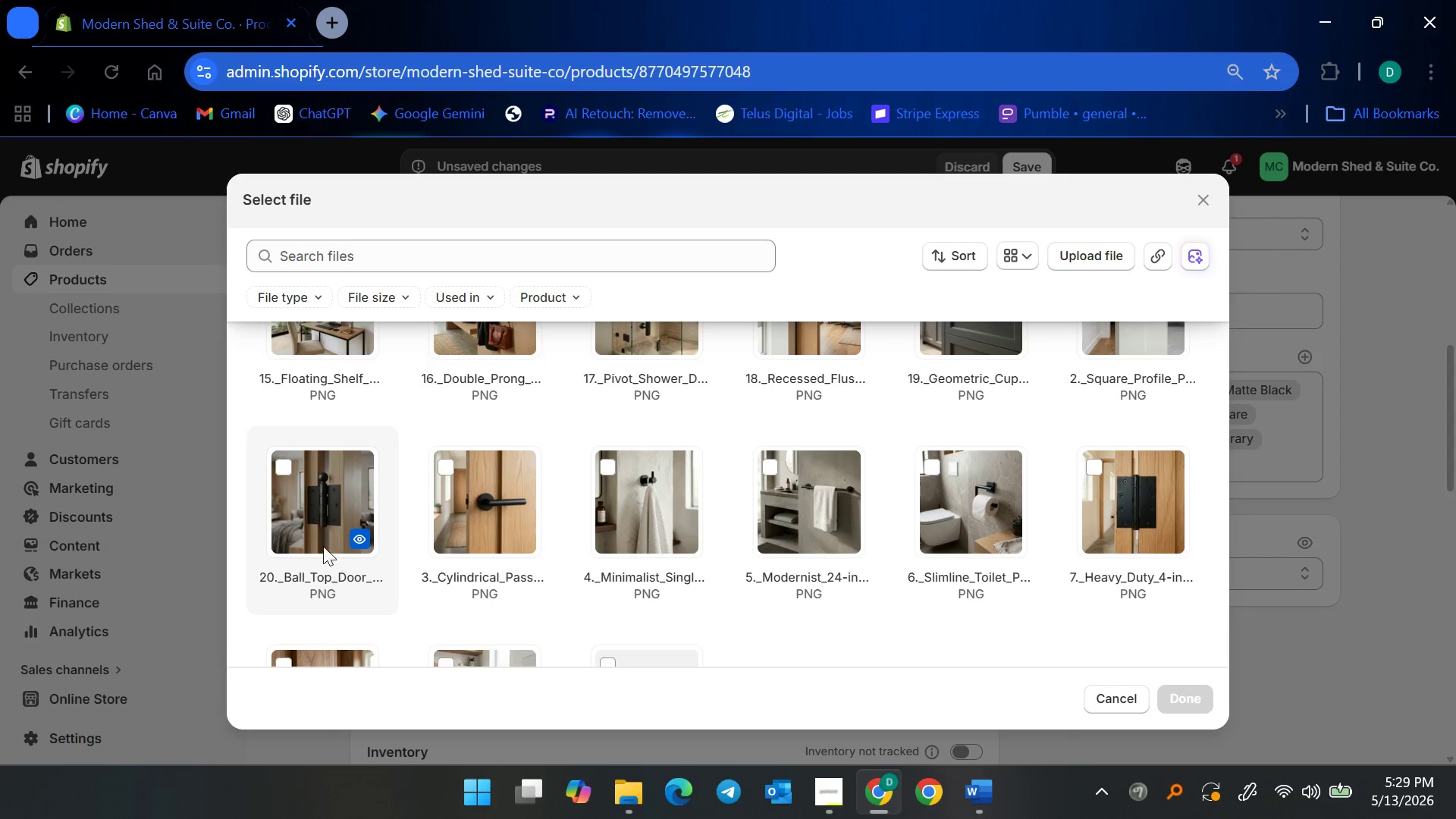 
left_click([306, 510])
 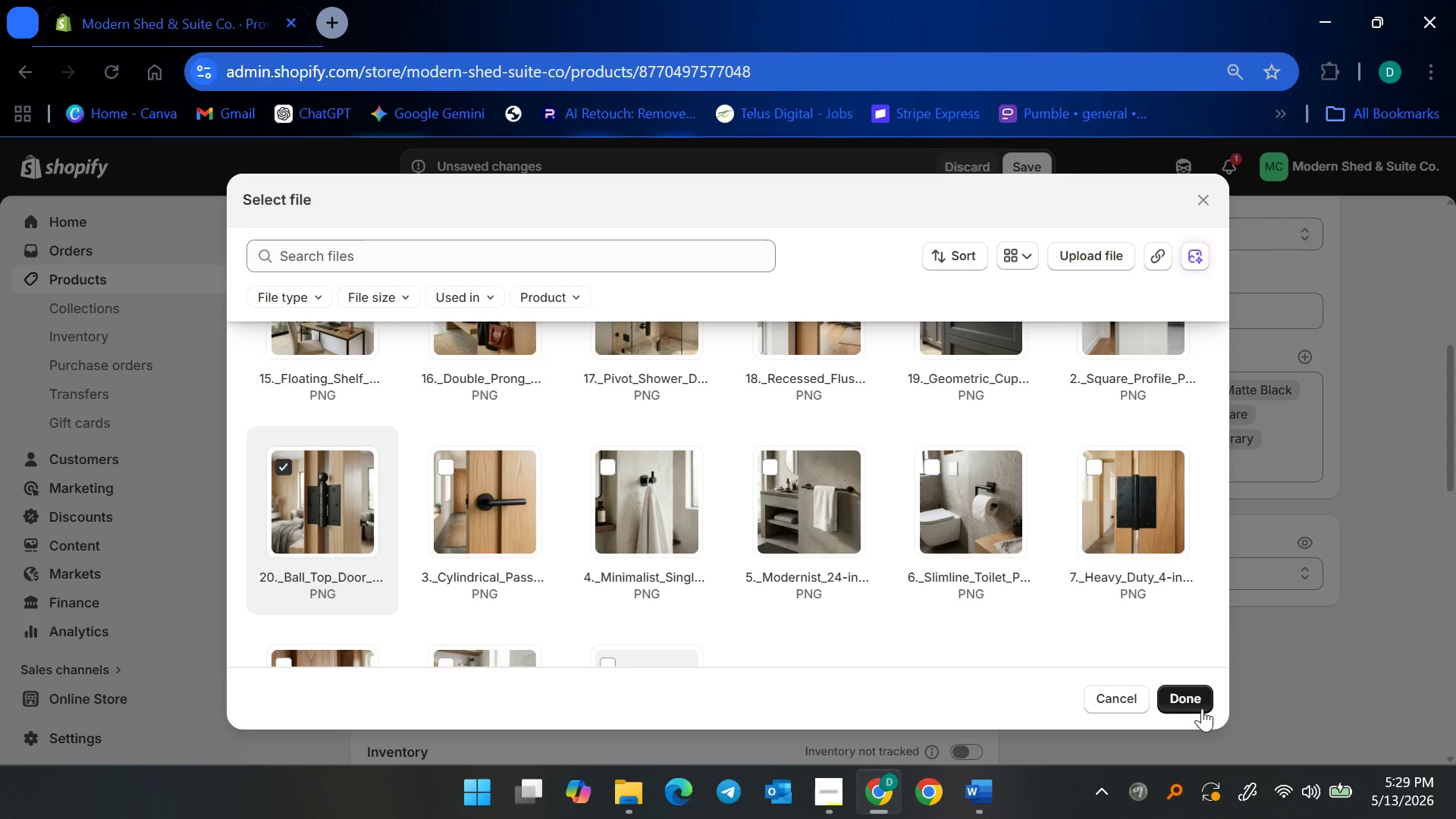 
left_click([1186, 695])
 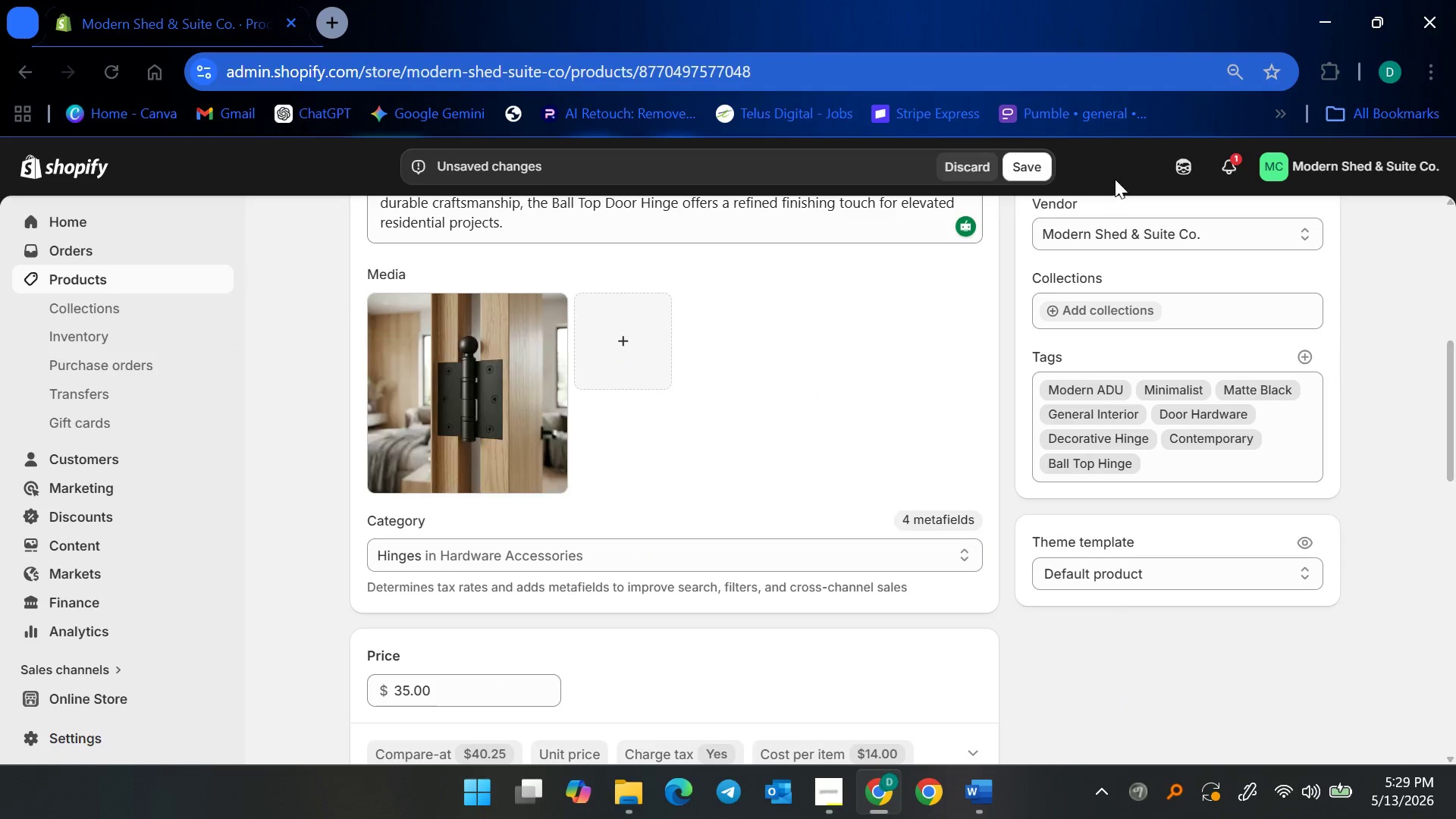 
left_click([1036, 167])
 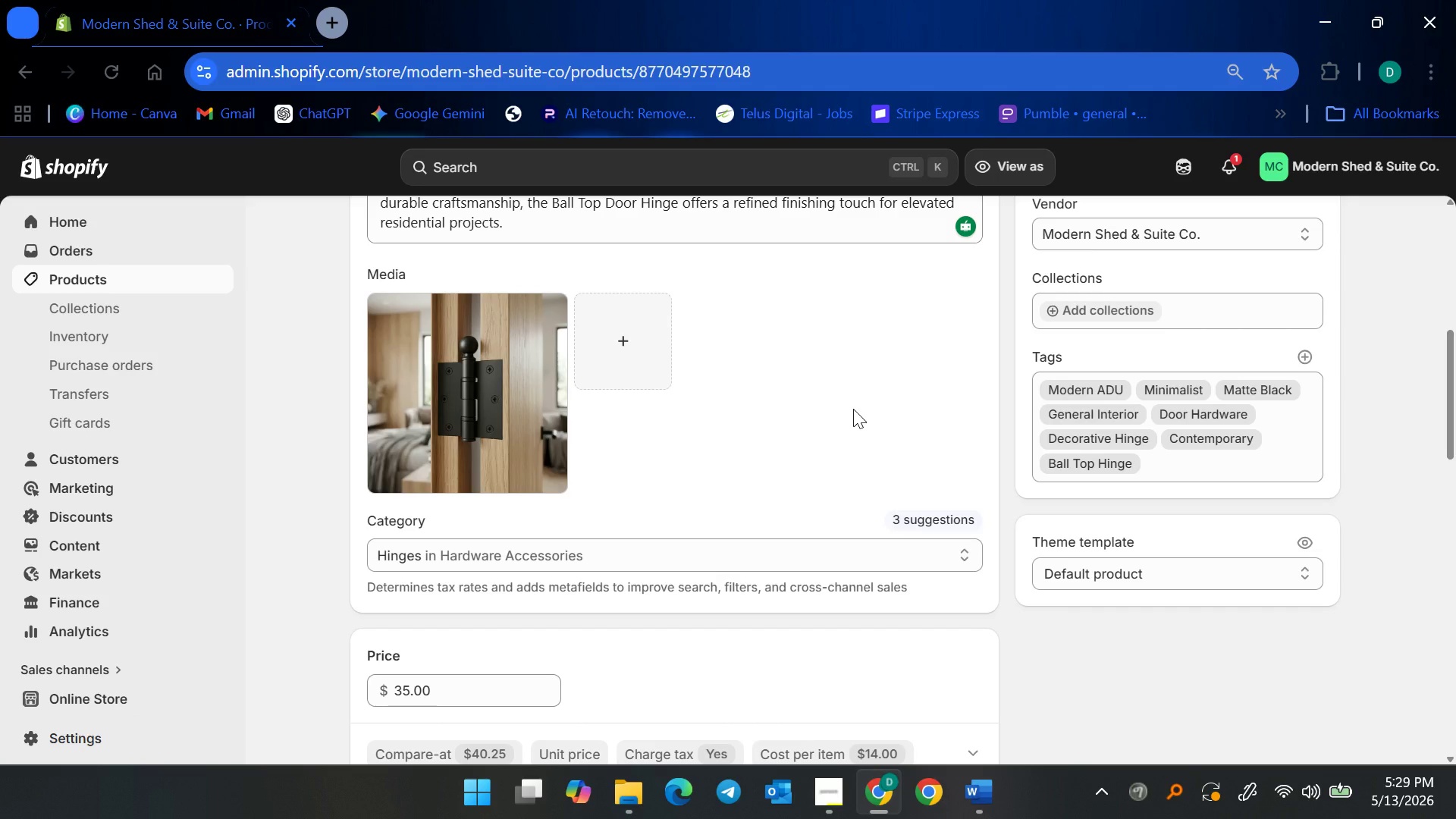 
wait(18.31)
 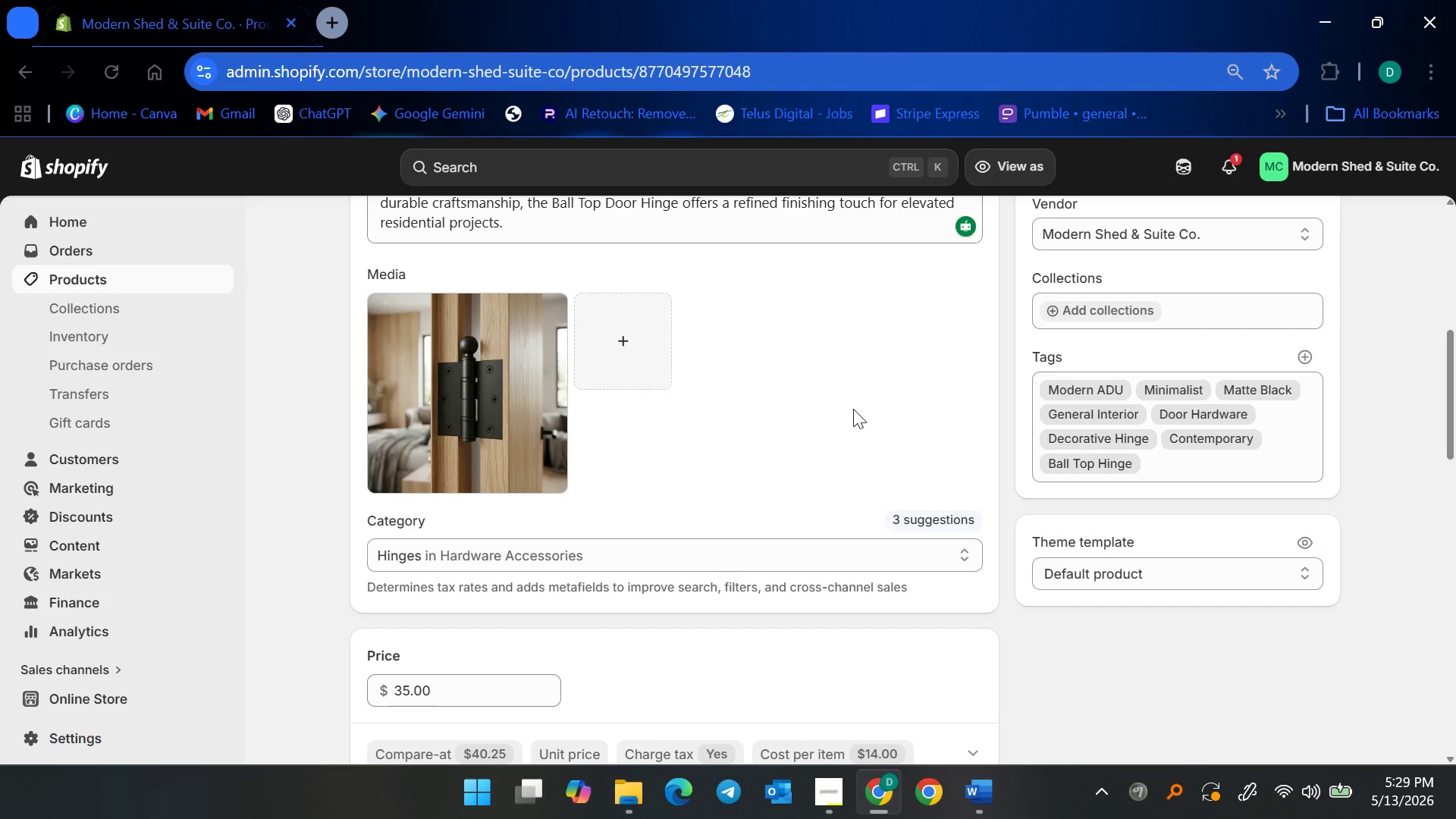 
scroll: coordinate [665, 341], scroll_direction: down, amount: 1.0
 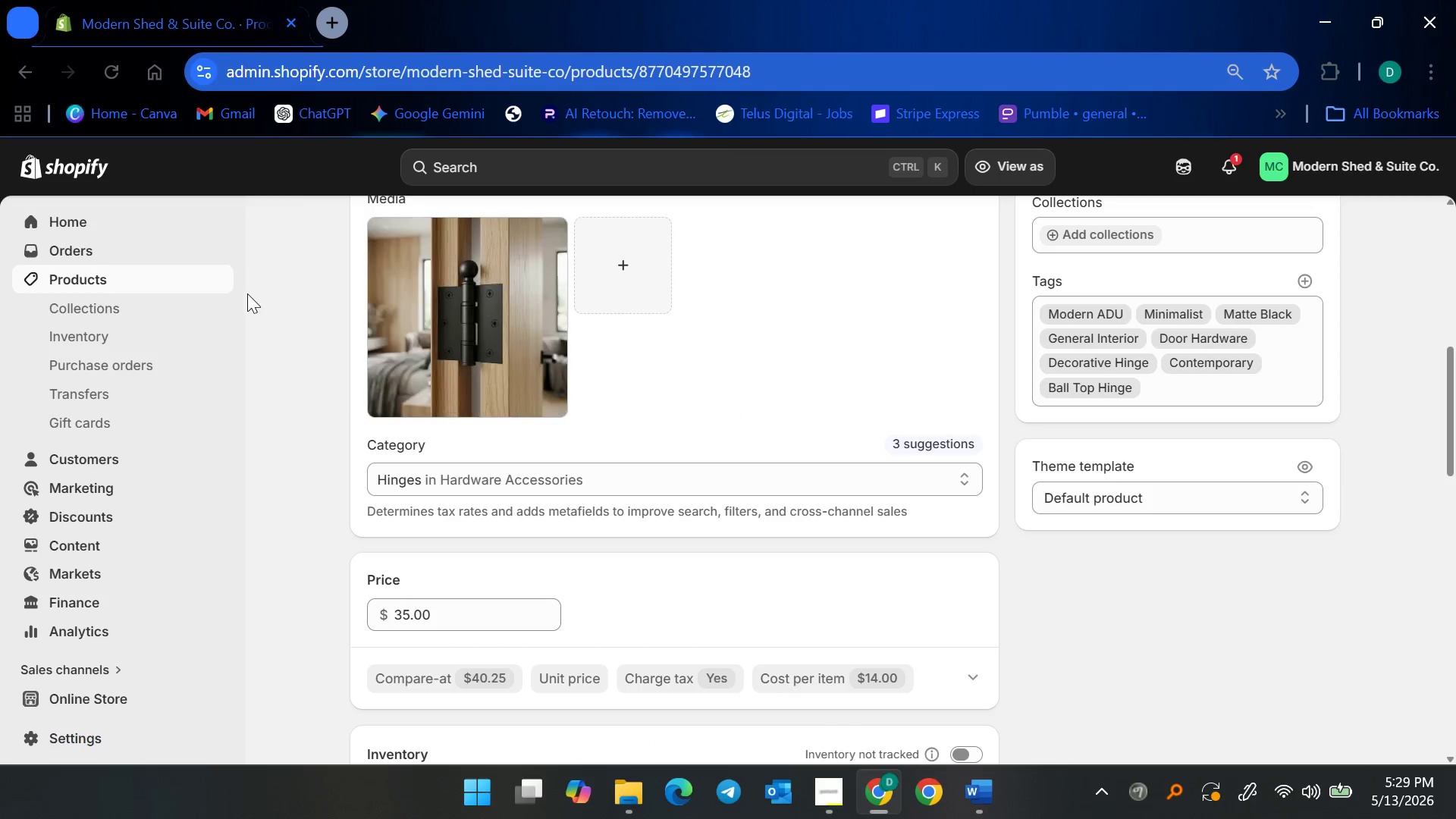 
left_click([188, 290])
 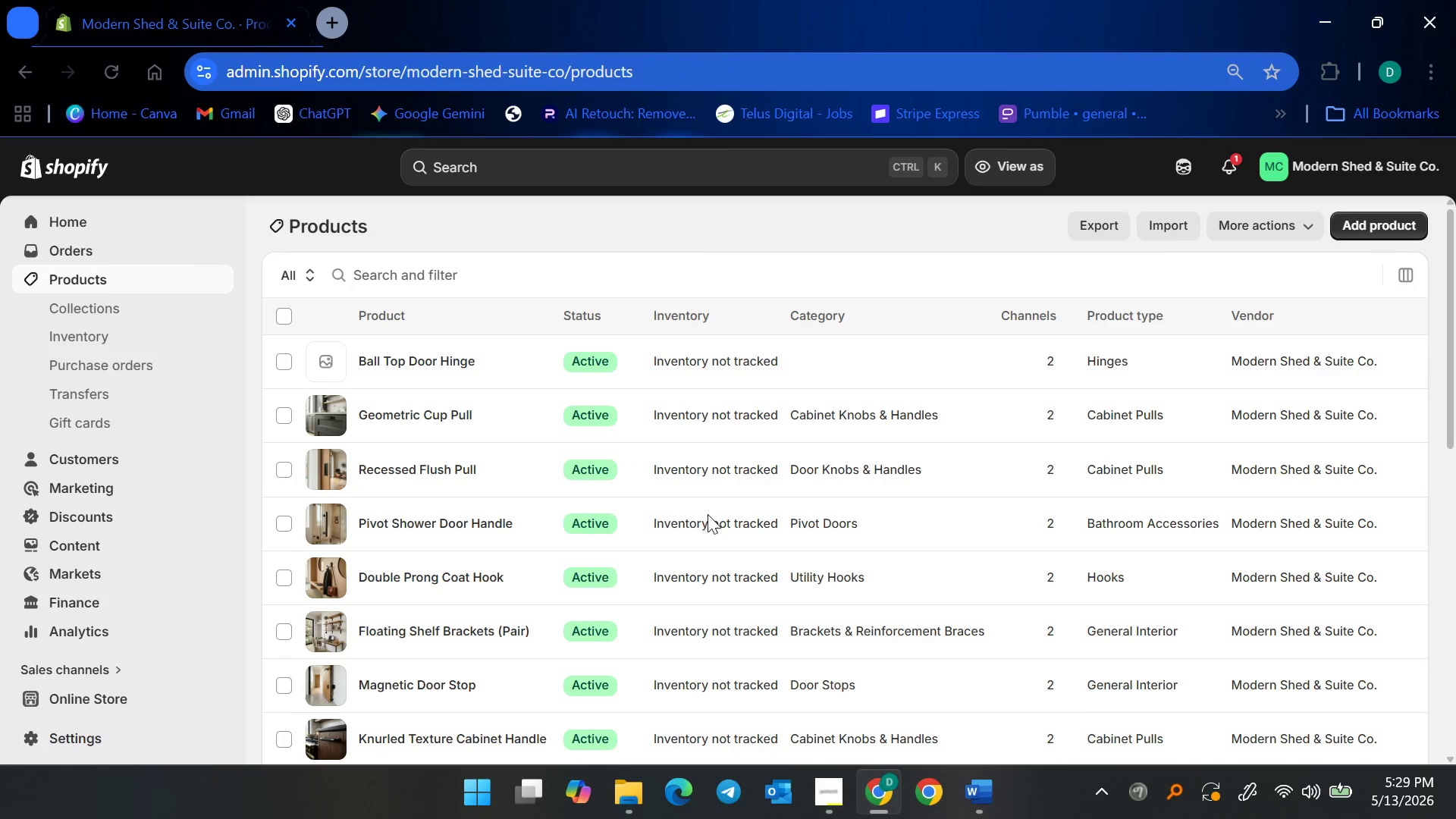 
scroll: coordinate [503, 541], scroll_direction: down, amount: 10.0
 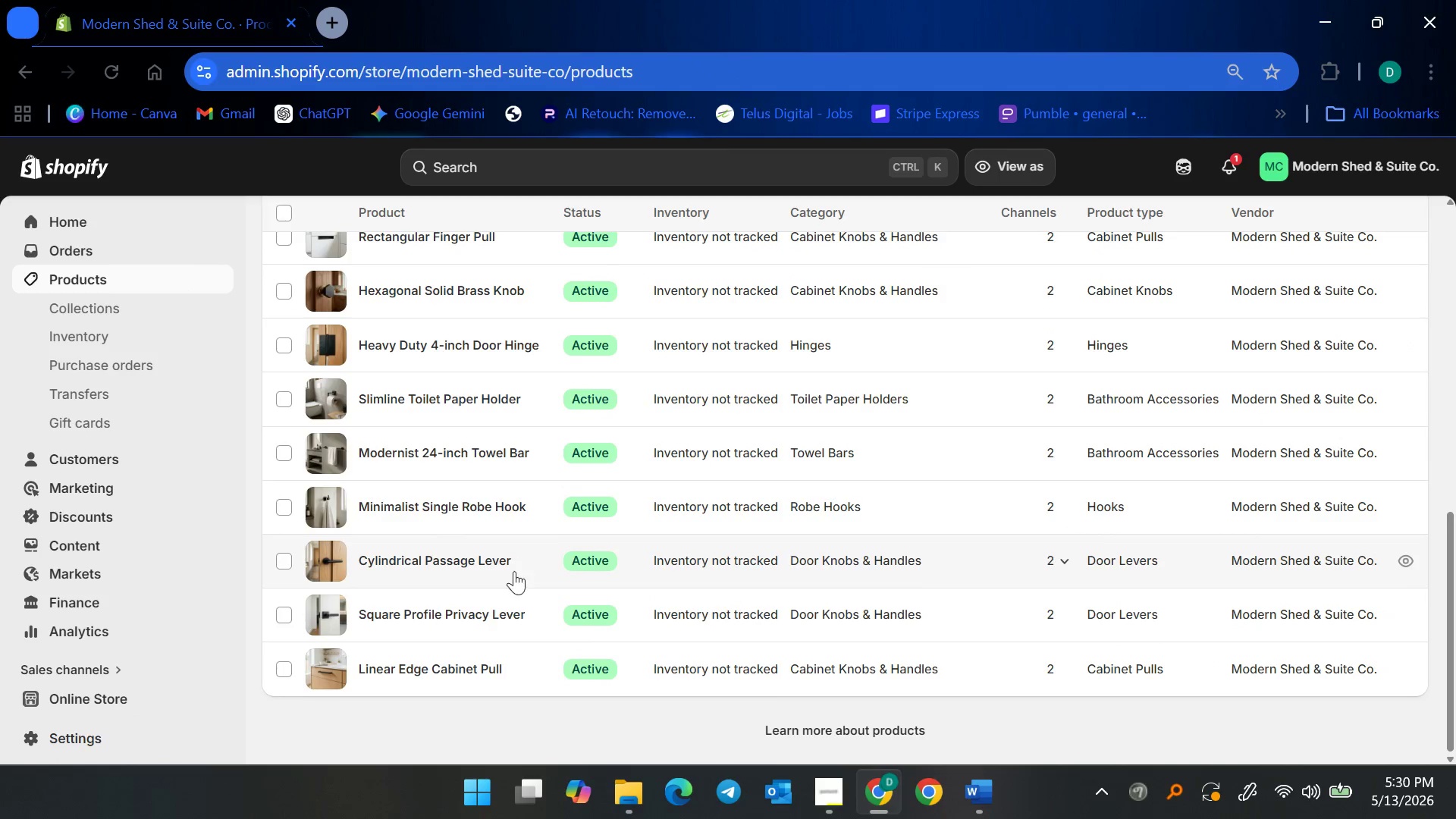 
scroll: coordinate [525, 582], scroll_direction: up, amount: 14.0
 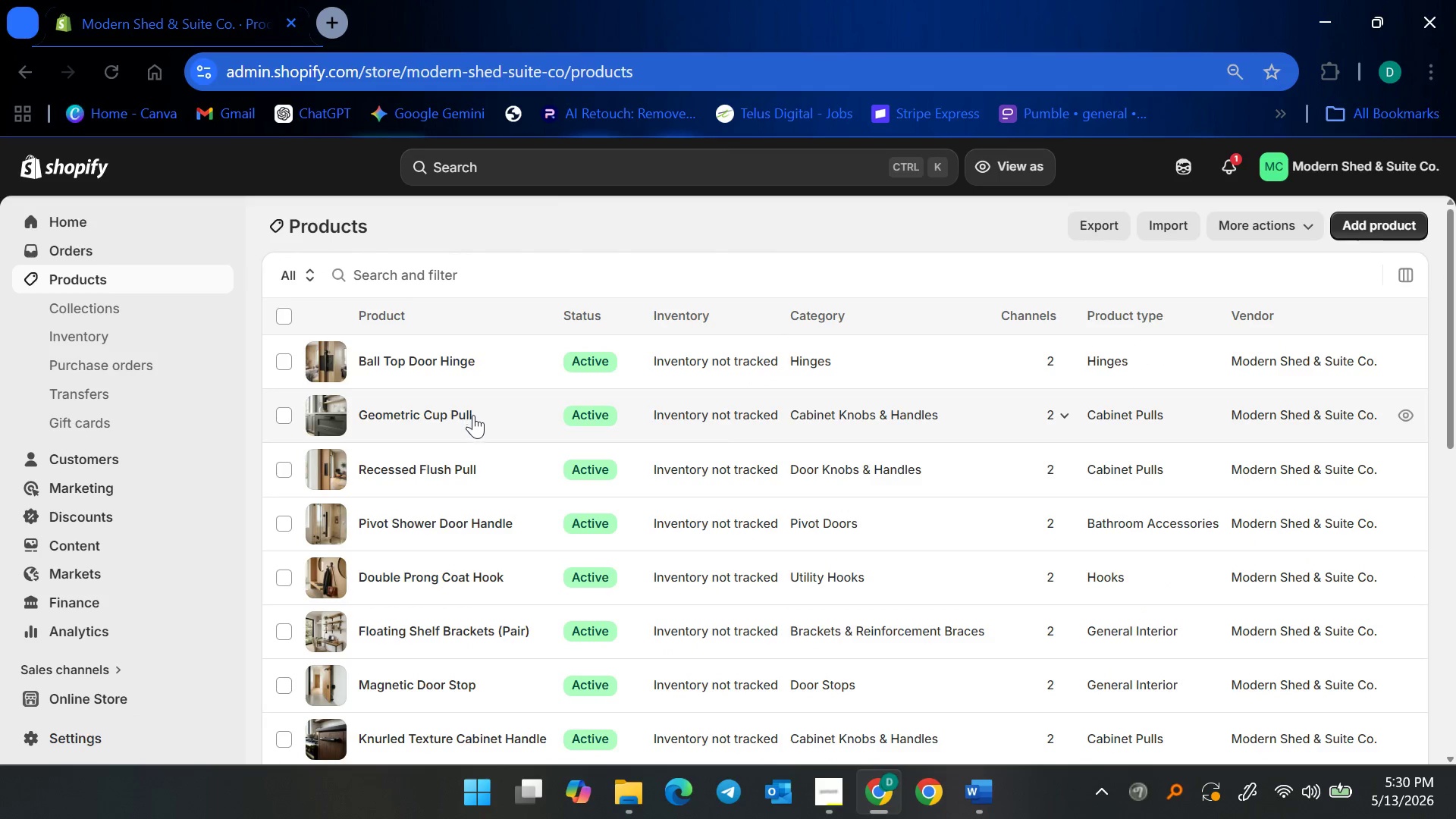 
scroll: coordinate [504, 547], scroll_direction: down, amount: 16.0
 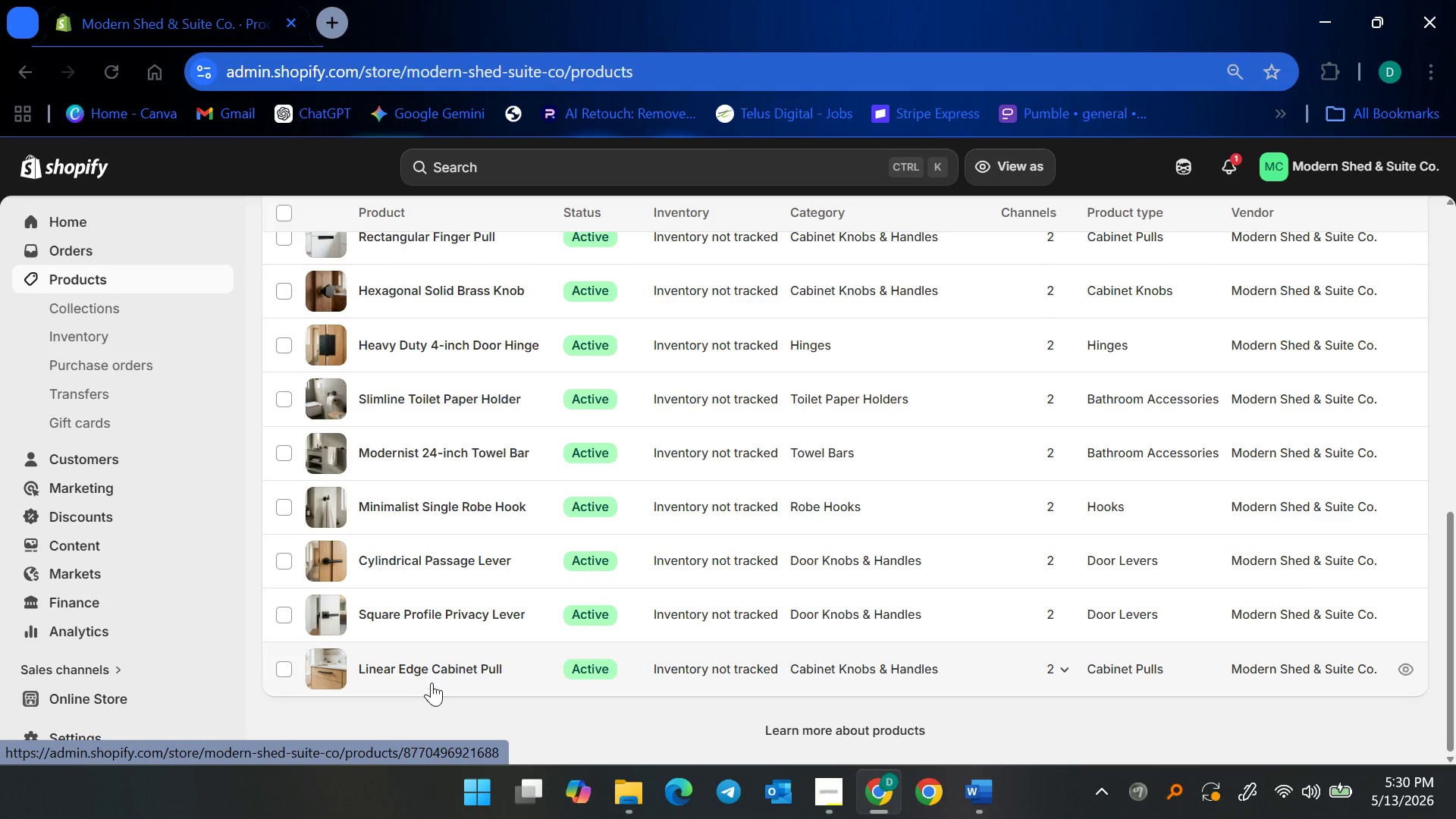 
left_click([433, 676])
 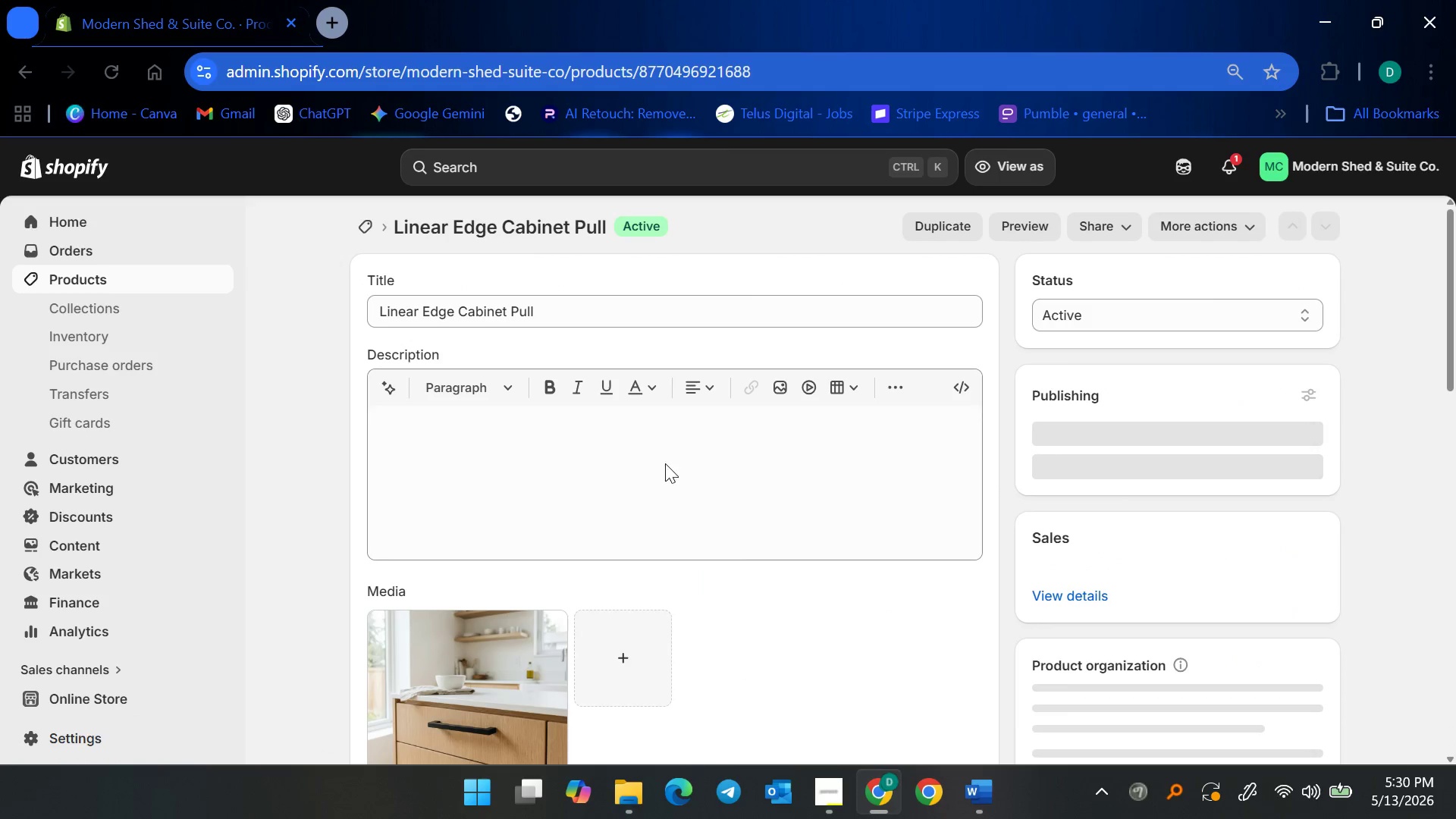 
scroll: coordinate [764, 570], scroll_direction: down, amount: 11.0
 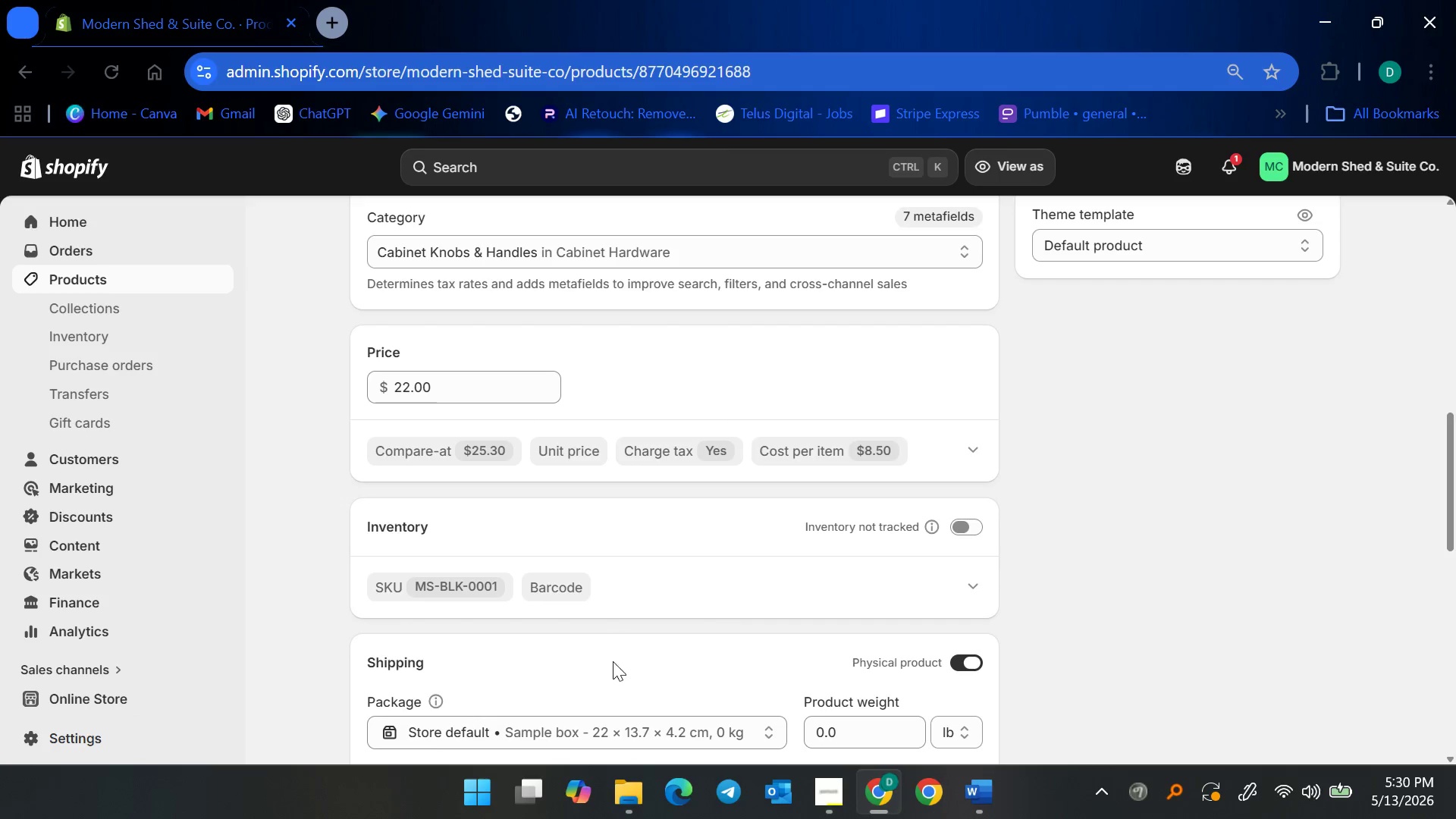 
left_click([631, 784])
 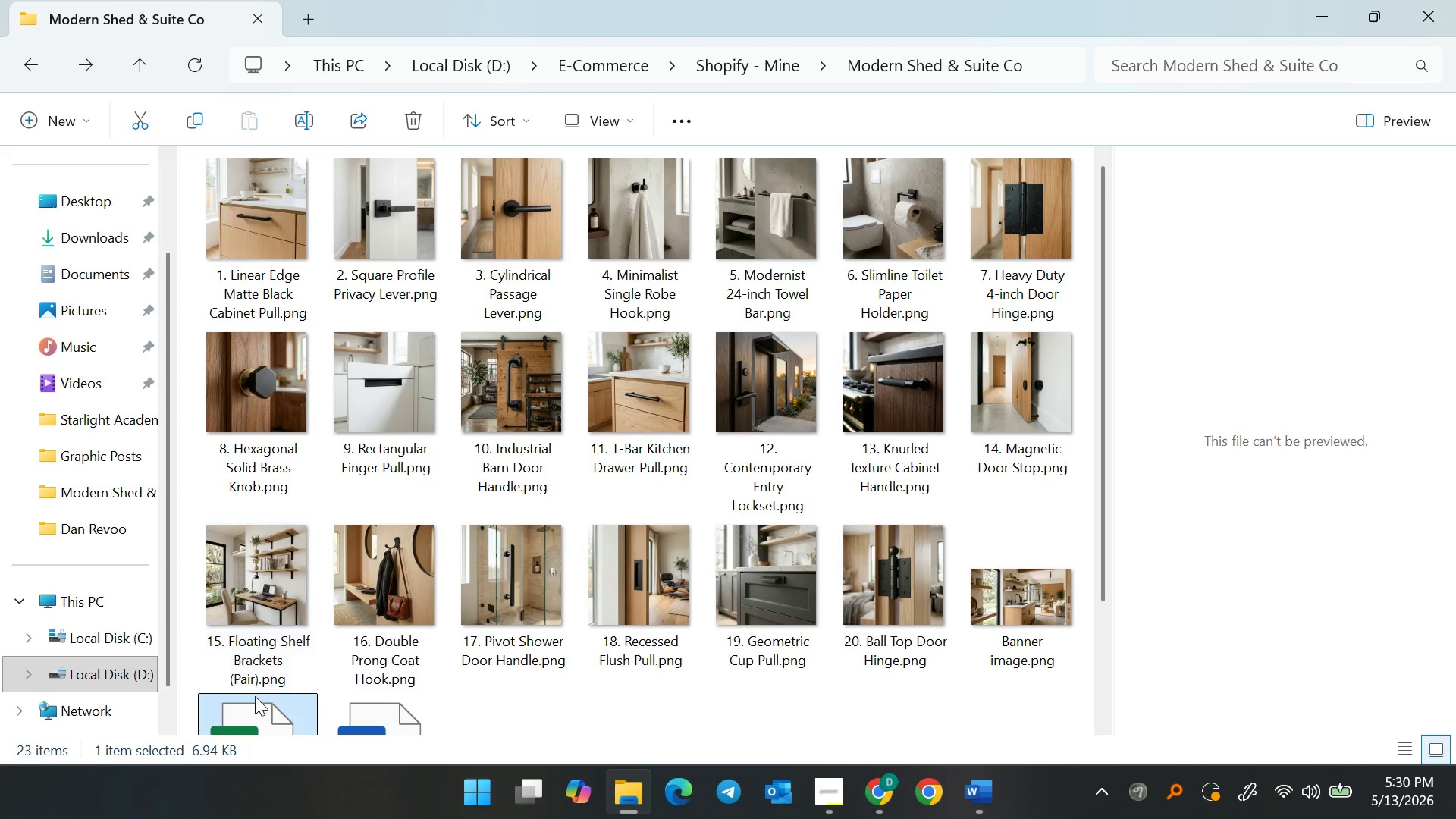 
double_click([256, 699])
 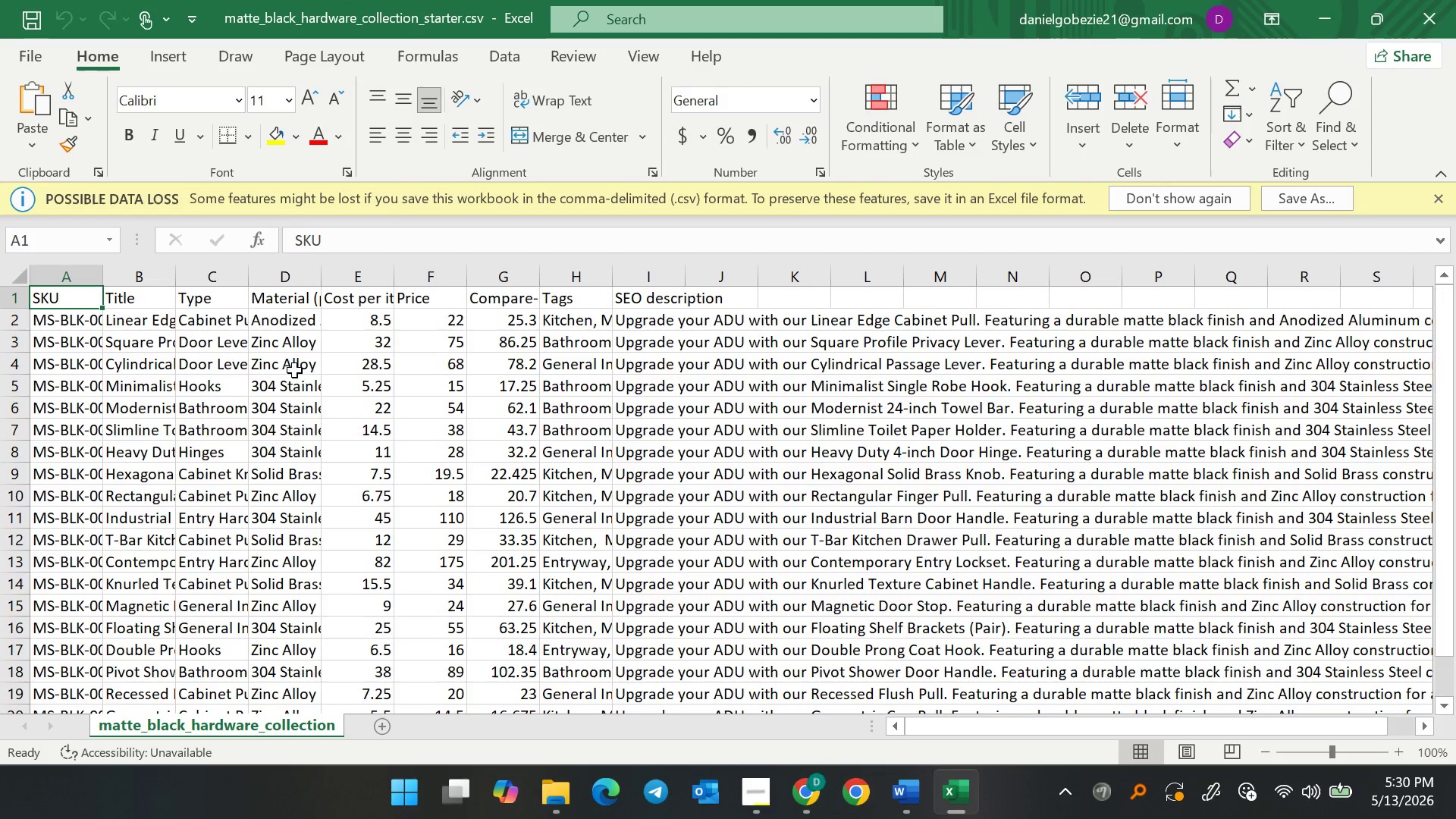 
left_click([301, 319])
 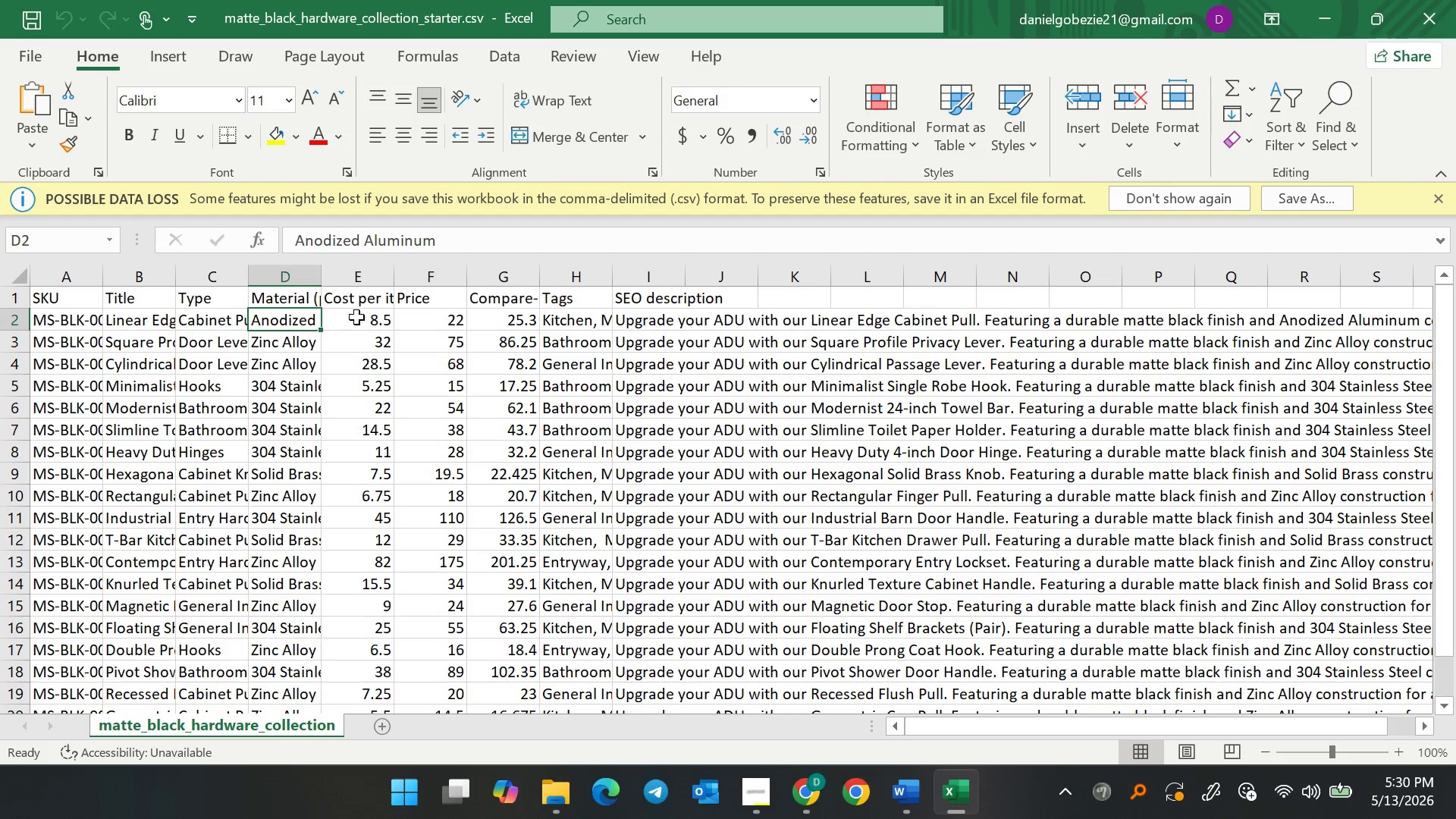 
left_click([356, 317])
 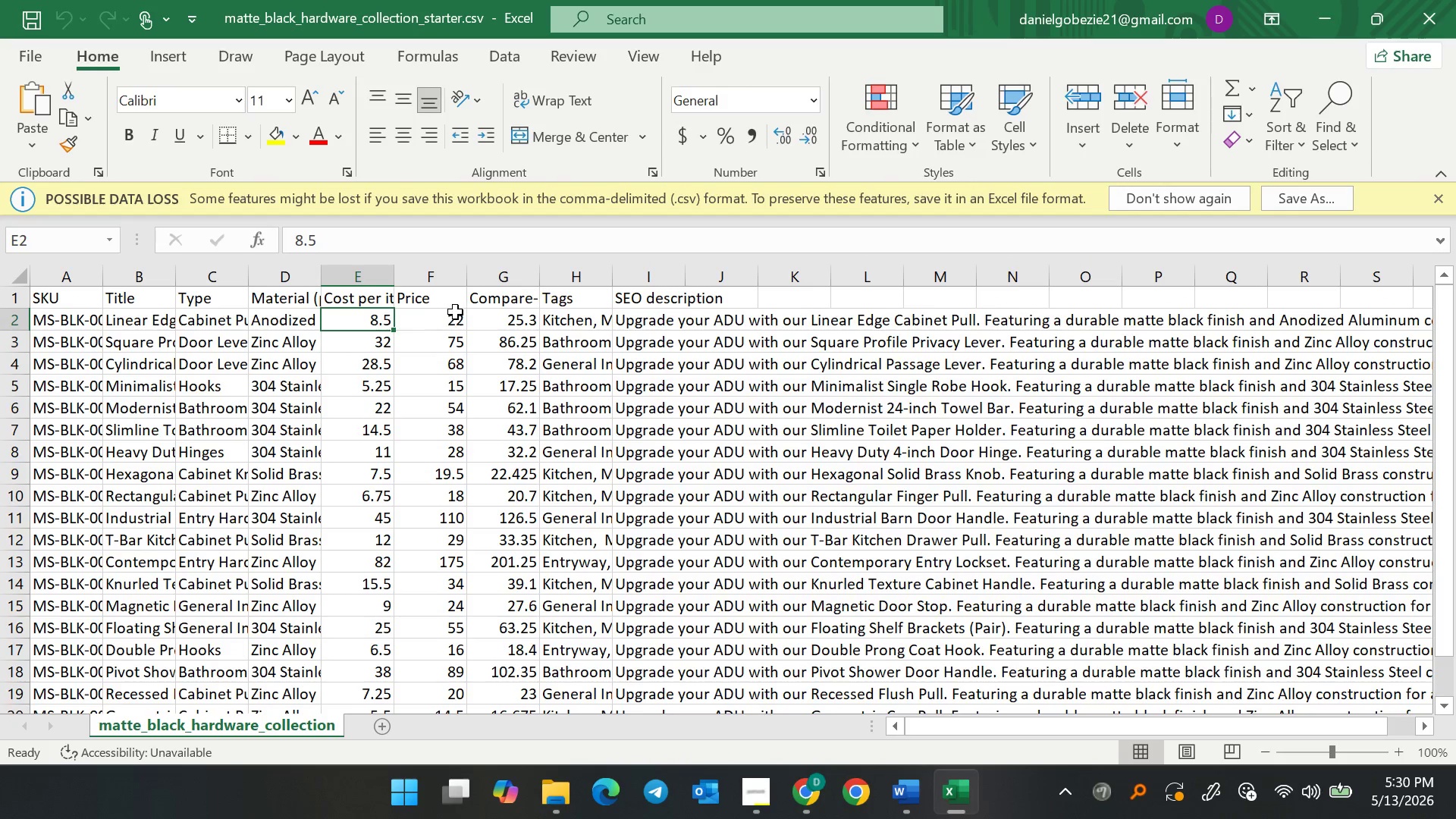 
left_click([456, 312])
 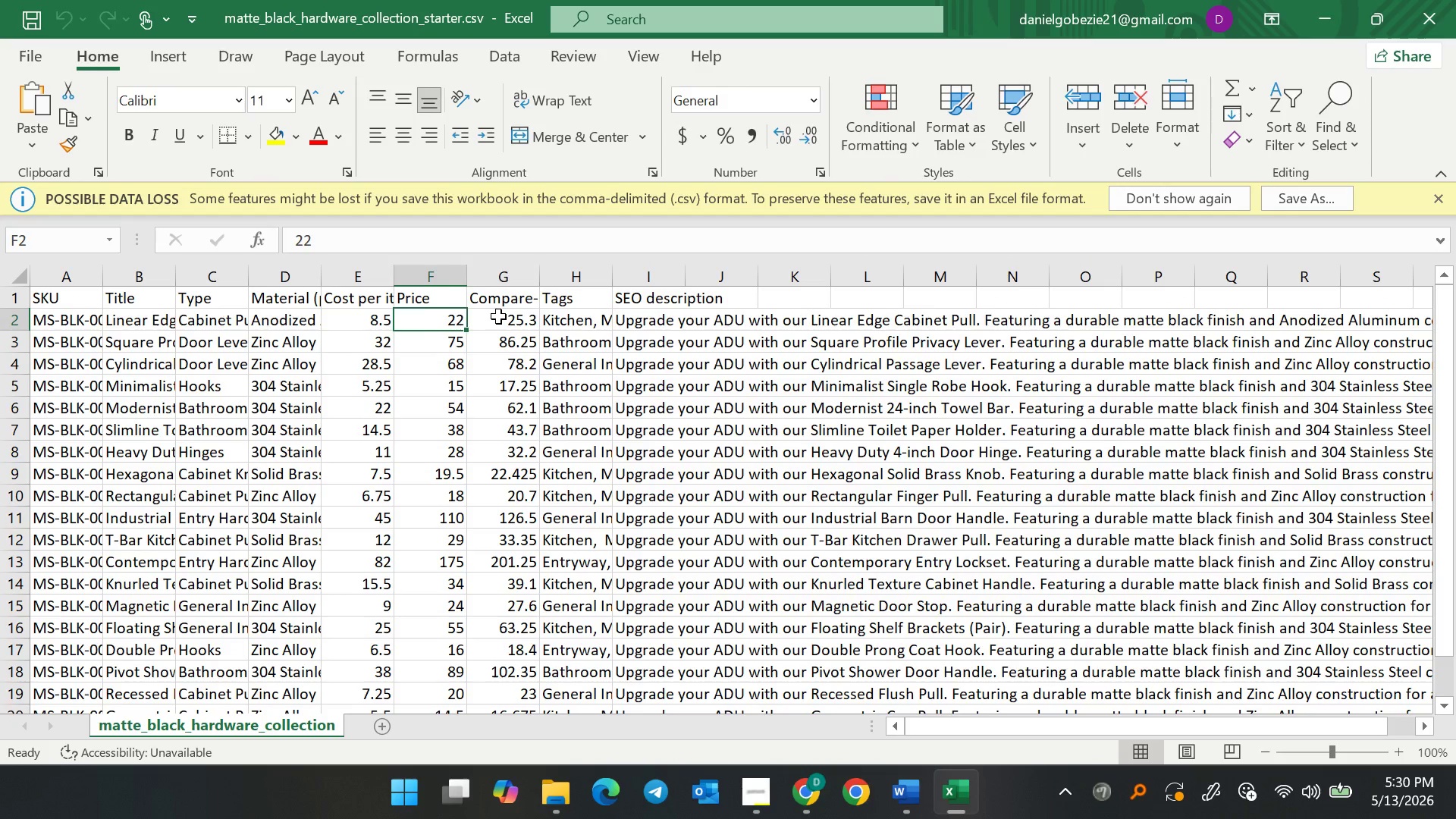 
left_click([498, 316])
 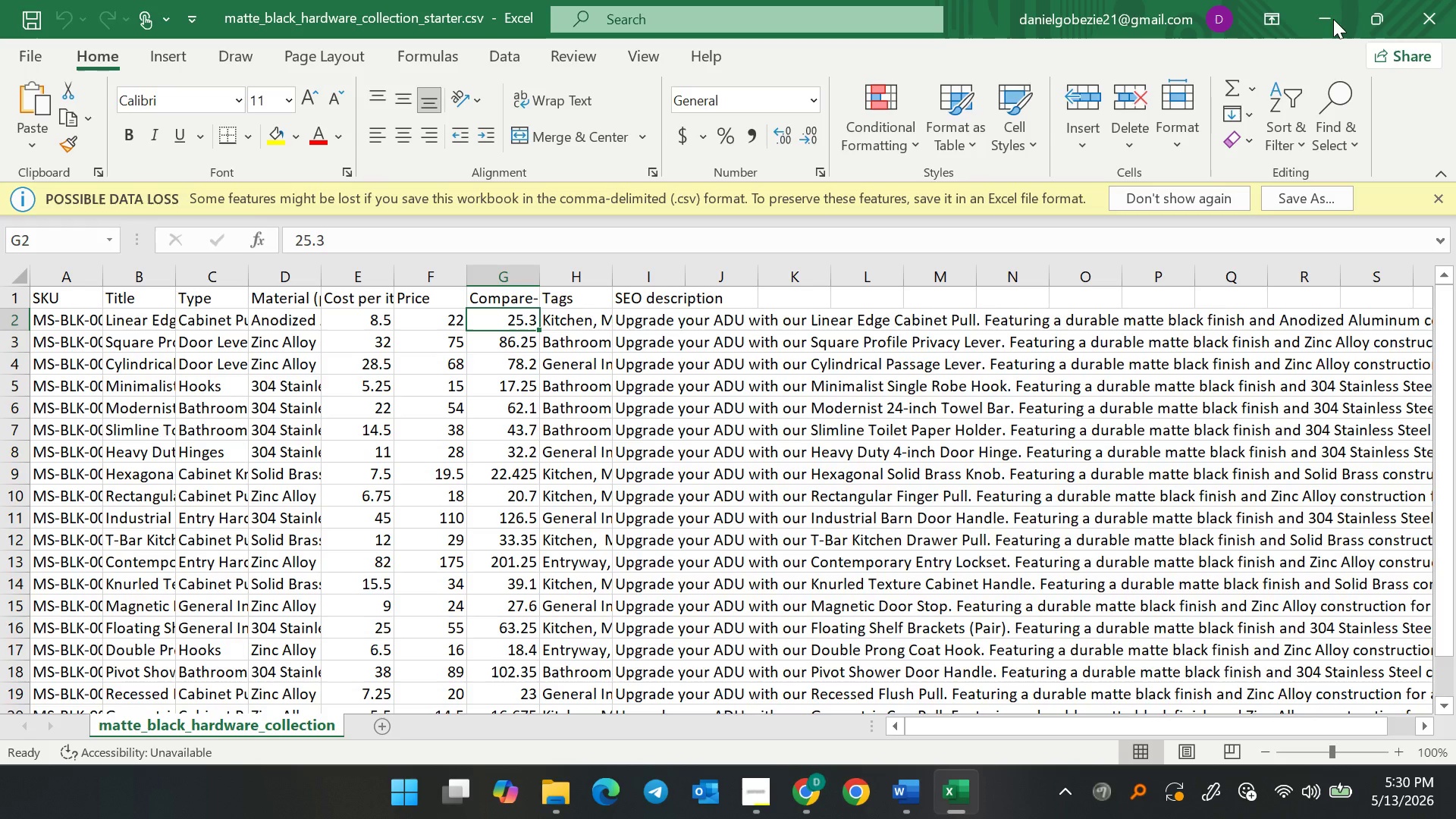 
left_click([1312, 22])
 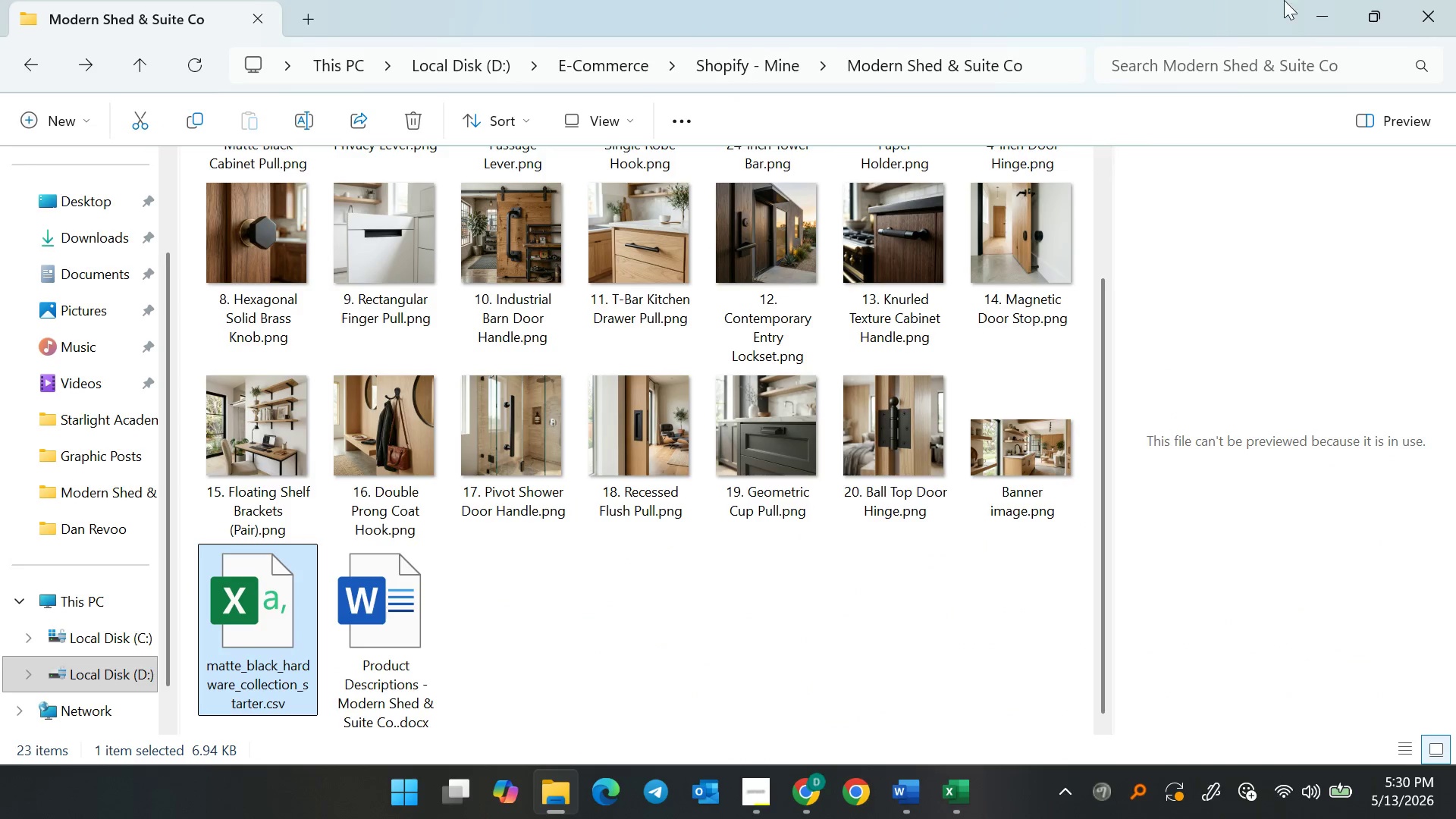 
left_click([1326, 0])
 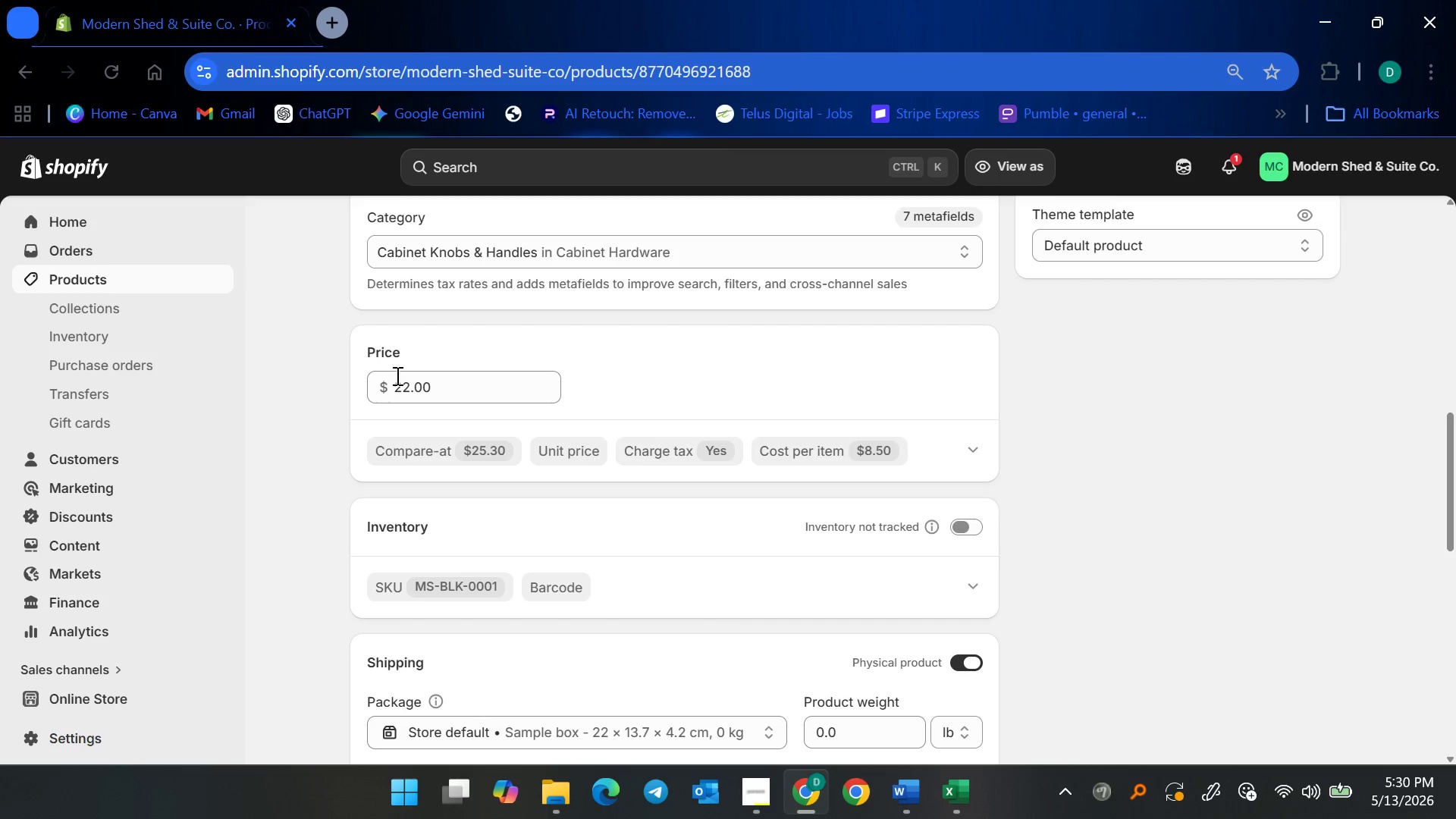 
wait(5.08)
 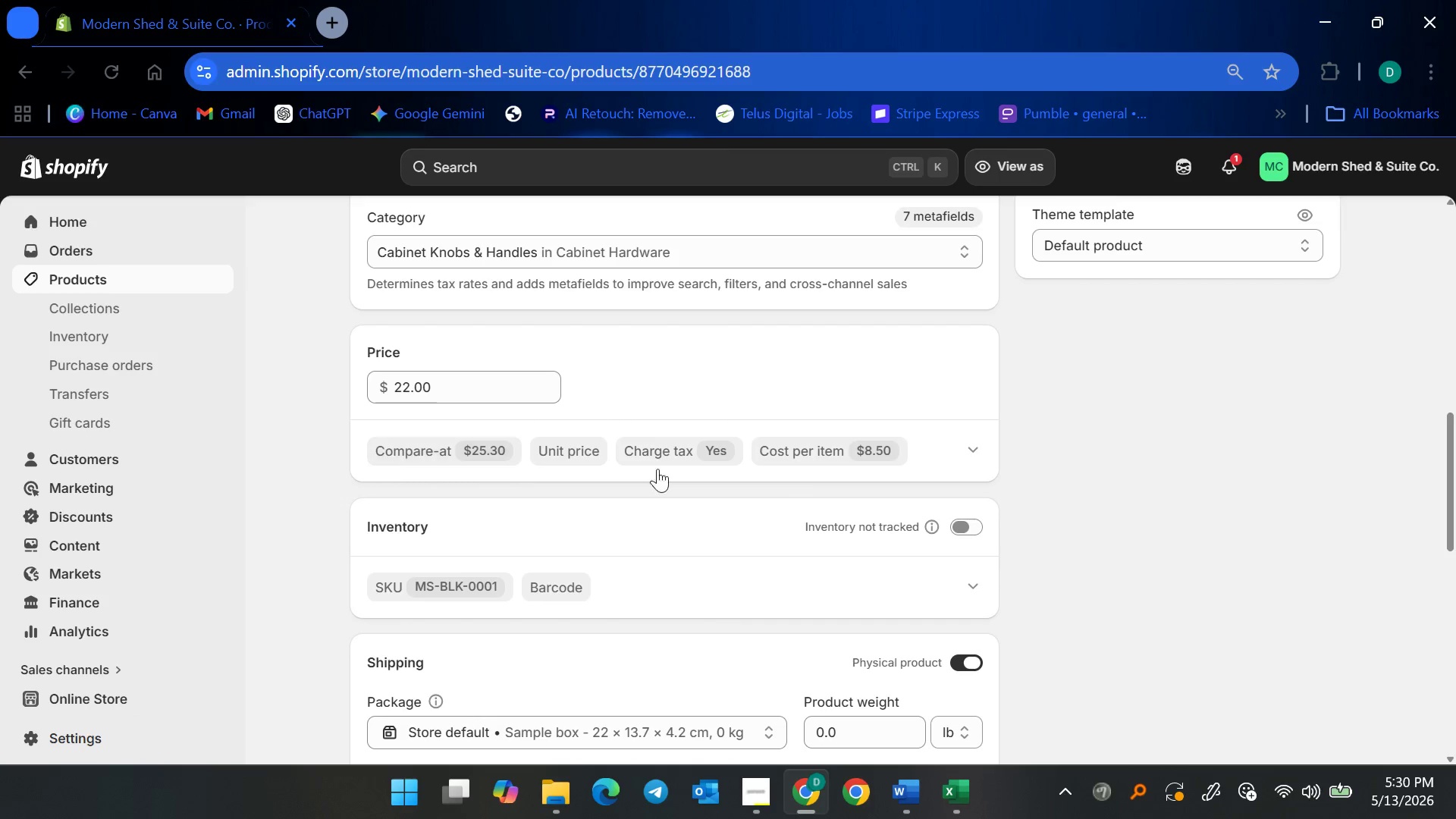 
scroll: coordinate [776, 586], scroll_direction: down, amount: 4.0
 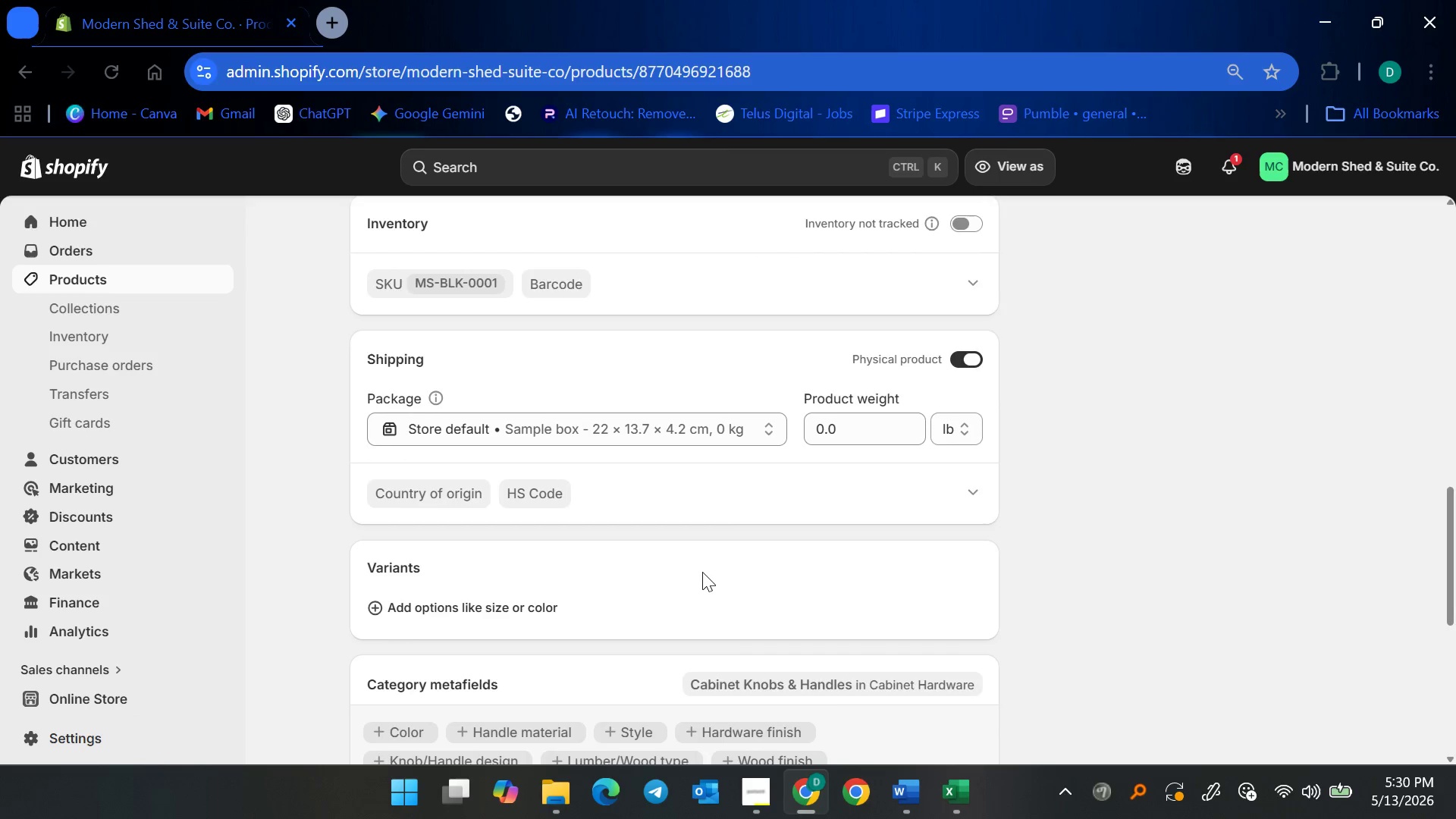 
scroll: coordinate [715, 574], scroll_direction: up, amount: 6.0
 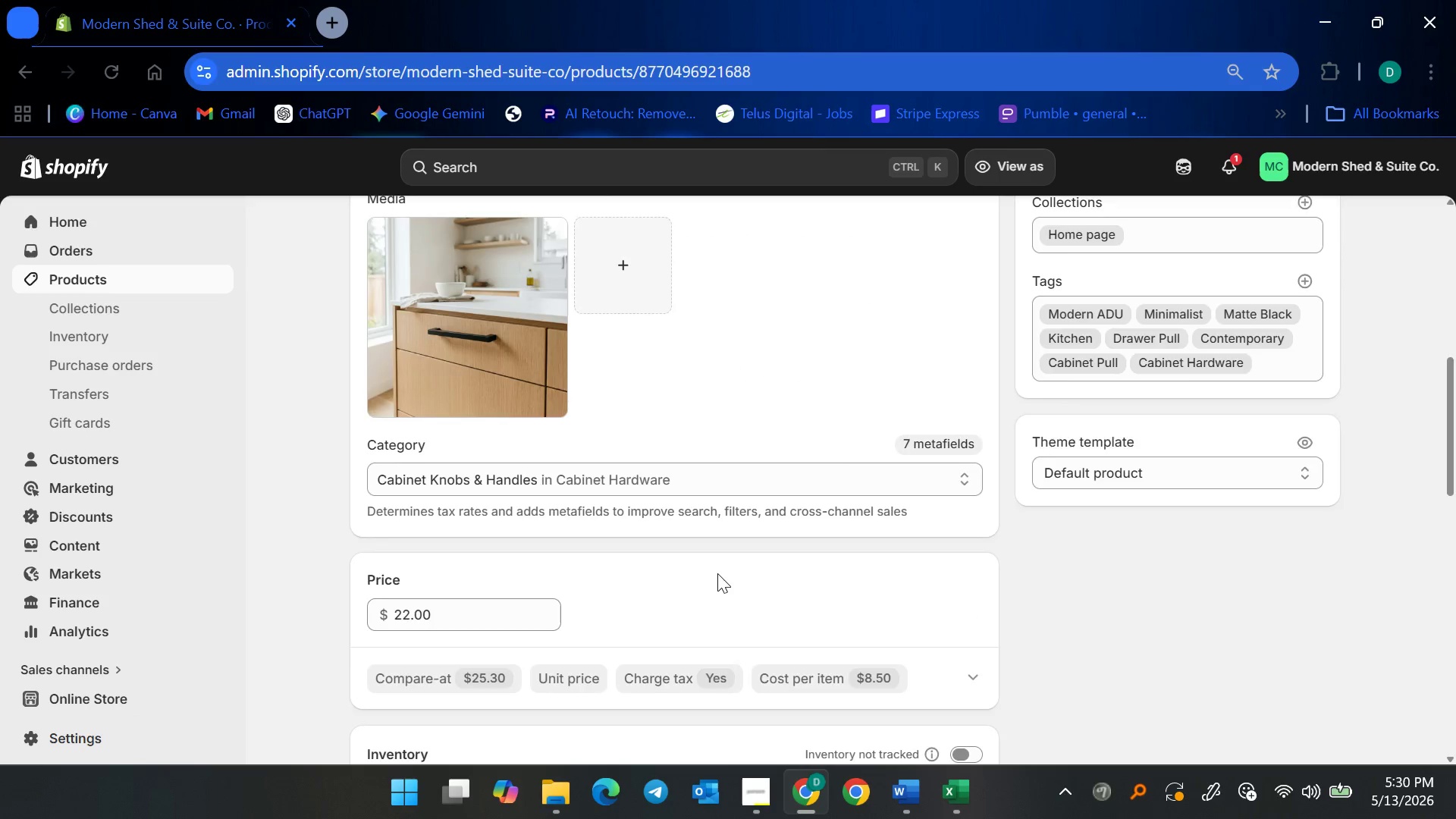 
scroll: coordinate [718, 573], scroll_direction: down, amount: 2.0
 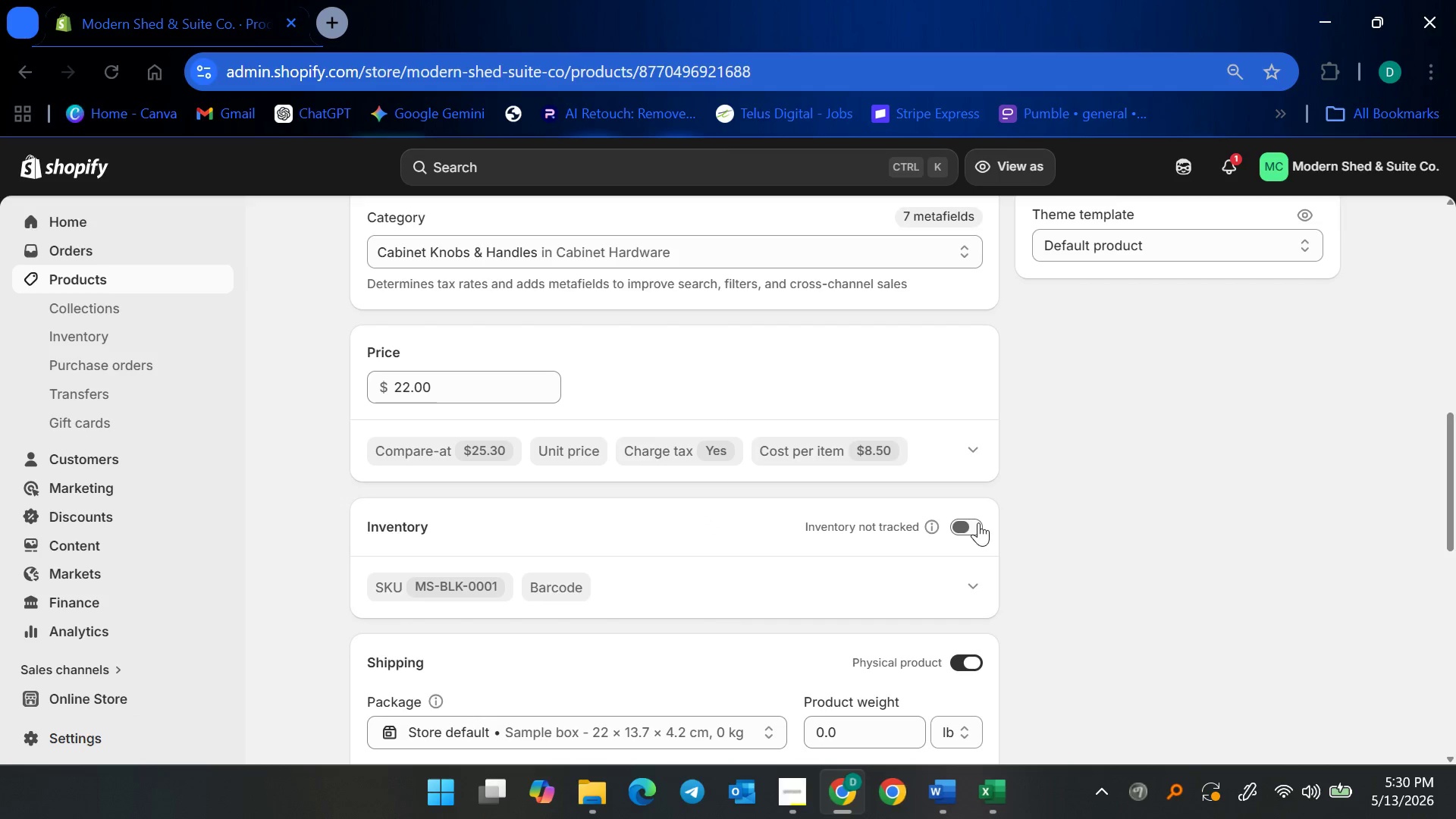 
left_click([976, 522])
 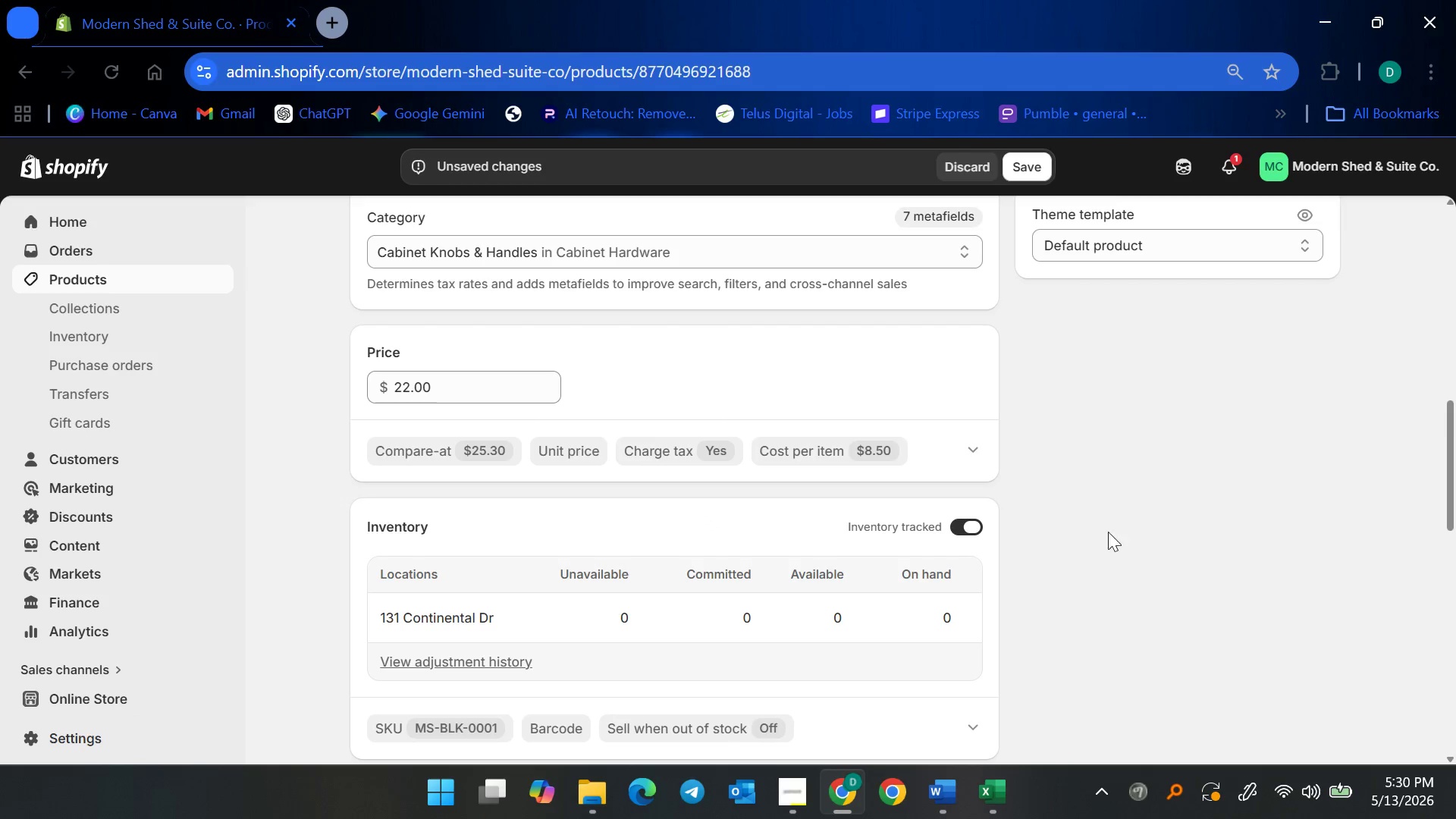 
scroll: coordinate [1097, 562], scroll_direction: down, amount: 3.0
 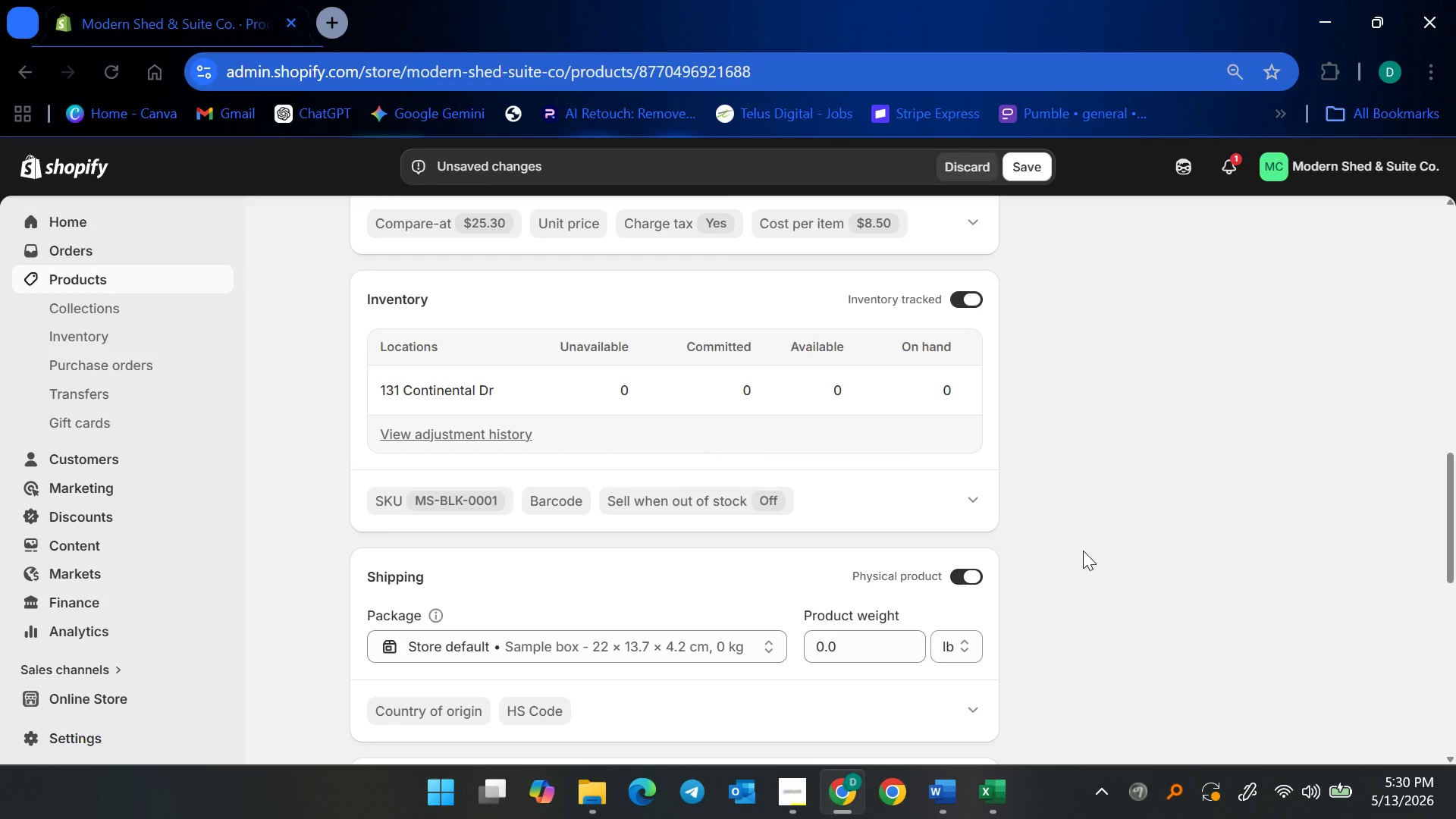 
scroll: coordinate [1083, 551], scroll_direction: up, amount: 2.0
 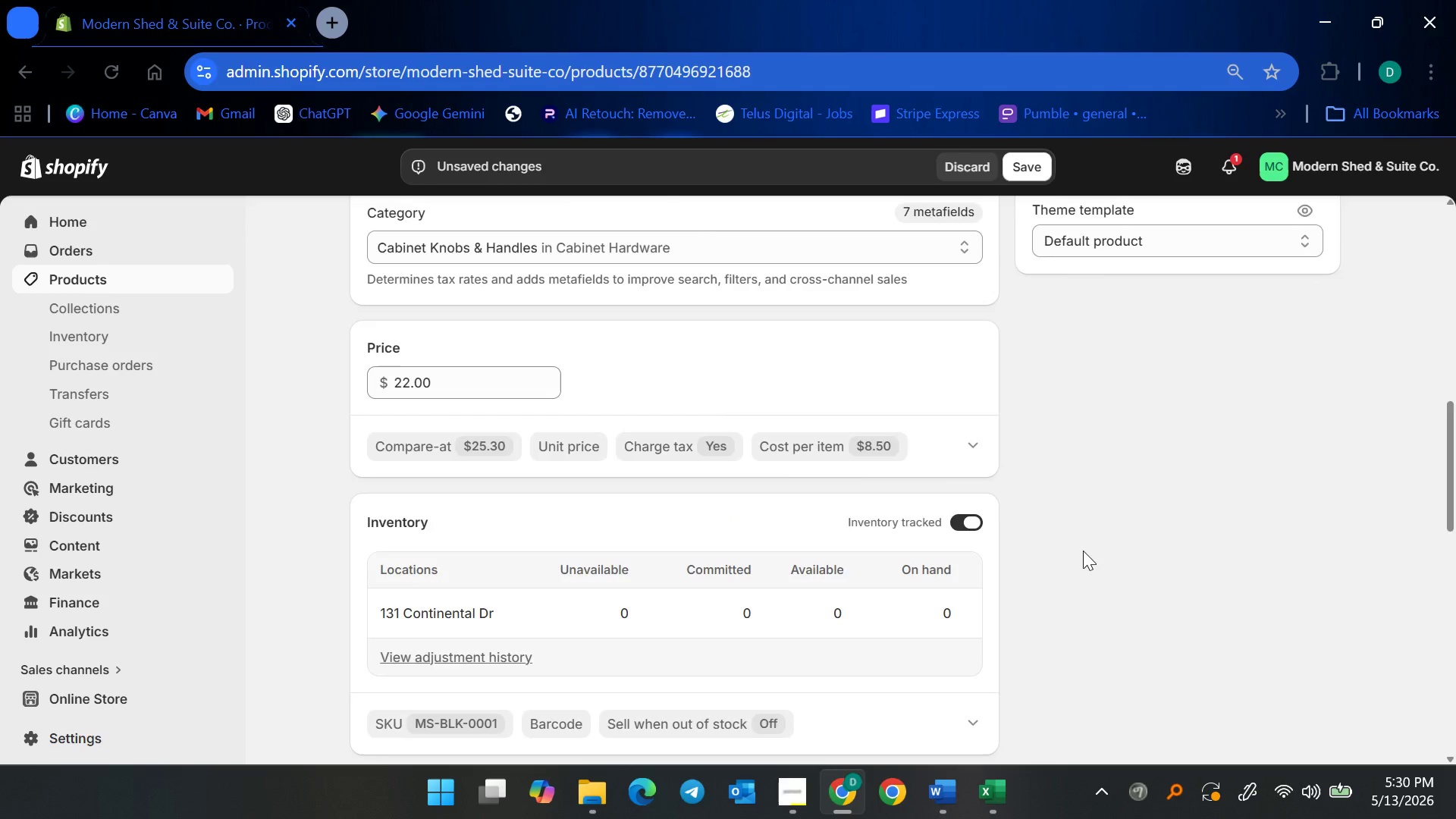 
scroll: coordinate [594, 524], scroll_direction: down, amount: 7.0
 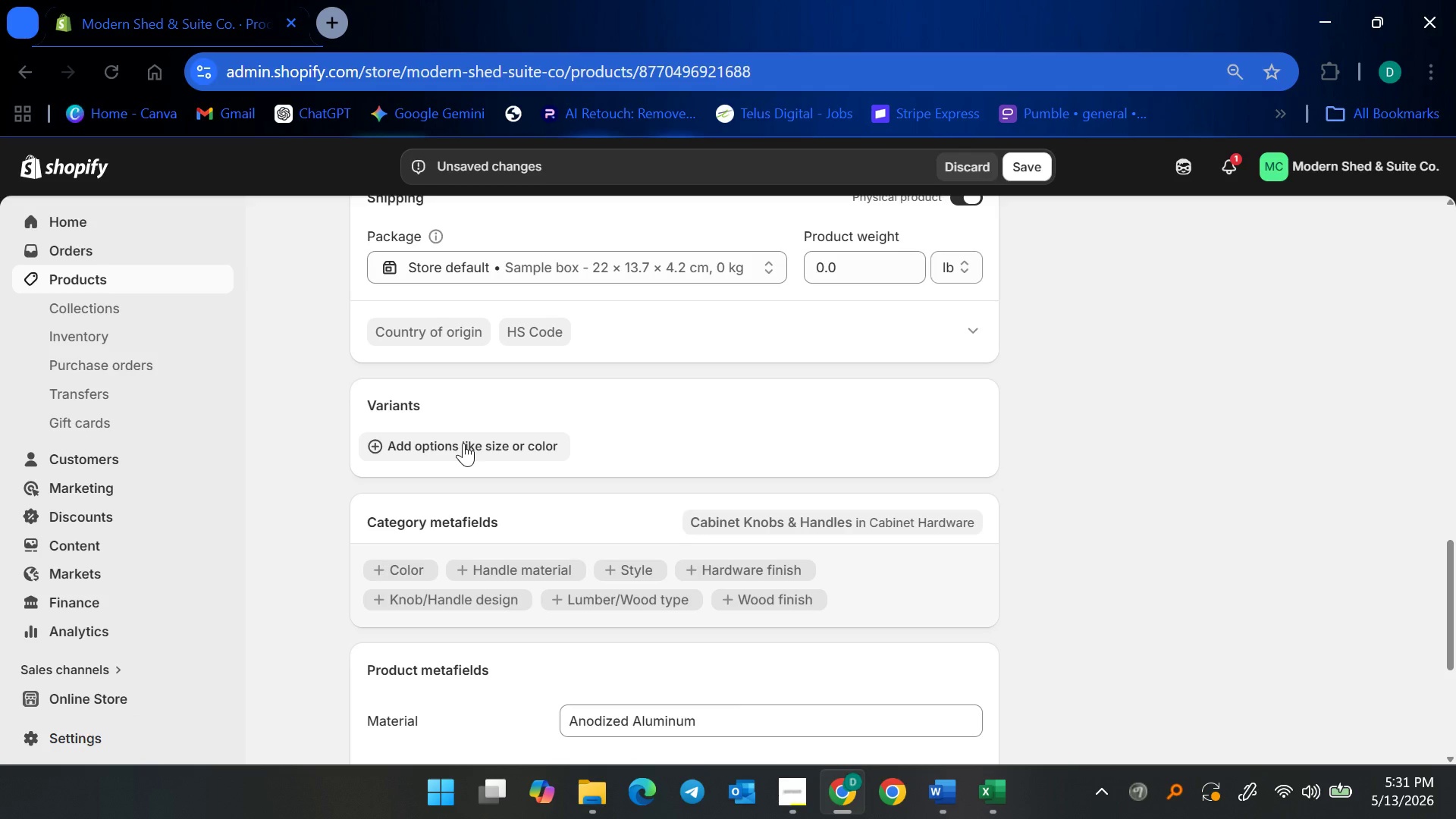 
wait(28.14)
 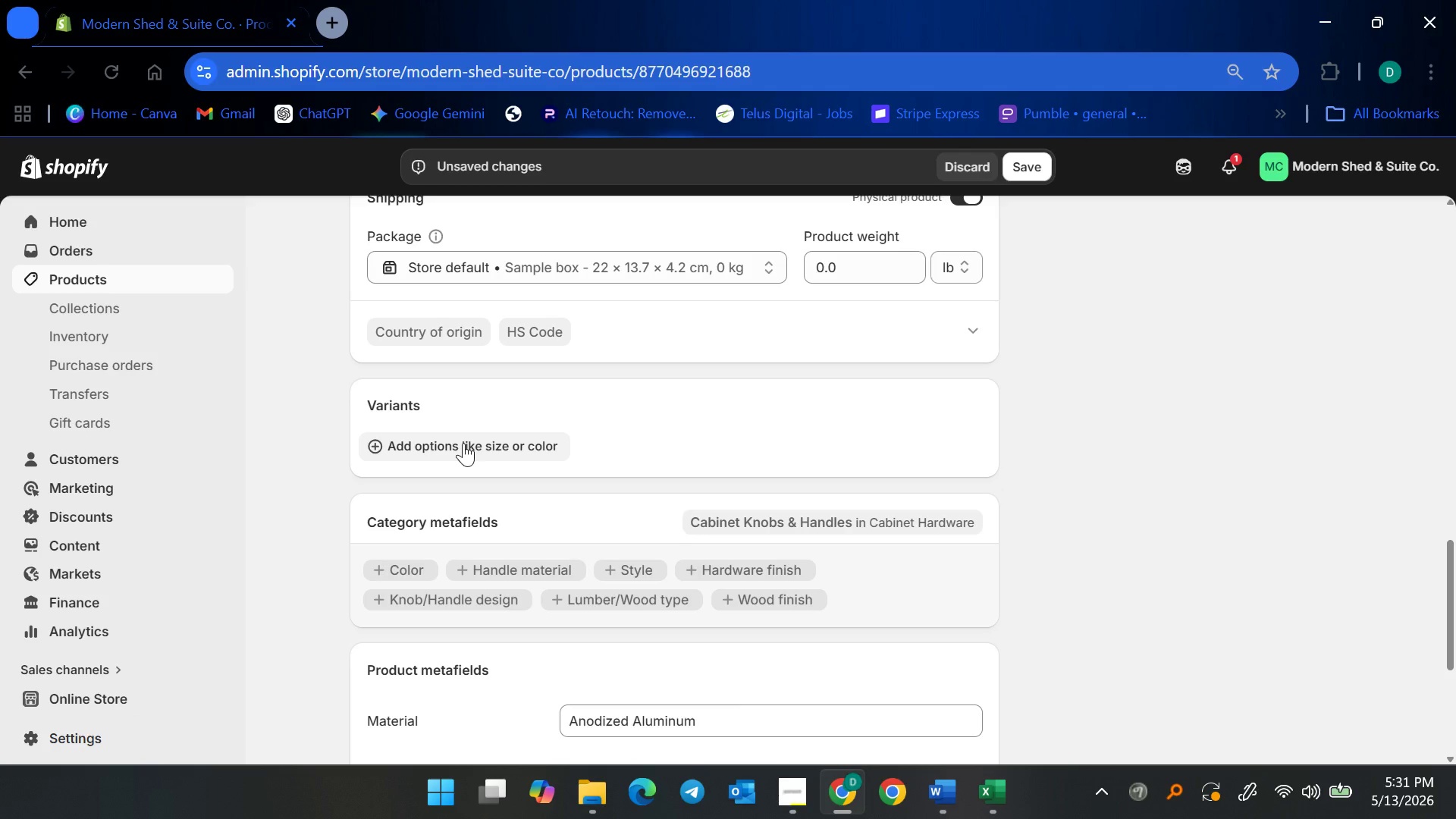 
left_click([494, 441])
 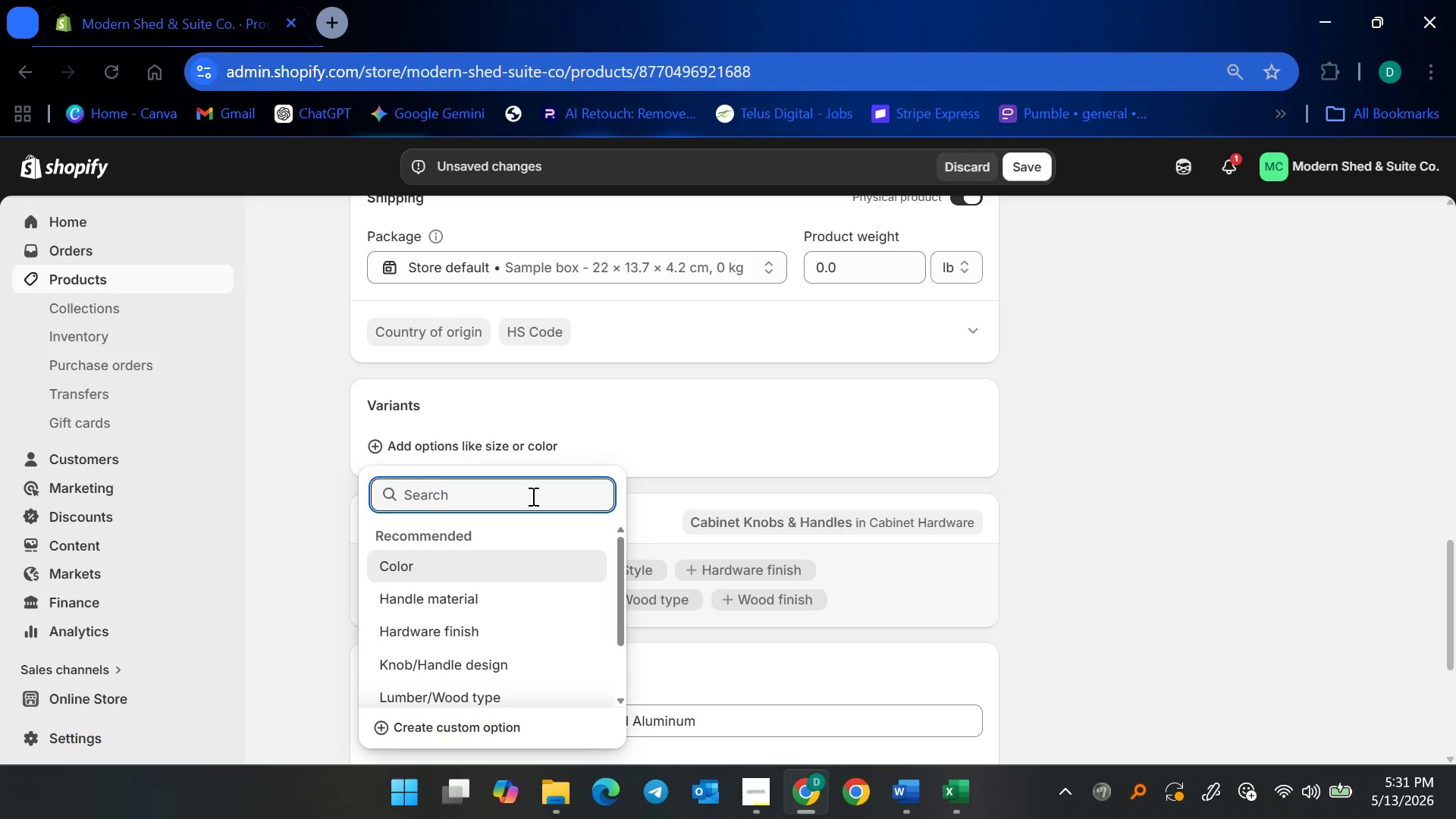 
type(Size)
 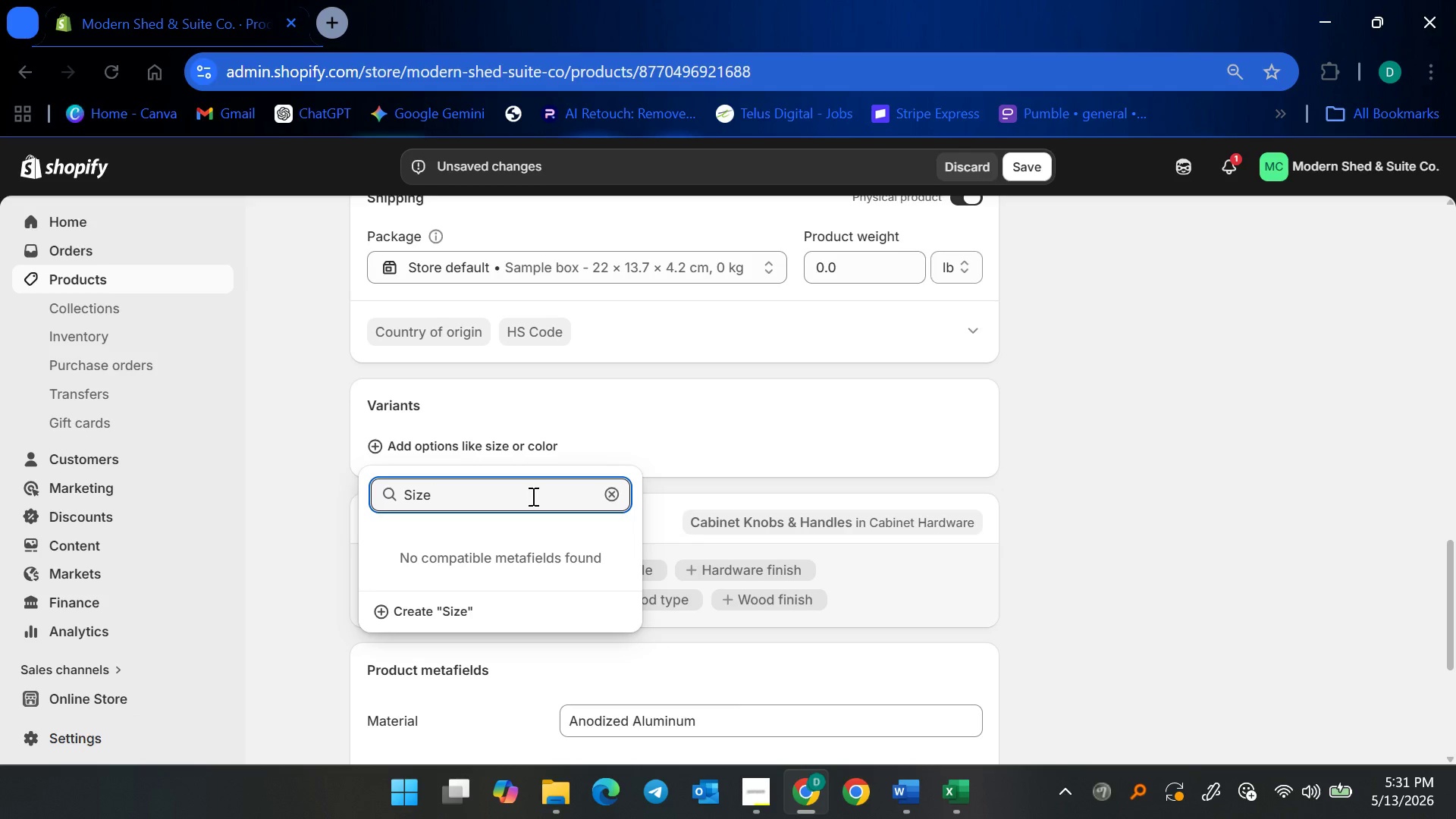 
wait(9.69)
 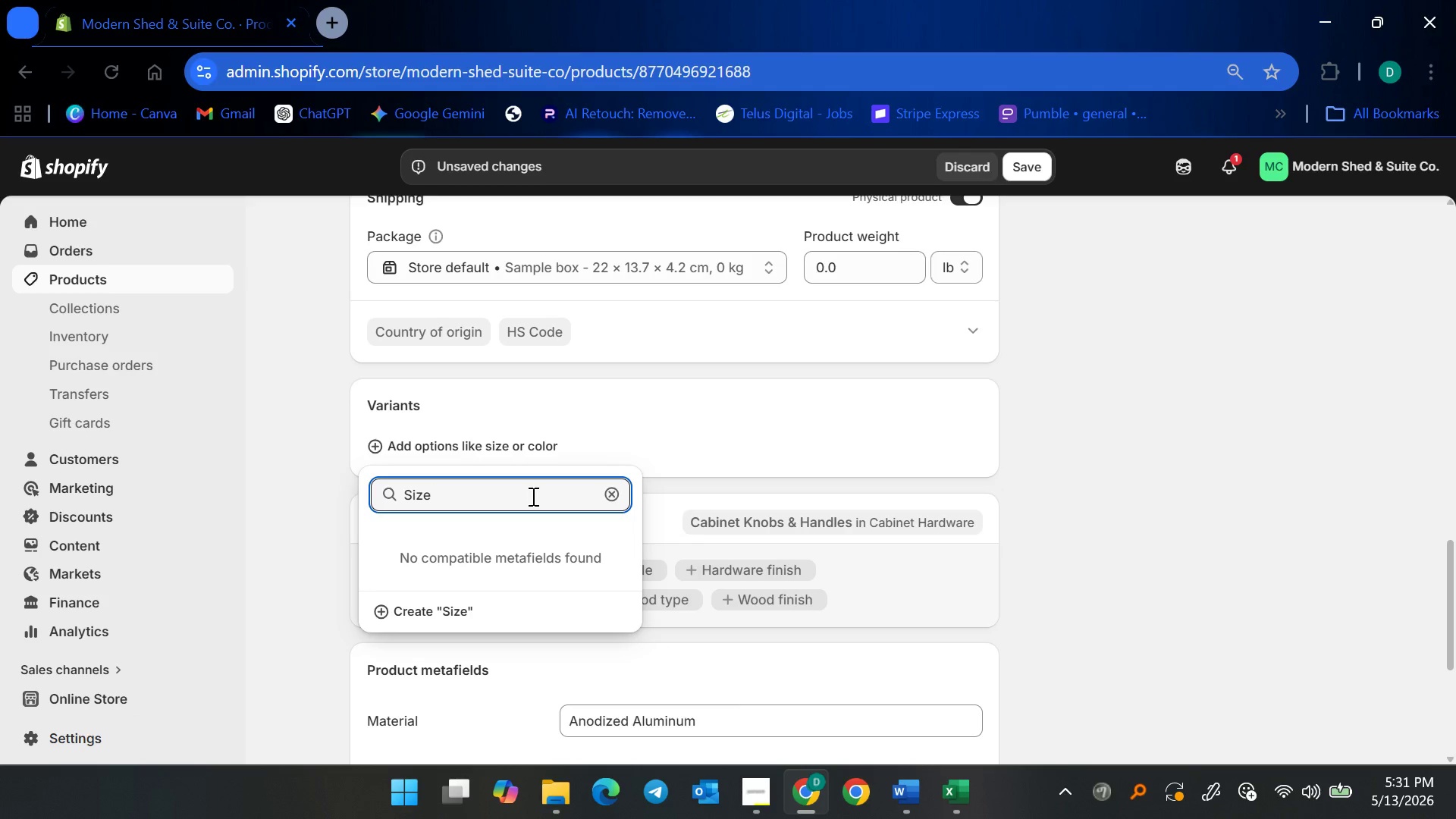 
left_click([745, 798])